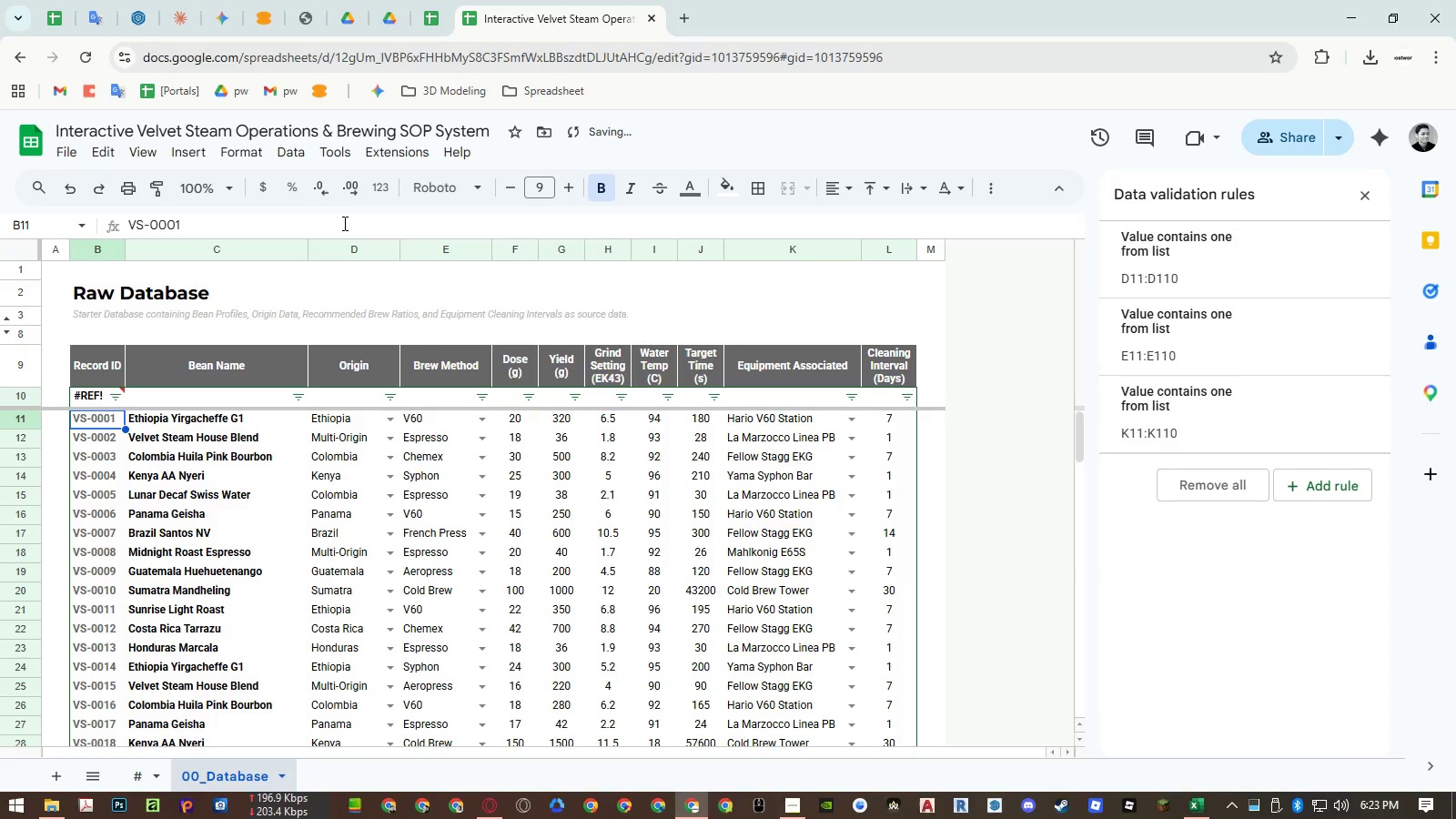 
key(ArrowUp)
 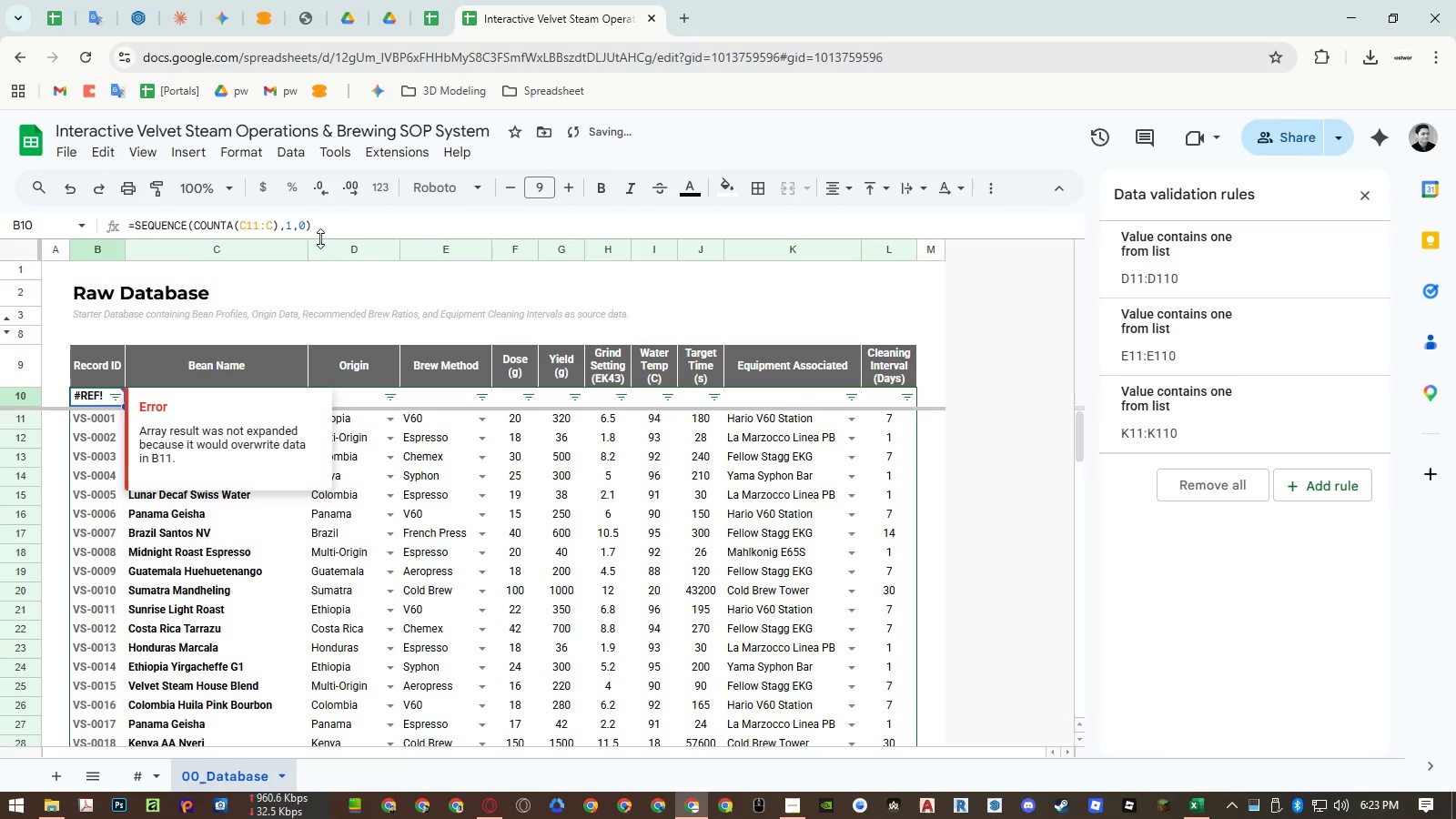 
left_click([327, 223])
 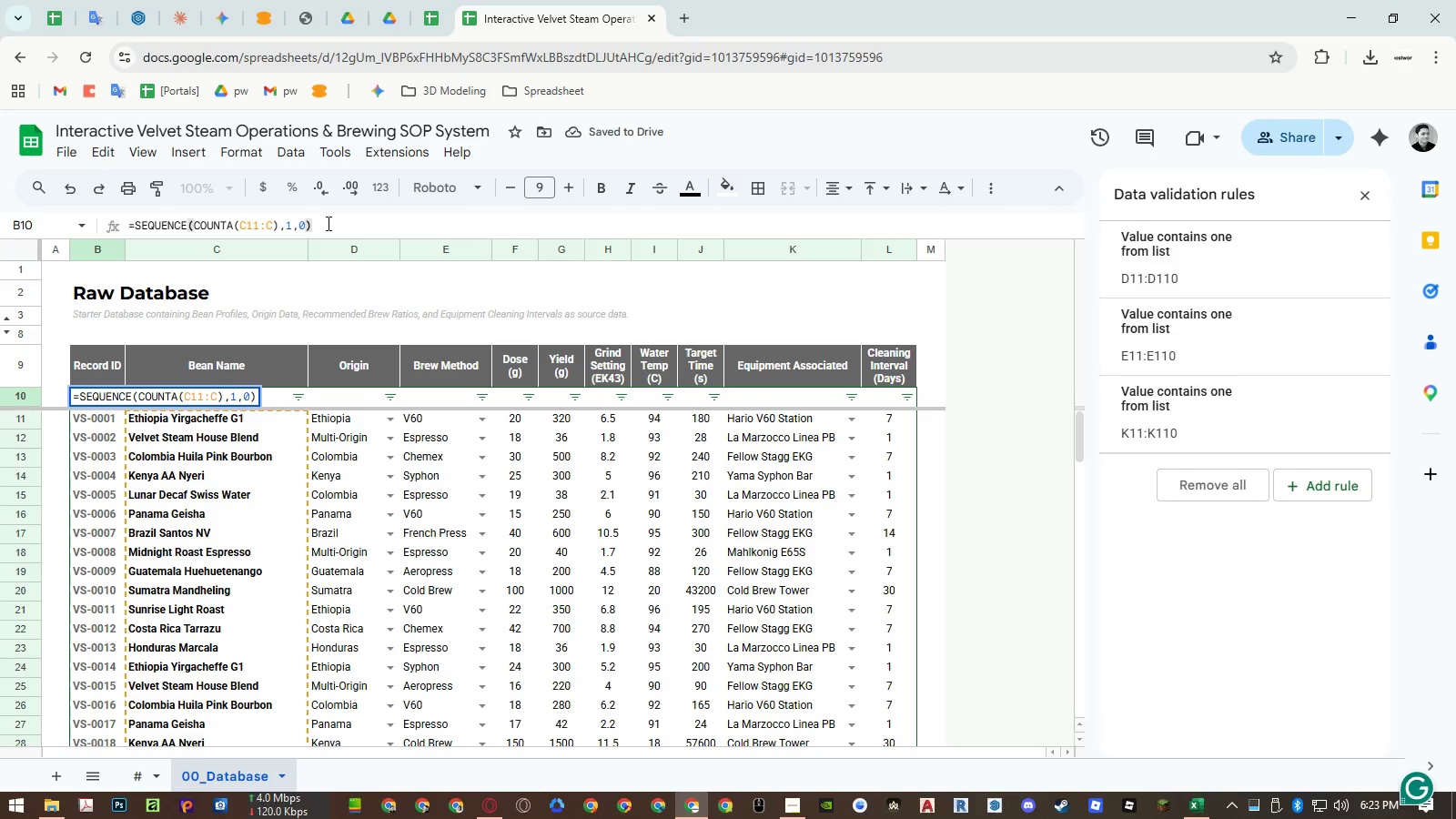 
key(Control+ControlRight)
 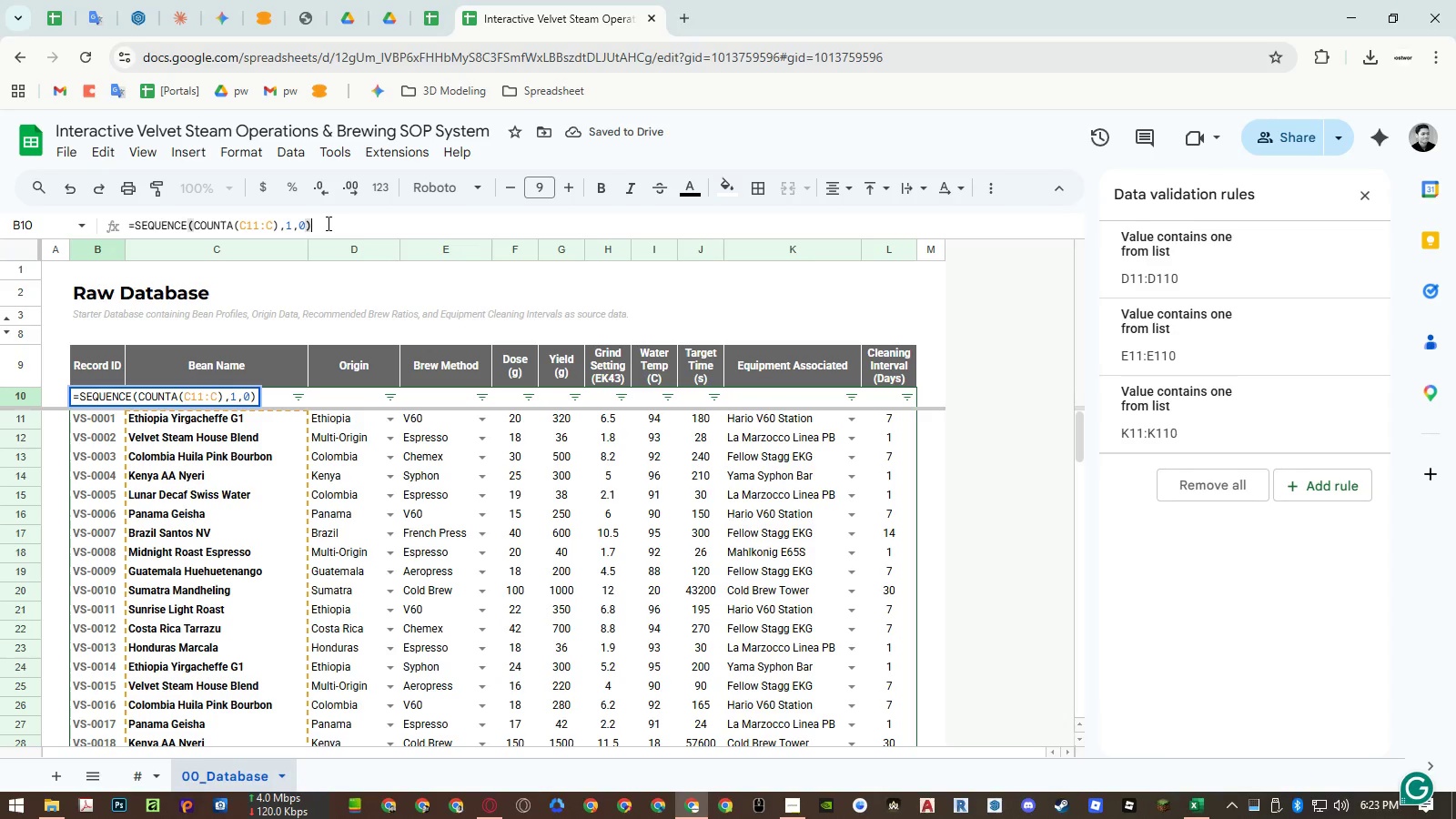 
key(Control+Enter)
 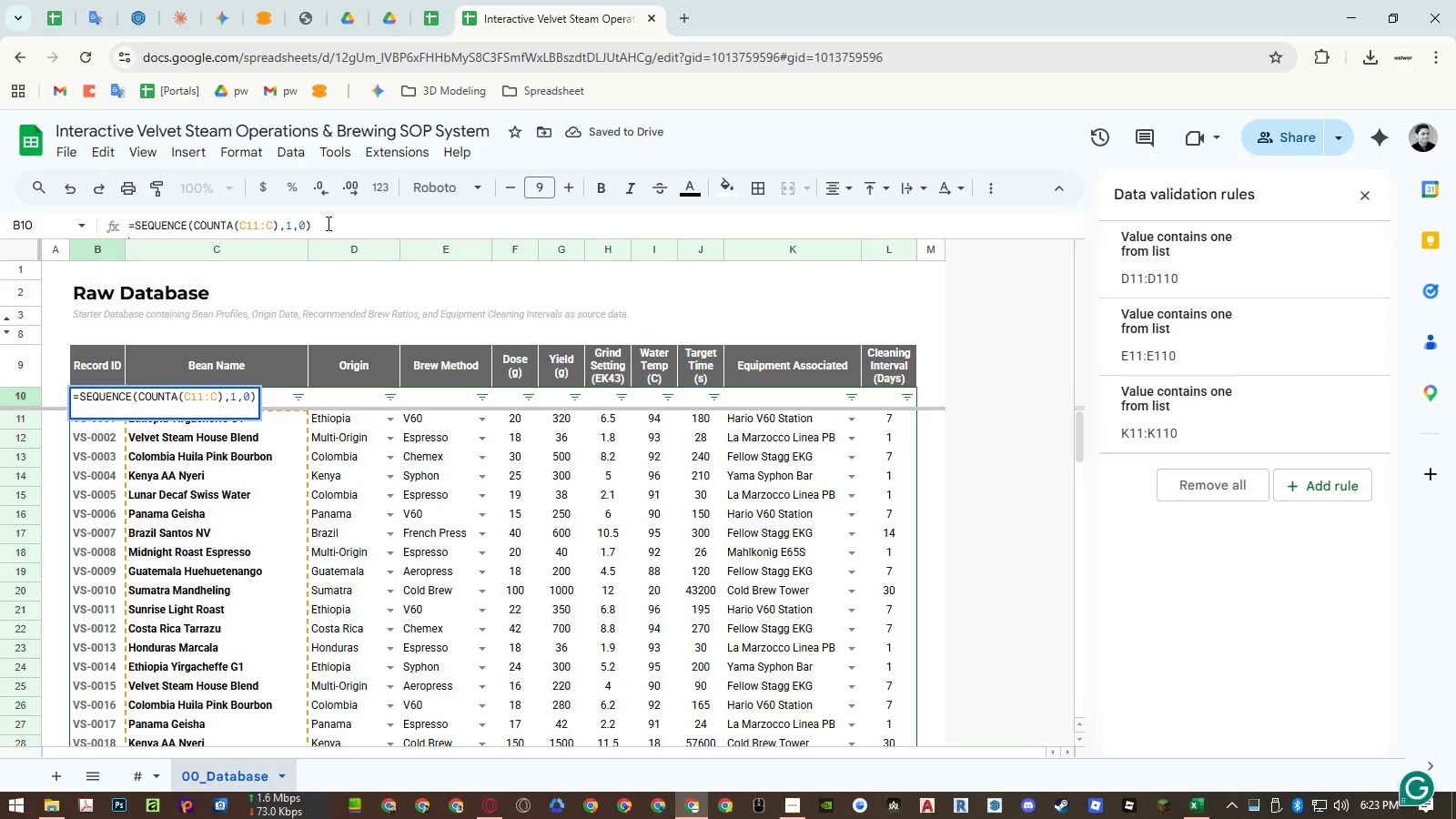 
key(Shift+0)
 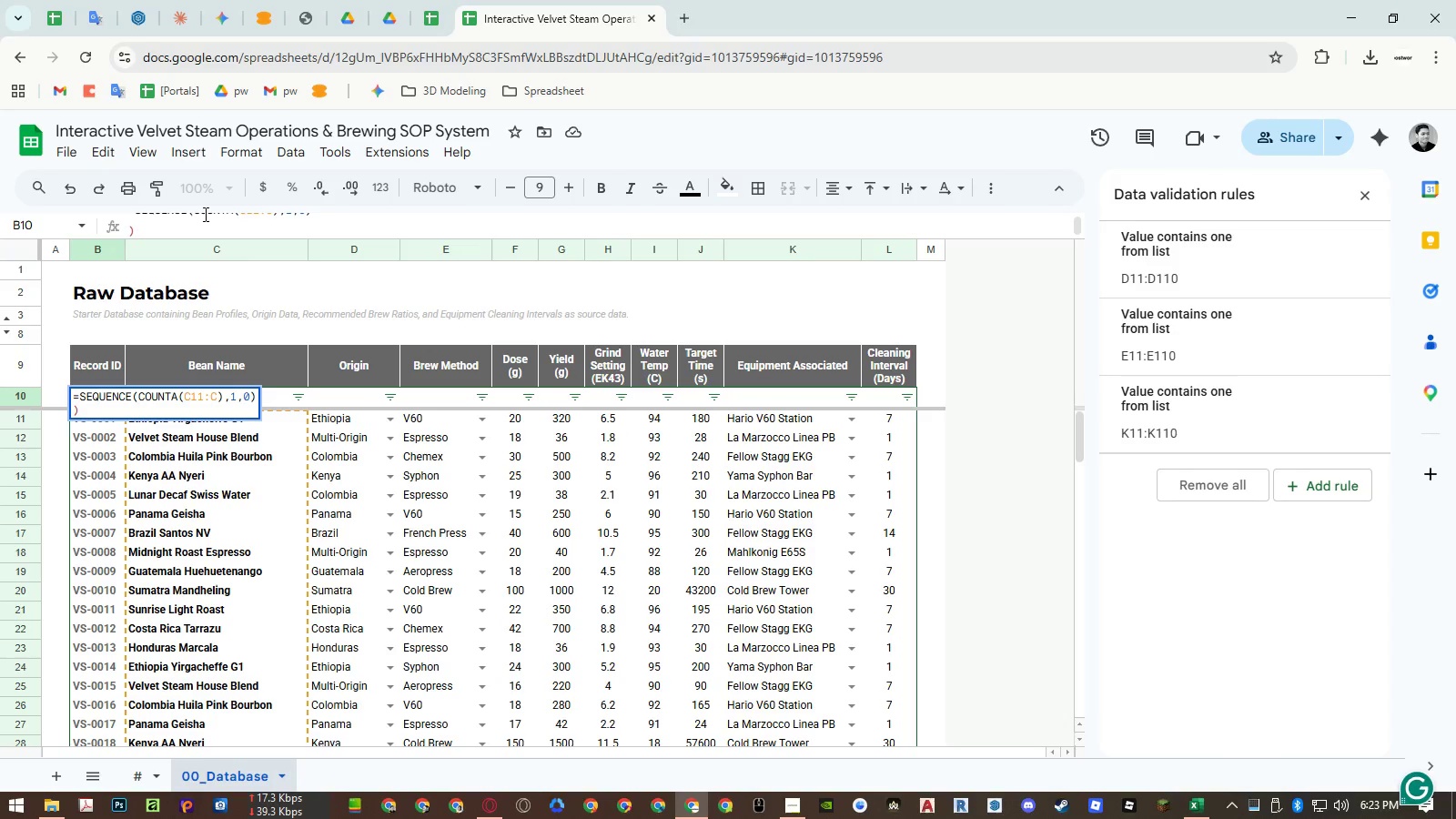 
key(ArrowUp)
 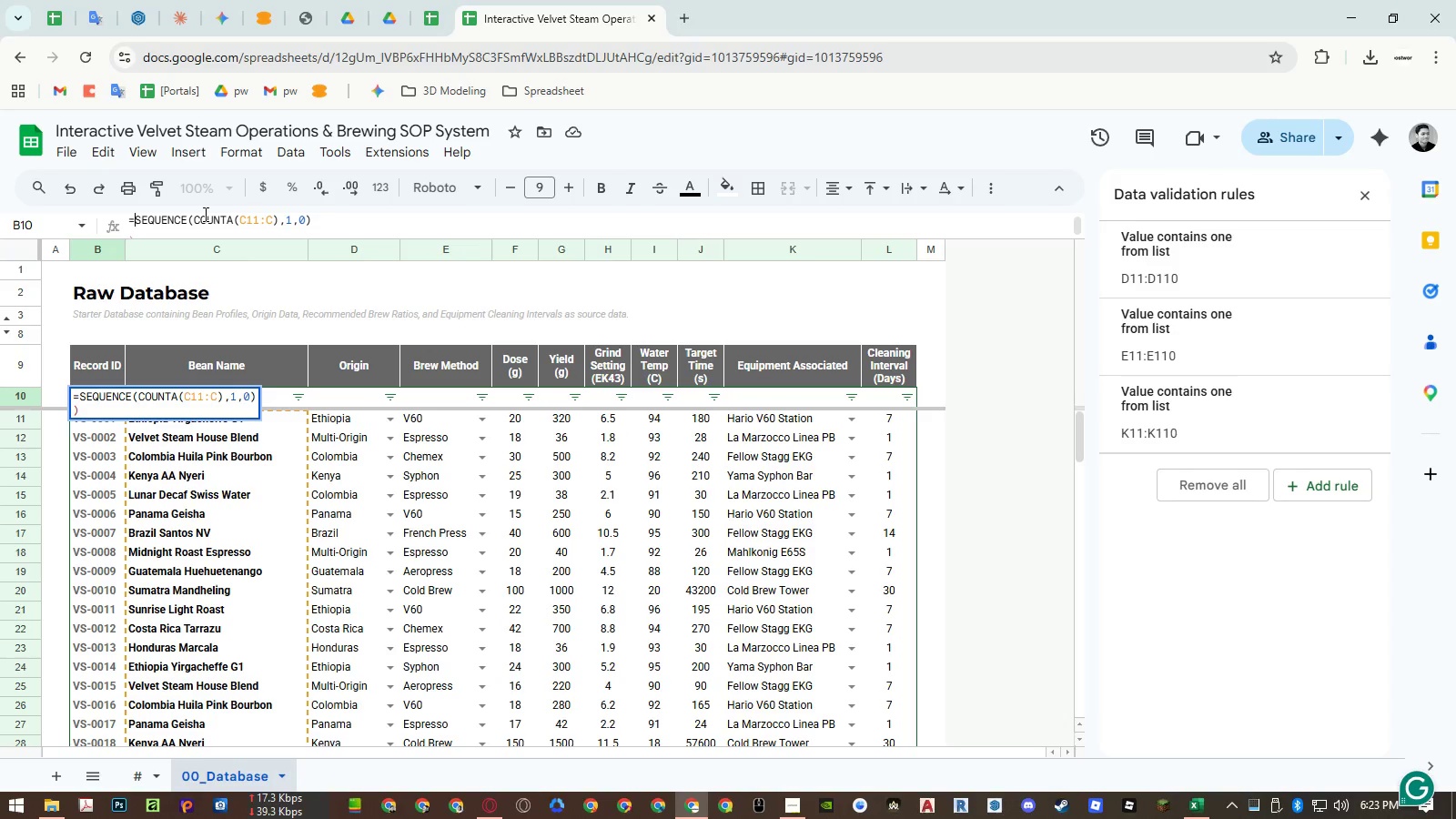 
key(ArrowUp)
 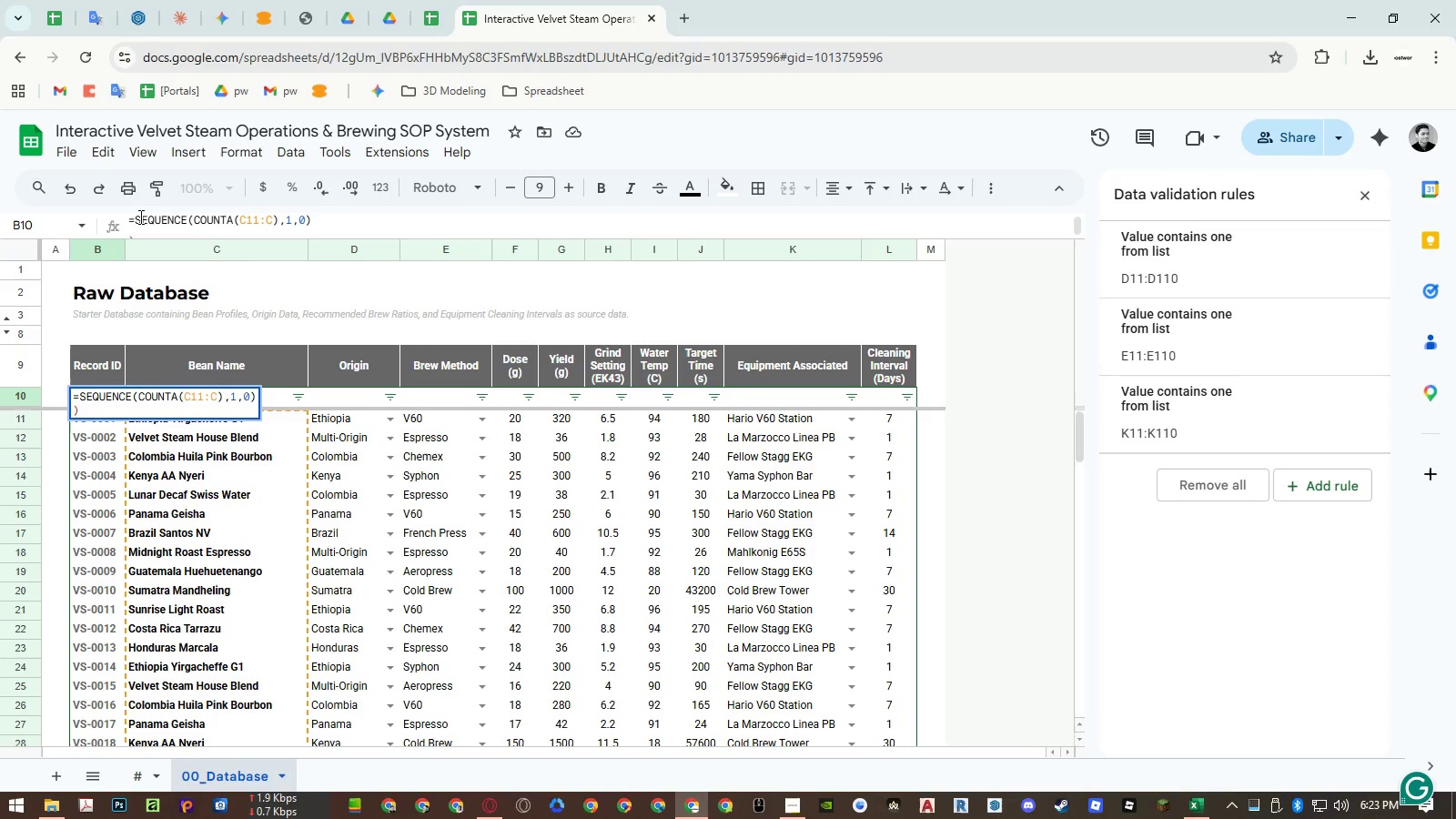 
left_click([136, 218])
 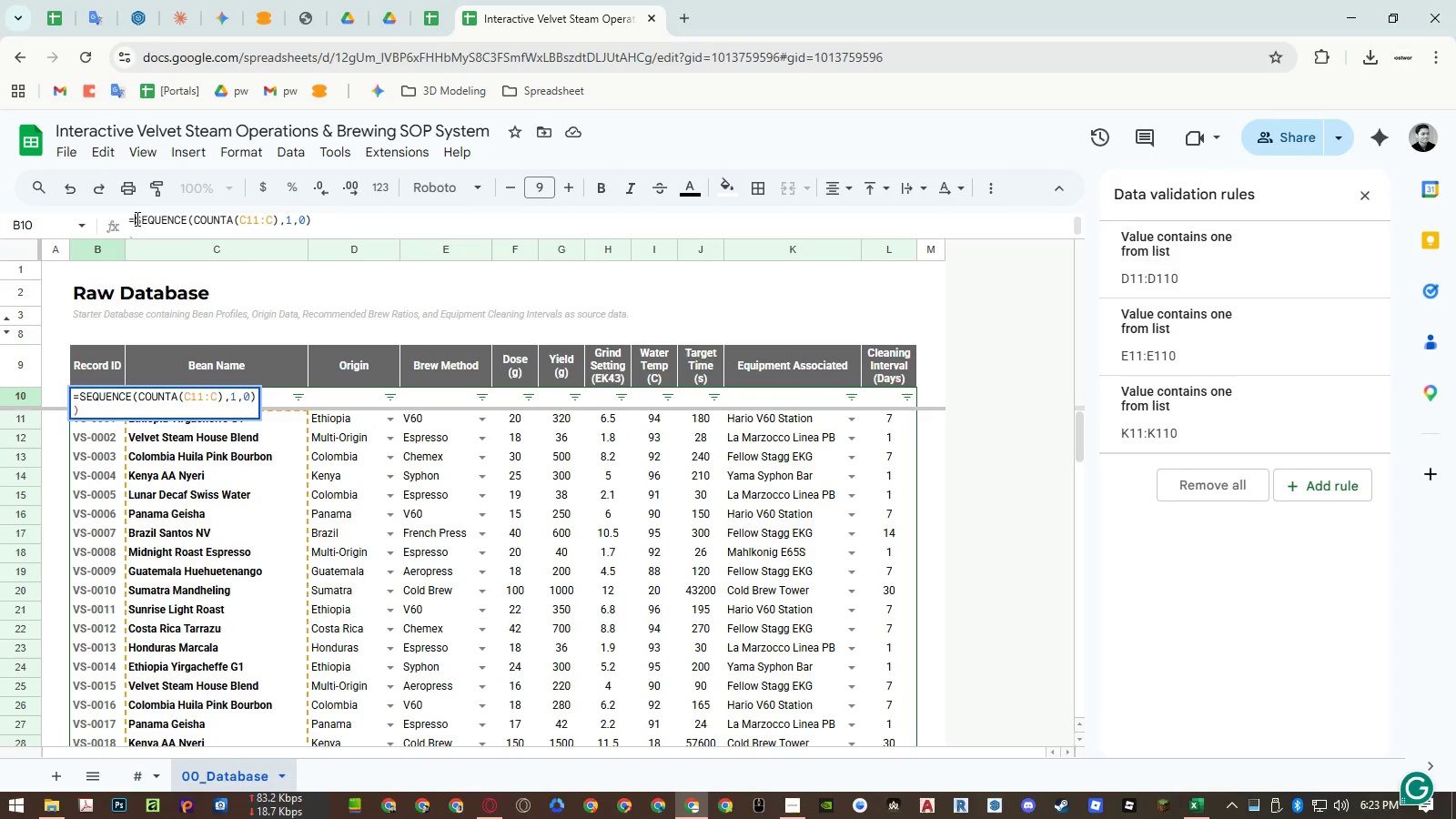 
key(Shift+Enter)
 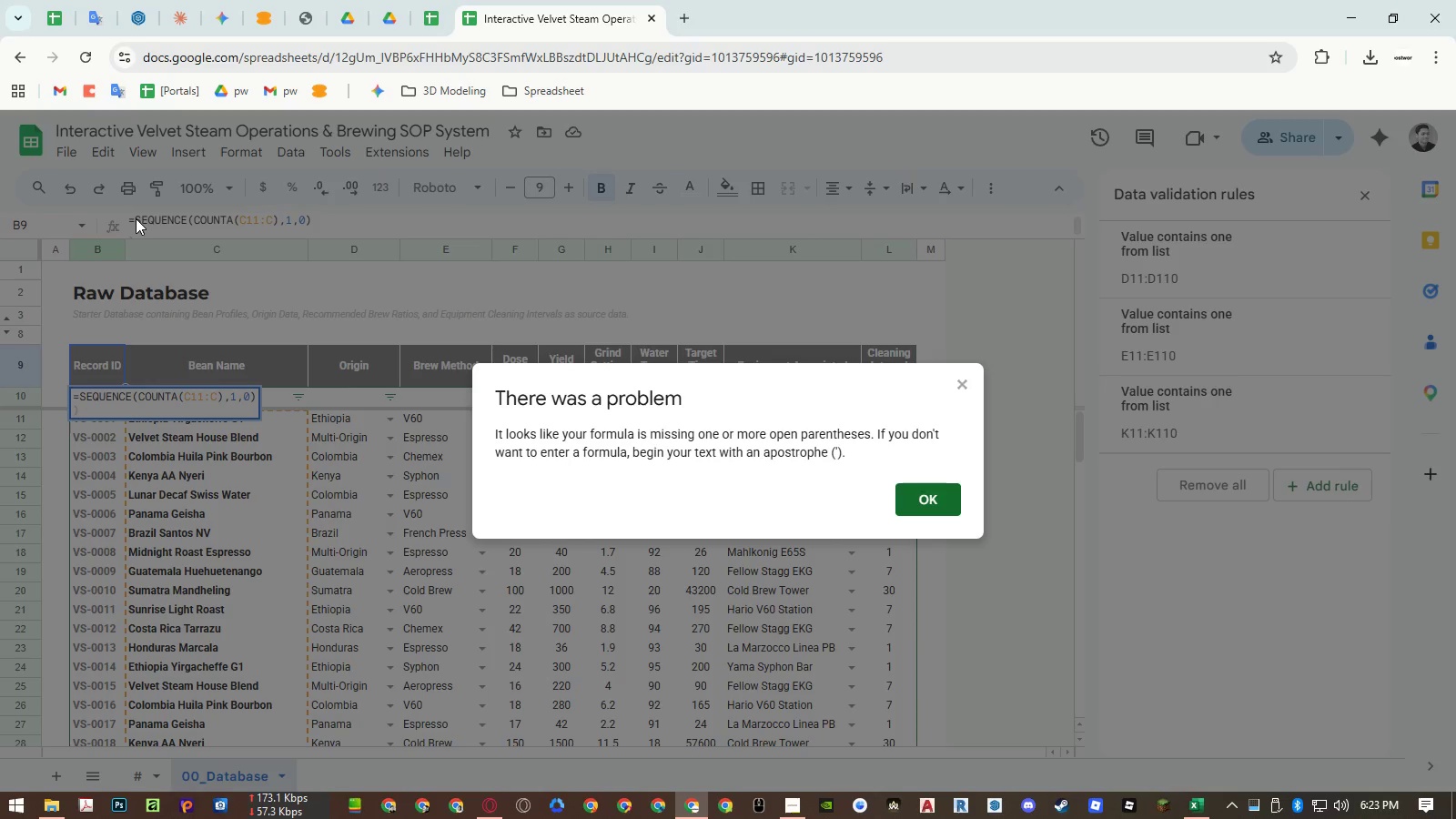 
key(Enter)
 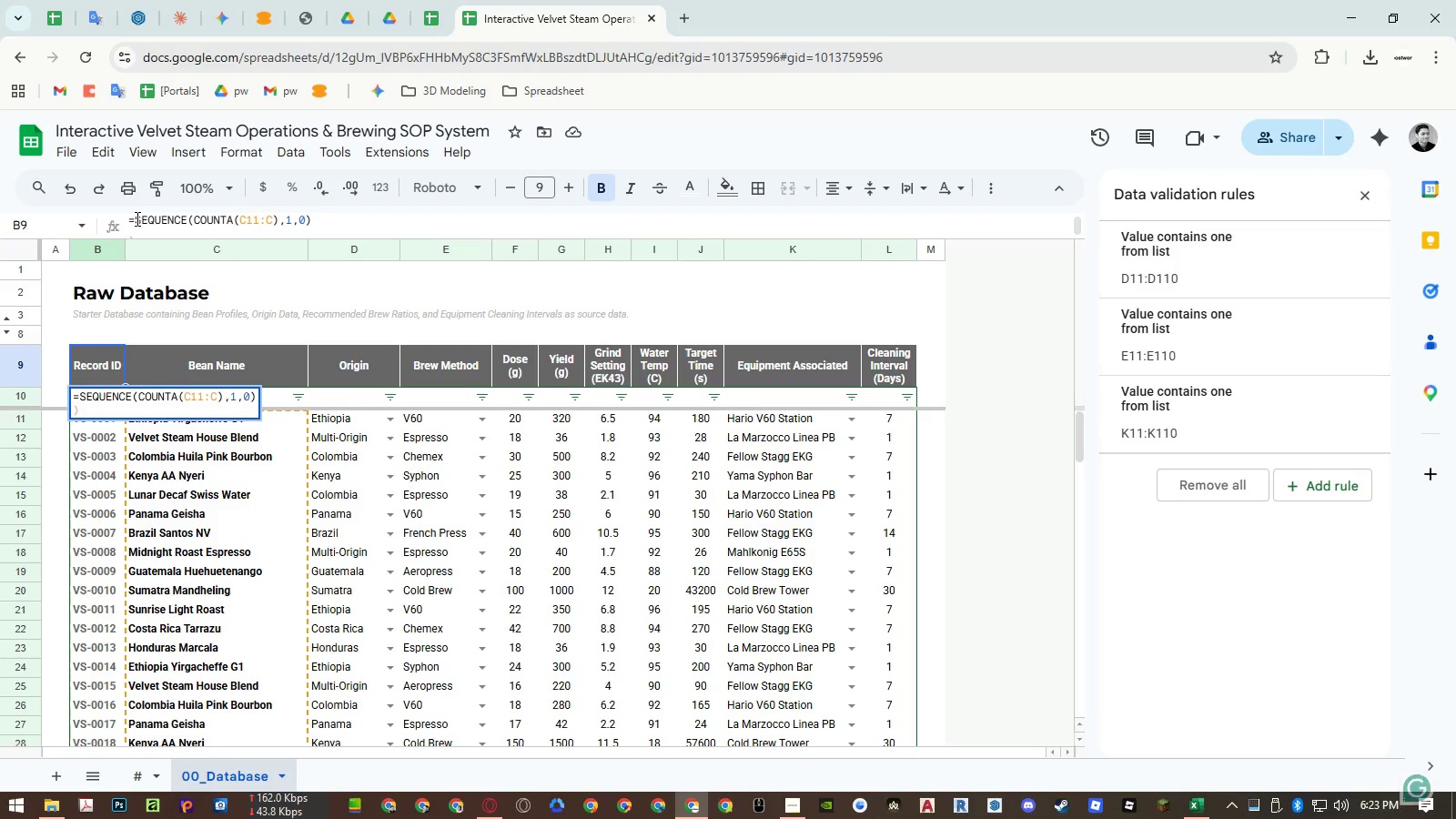 
key(Control+Enter)
 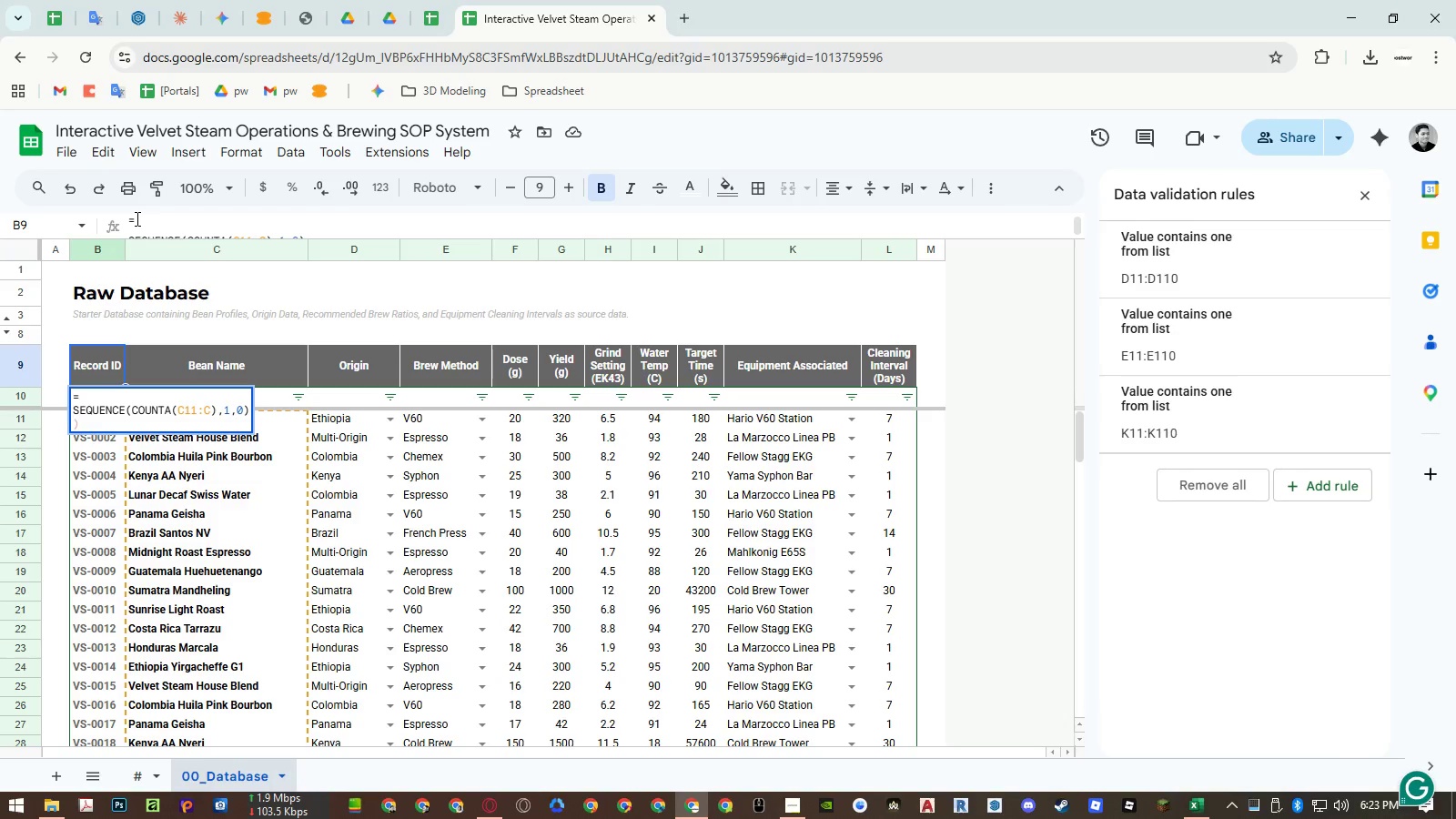 
key(ArrowLeft)
 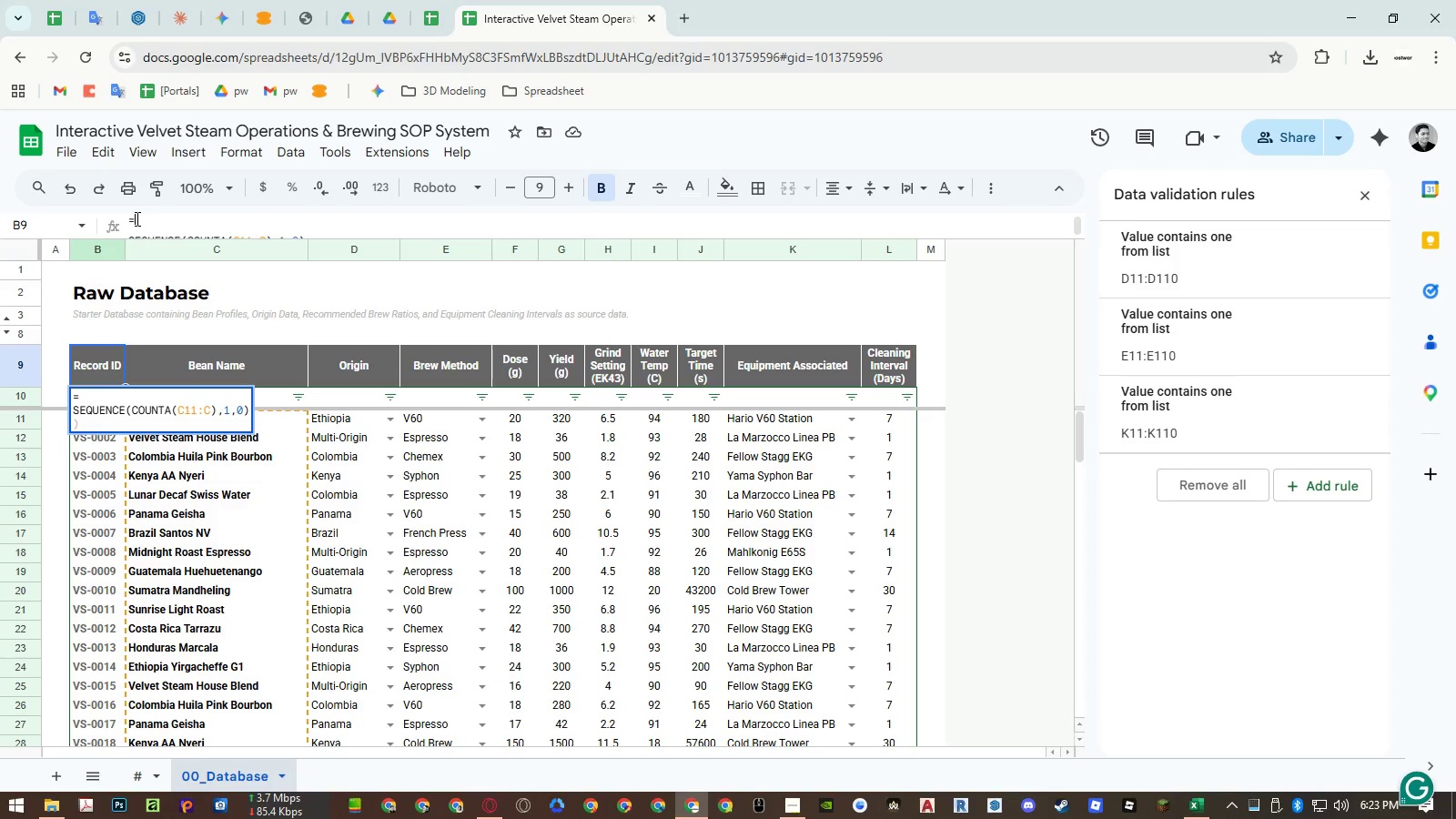 
type(ifer)
 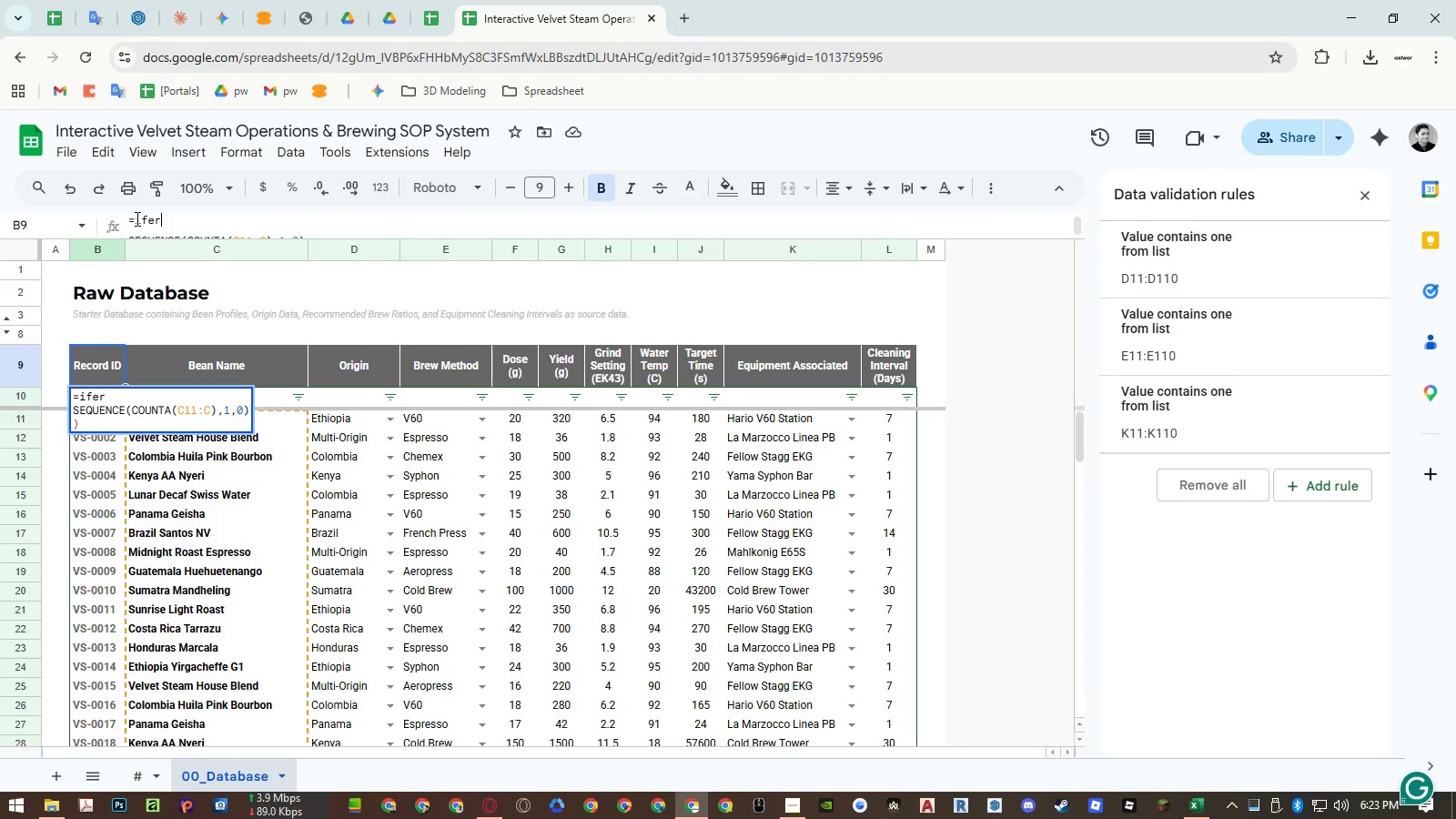 
key(Enter)
 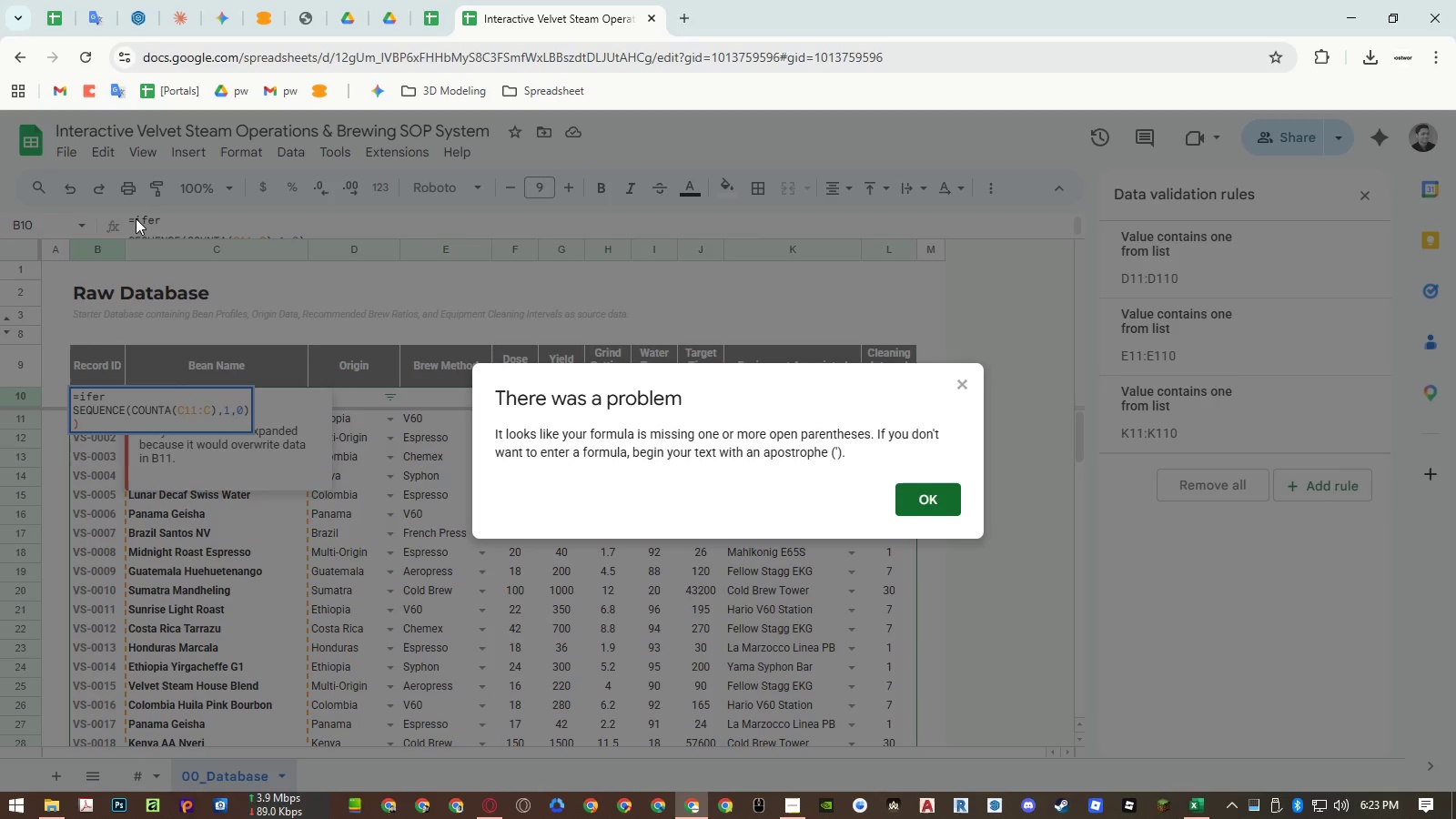 
key(Enter)
 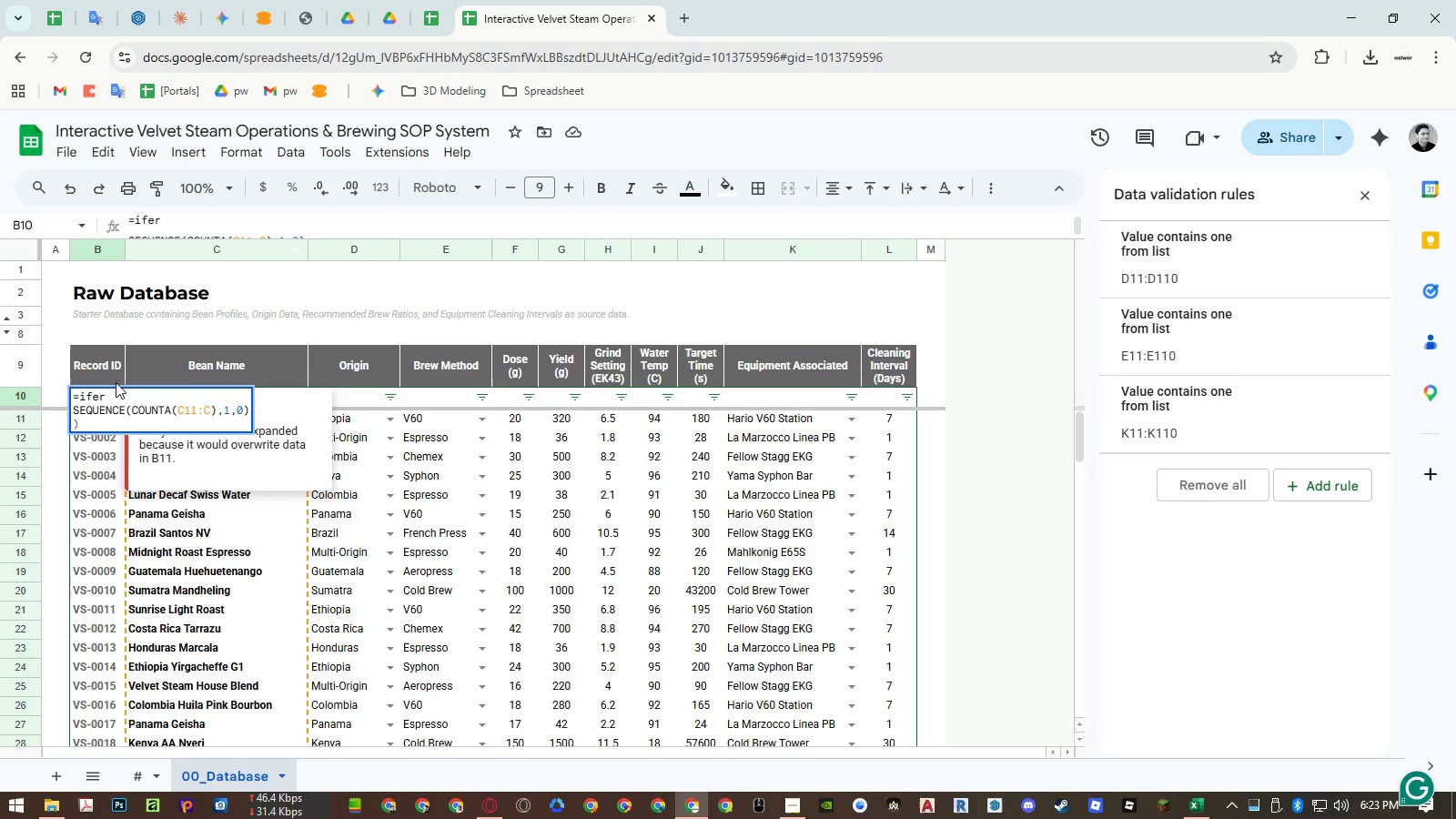 
left_click([116, 402])
 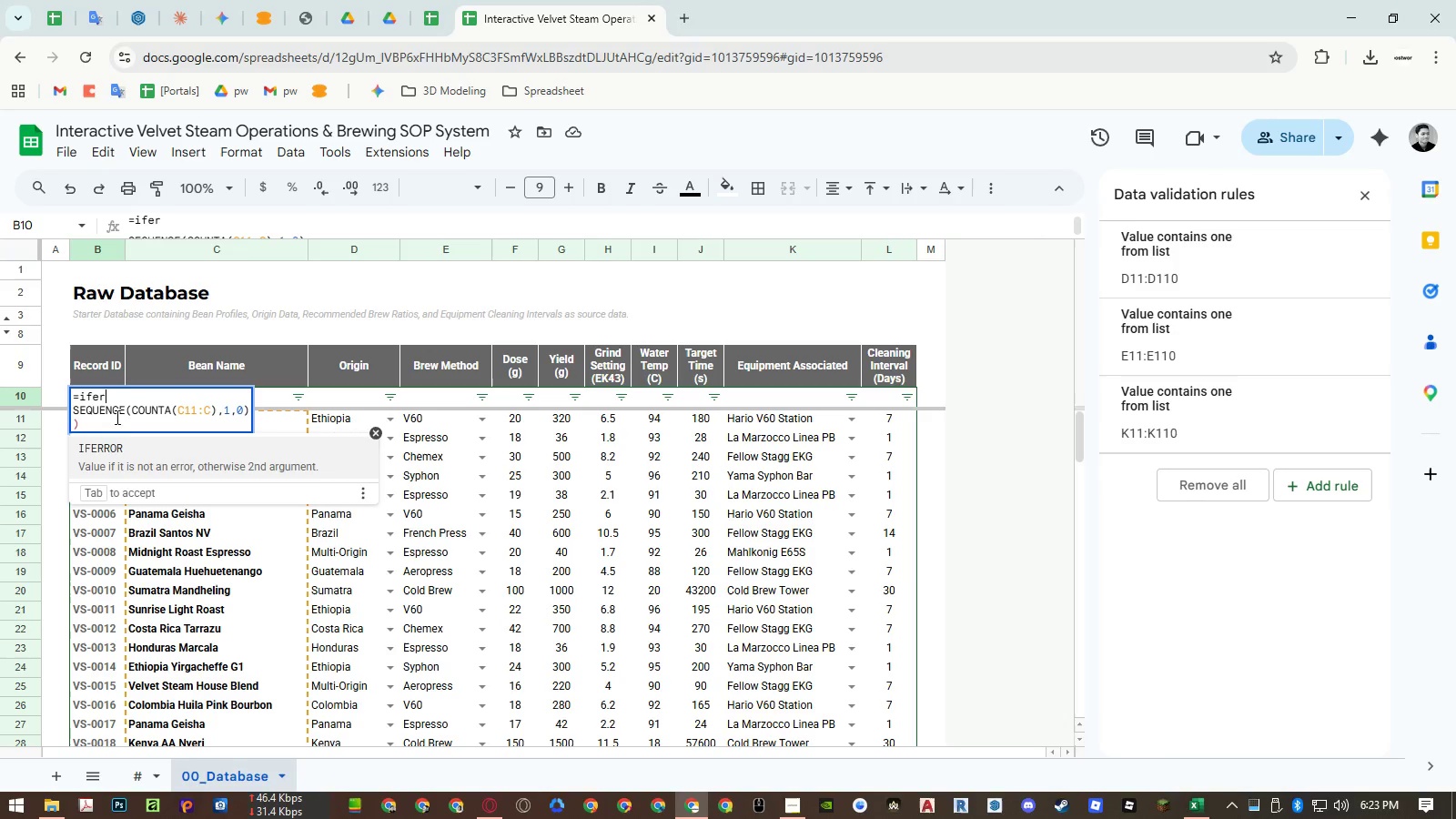 
left_click([111, 457])
 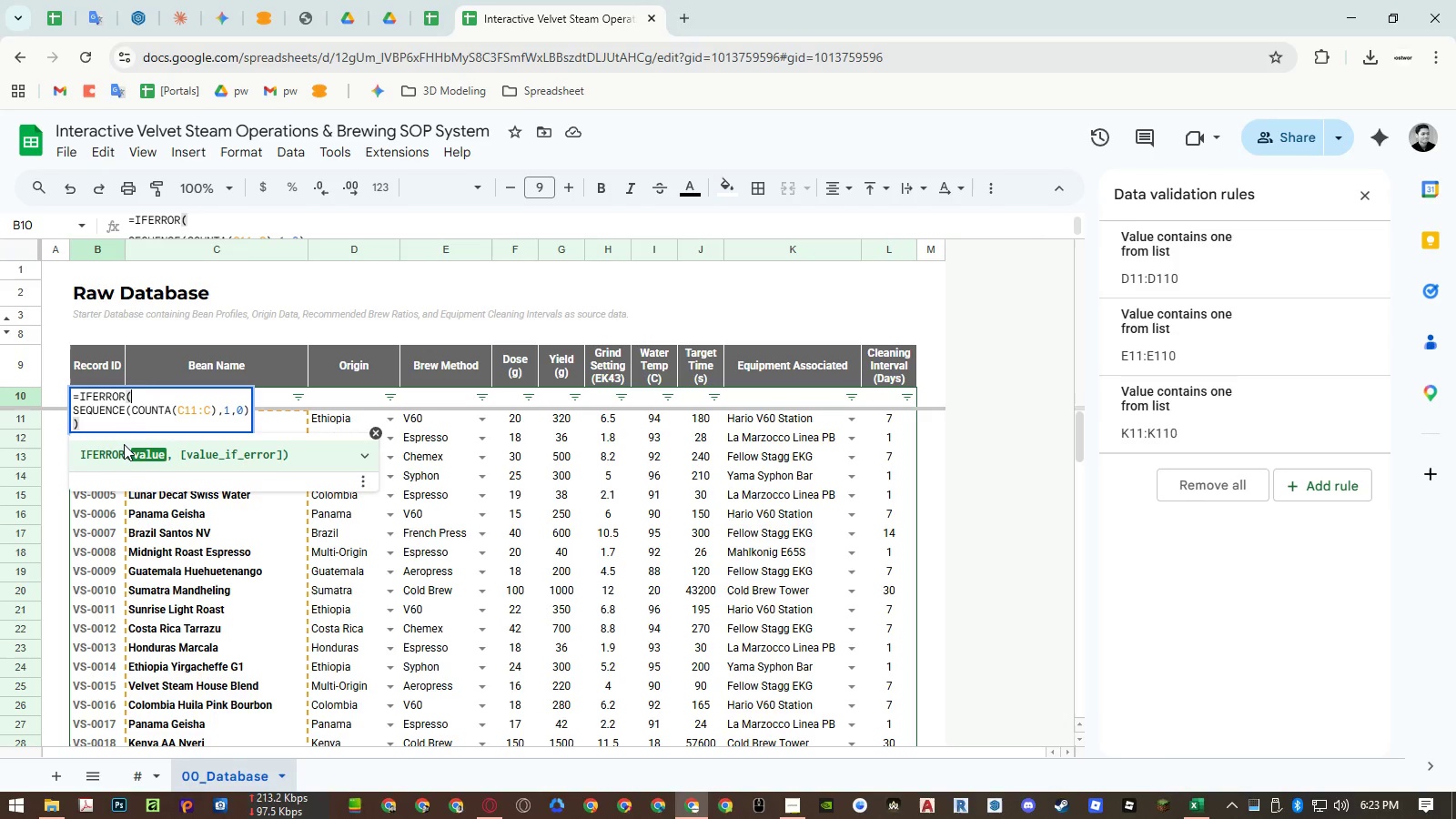 
key(Enter)
 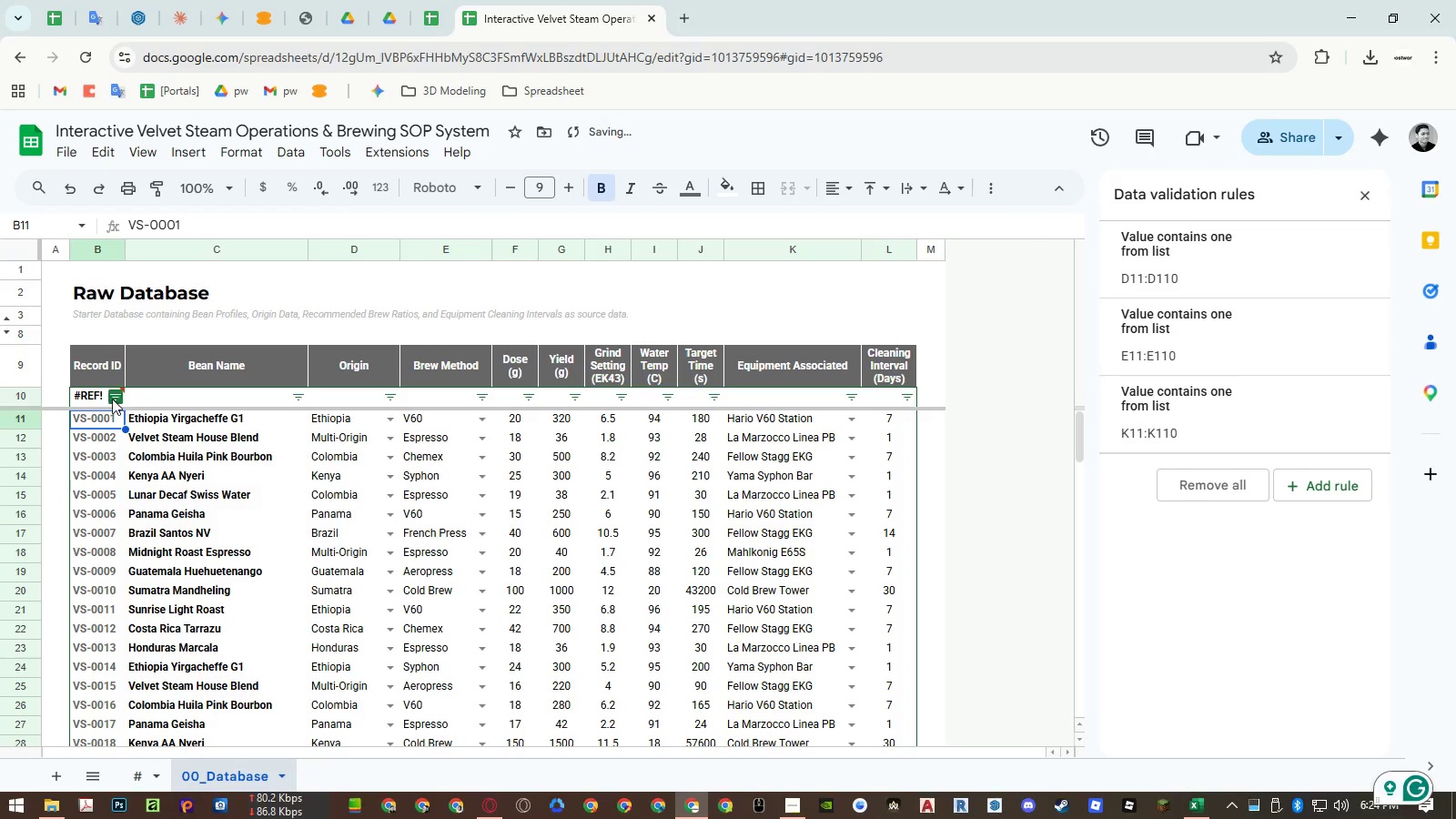 
left_click([94, 398])
 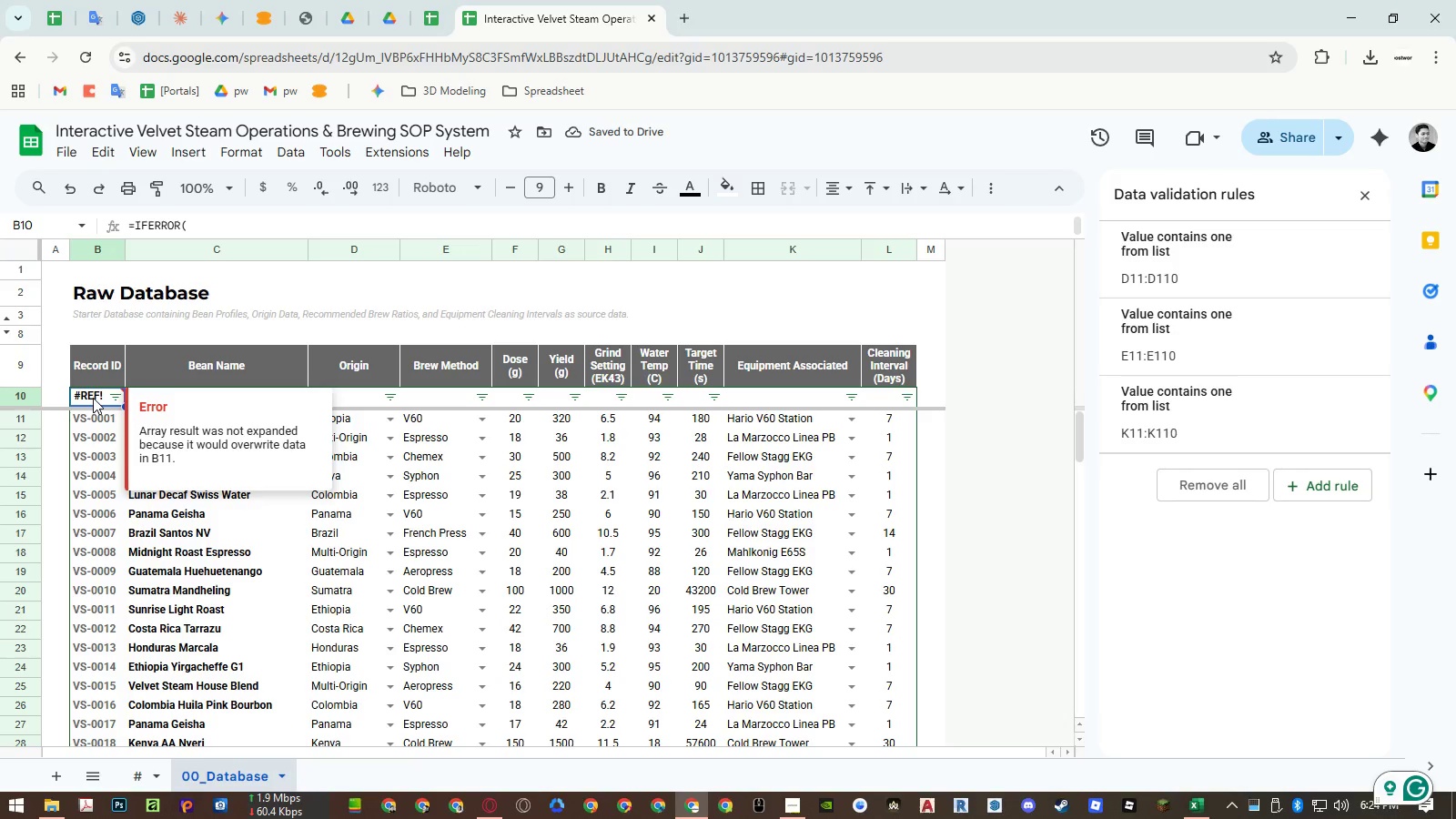 
key(Control+Z)
 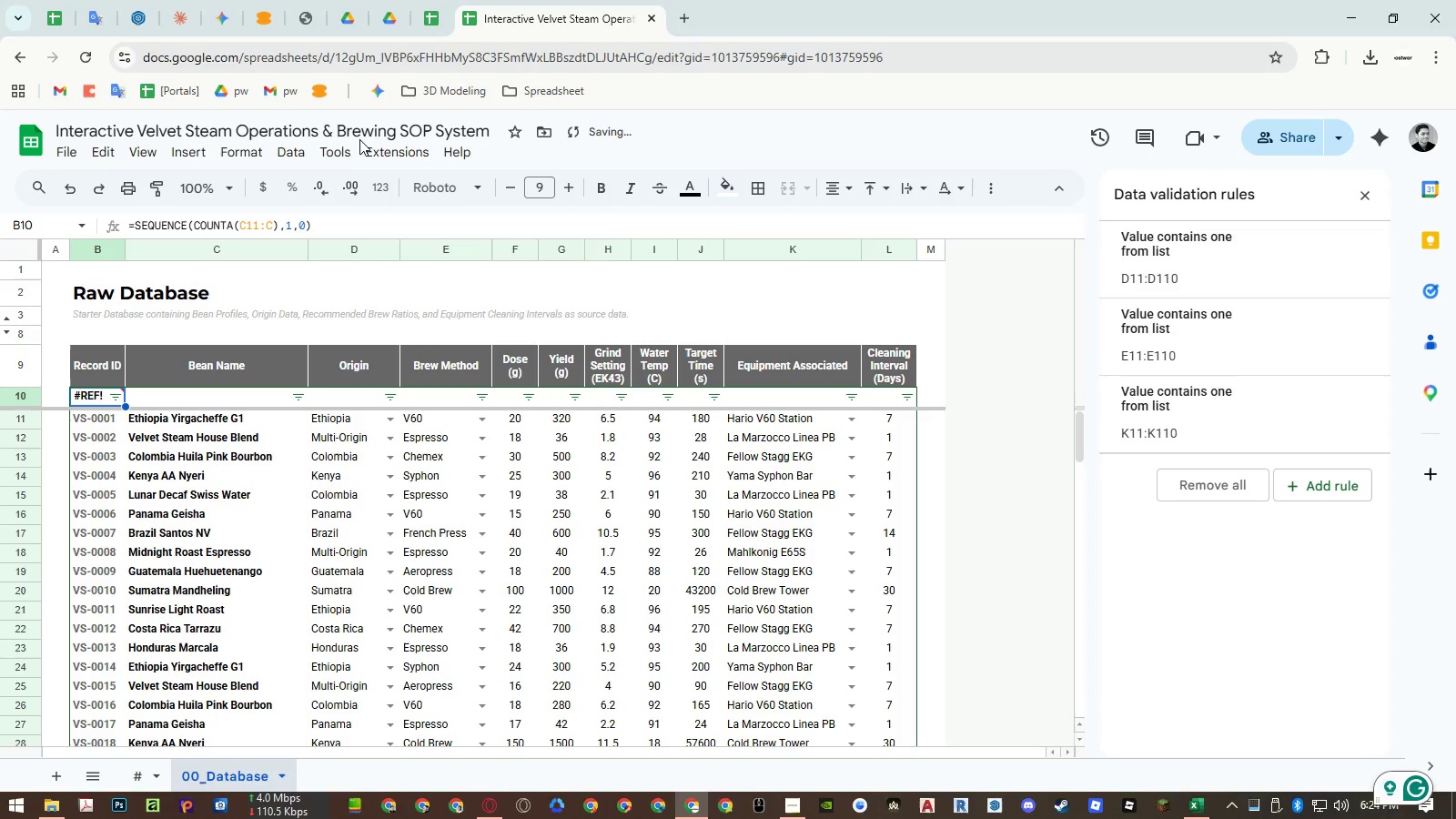 
left_click([238, 149])
 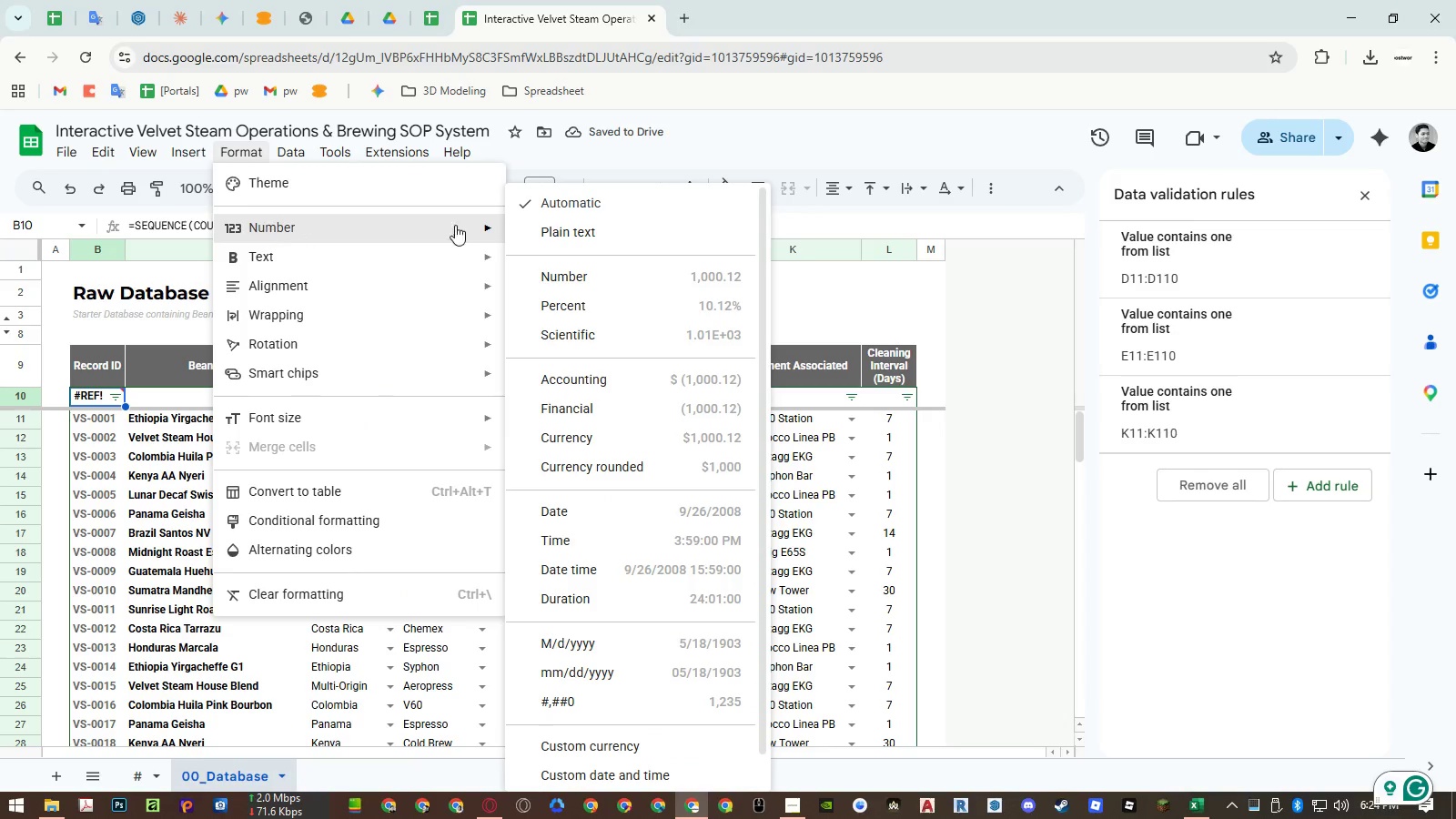 
scroll: coordinate [671, 581], scroll_direction: down, amount: 7.0
 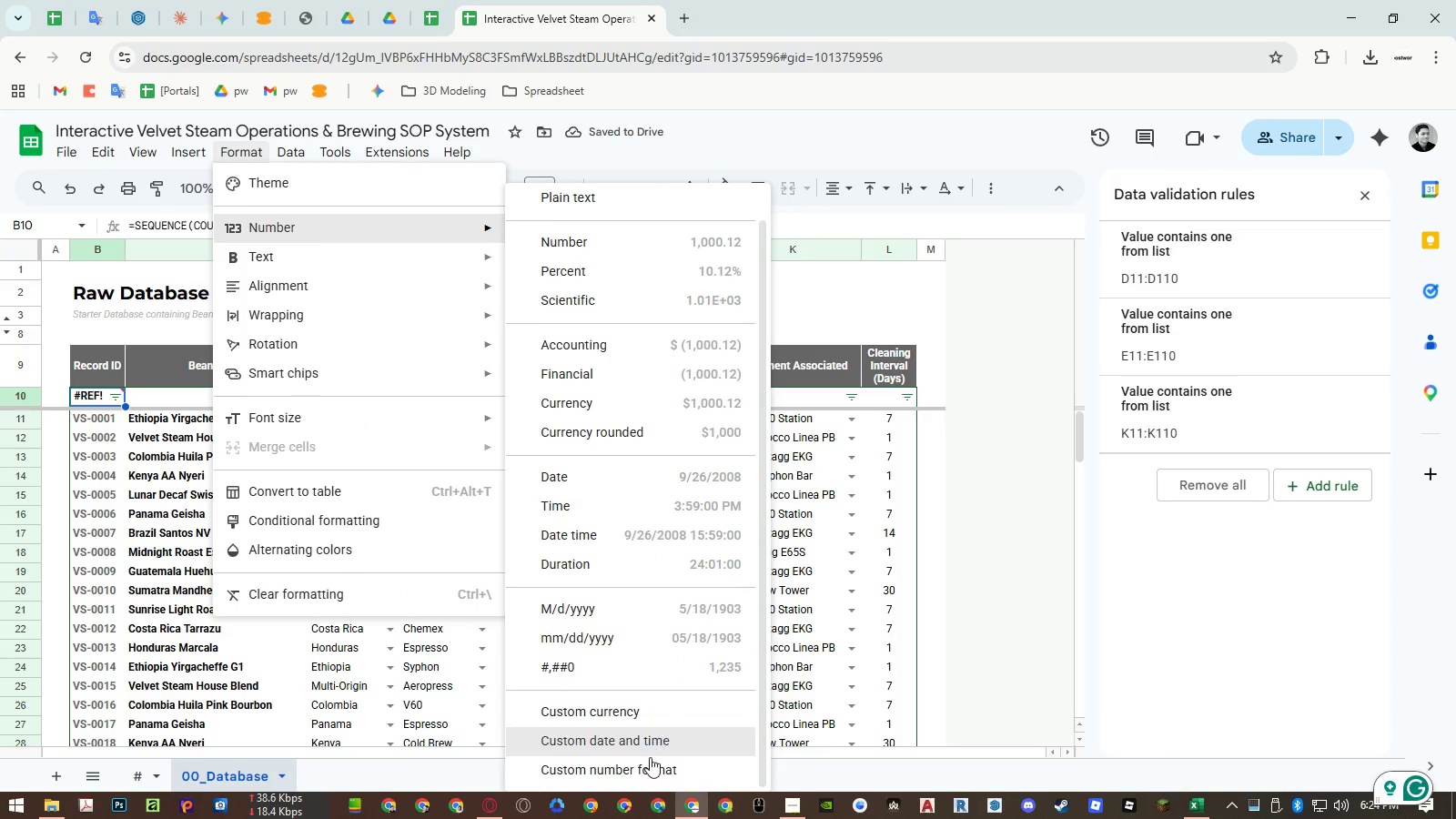 
left_click([649, 760])
 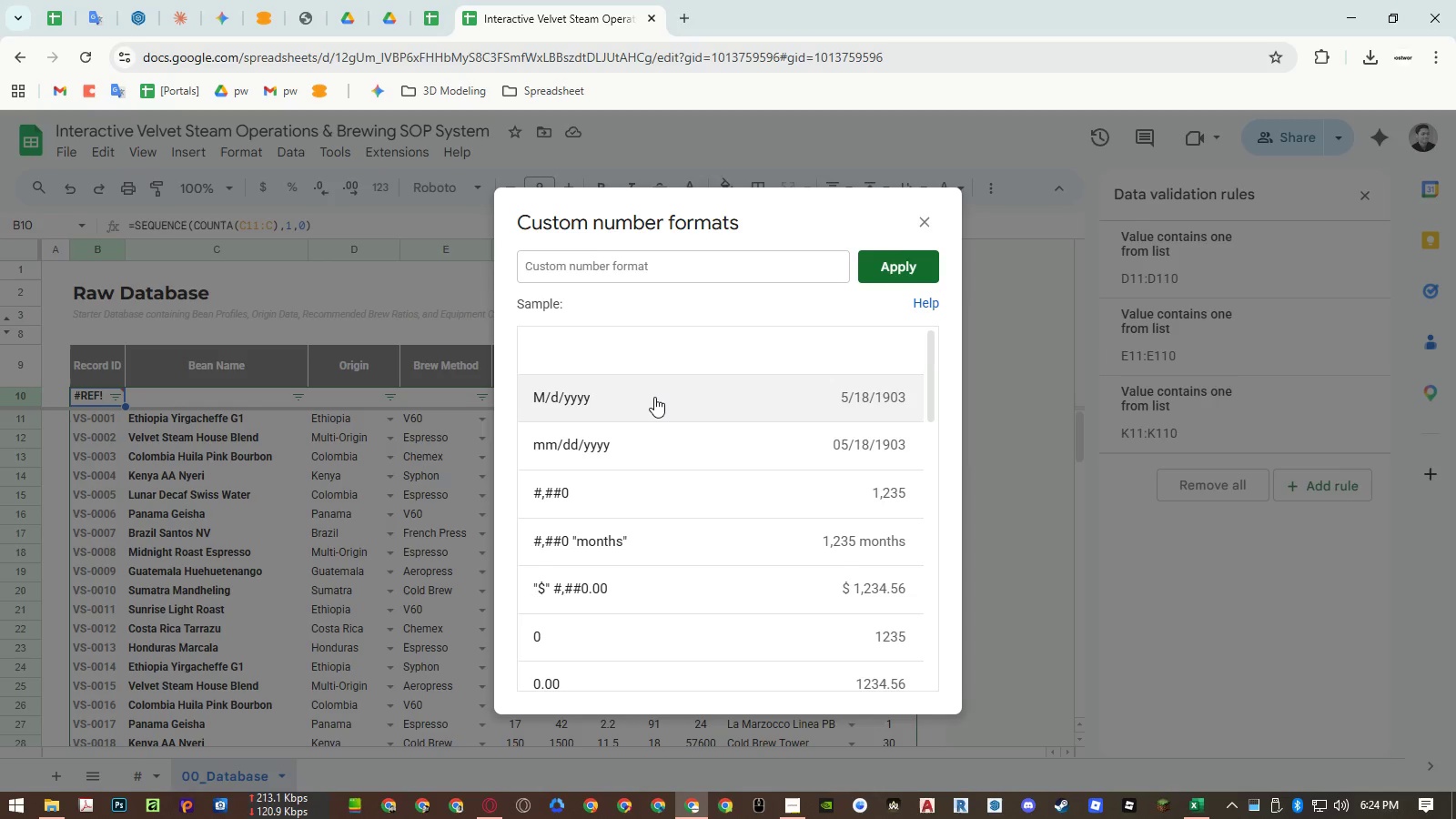 
scroll: coordinate [654, 397], scroll_direction: down, amount: 8.0
 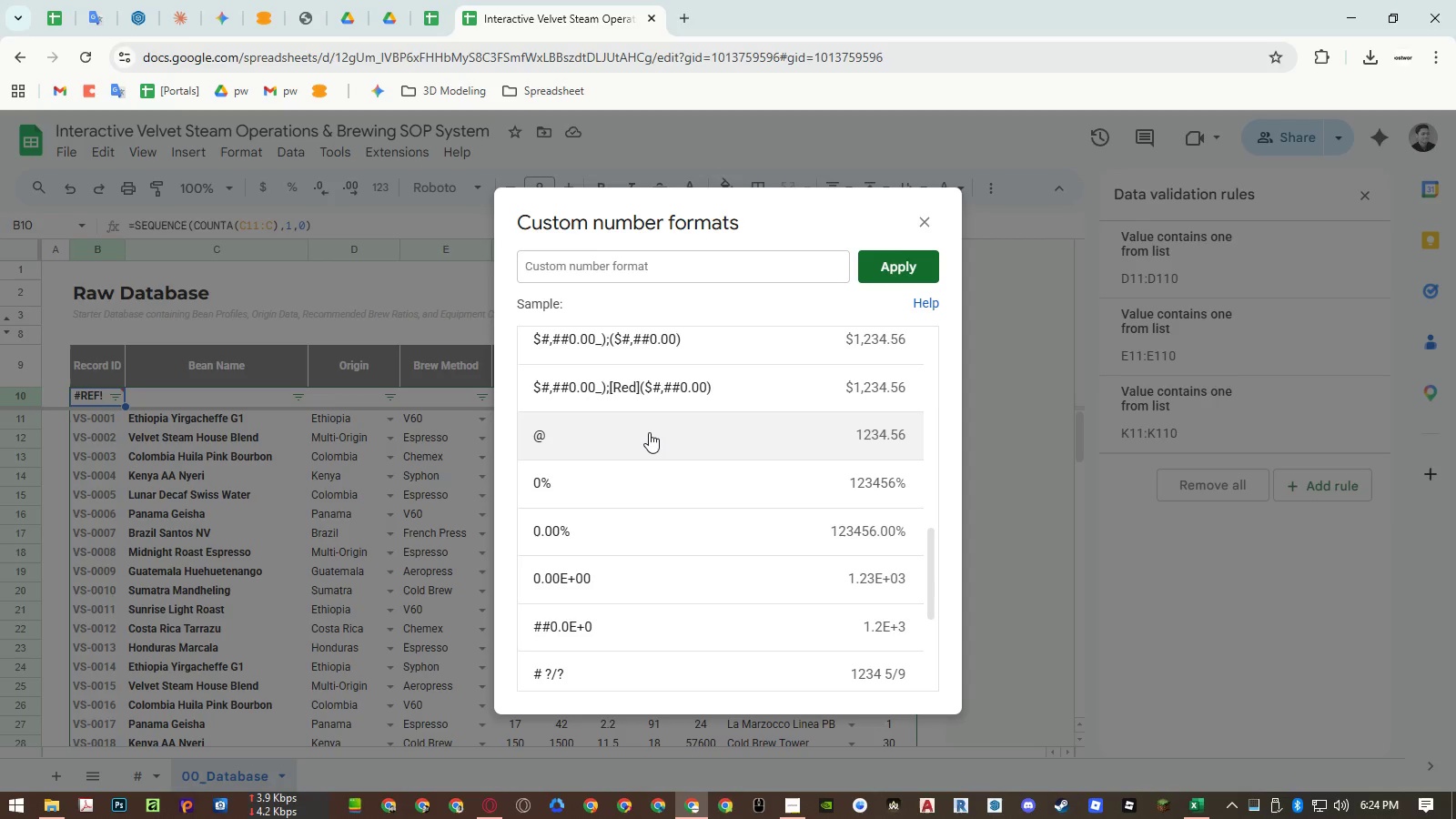 
left_click([649, 432])
 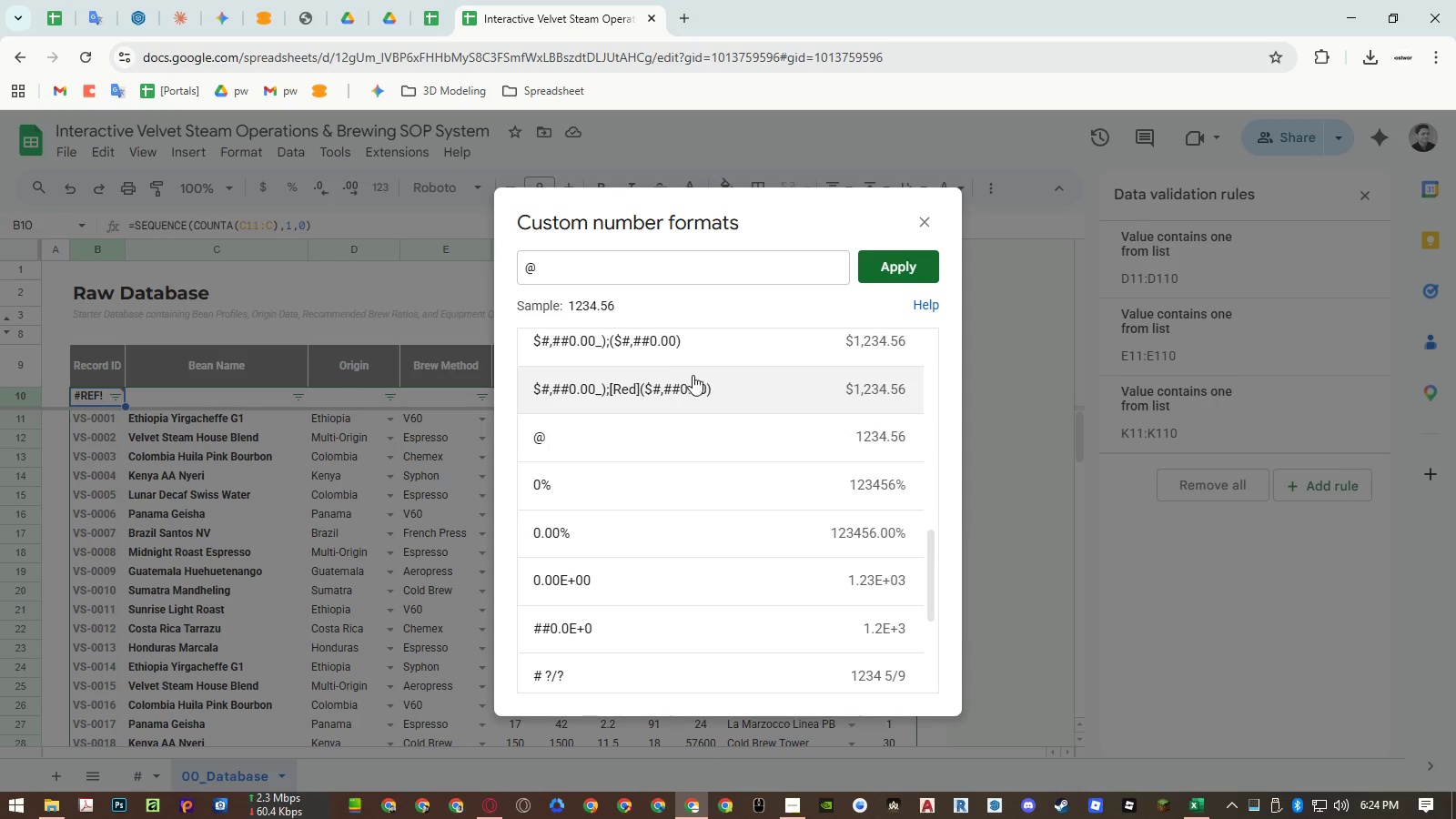 
scroll: coordinate [712, 354], scroll_direction: up, amount: 21.0
 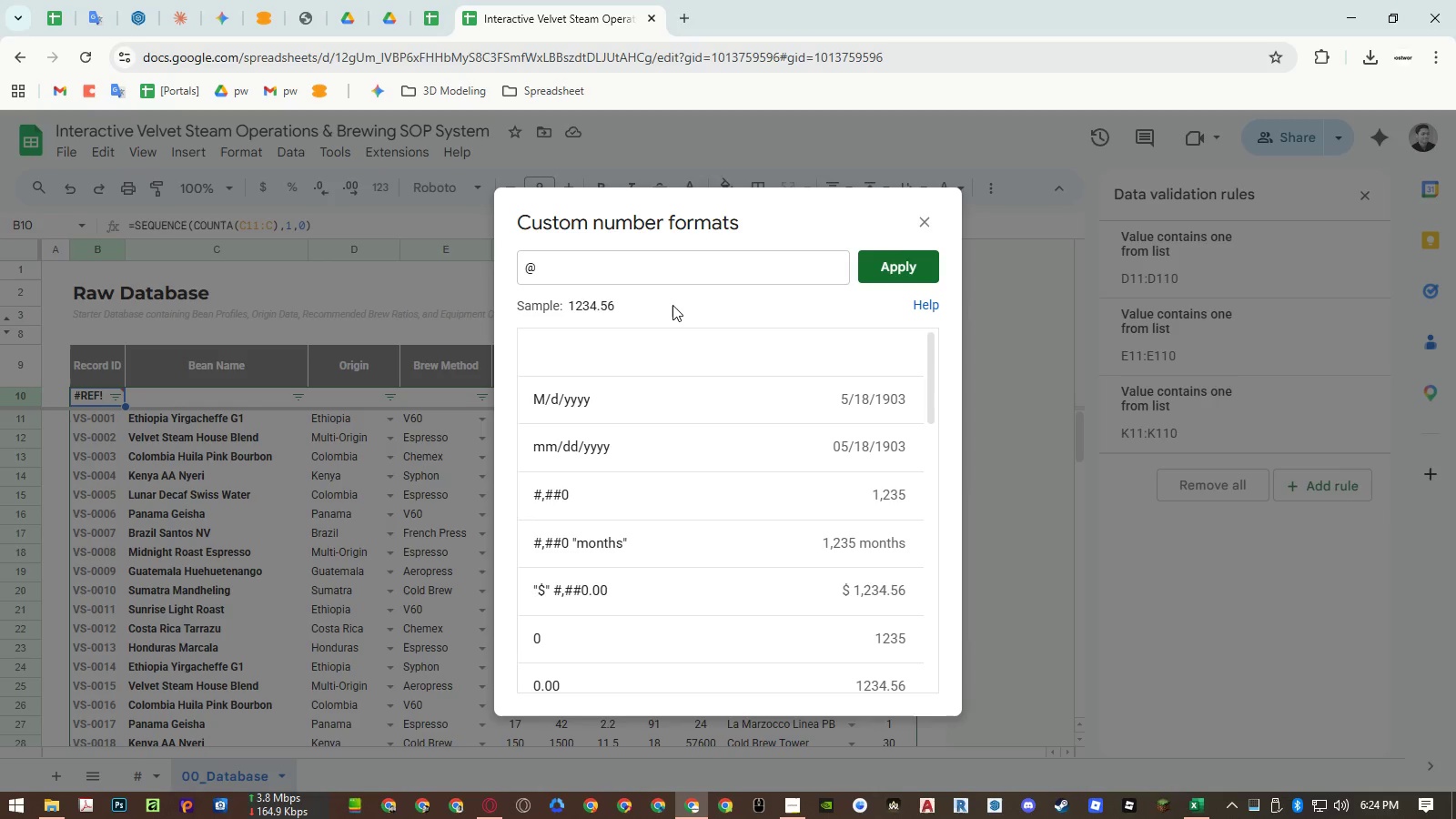 
key(Semicolon)
 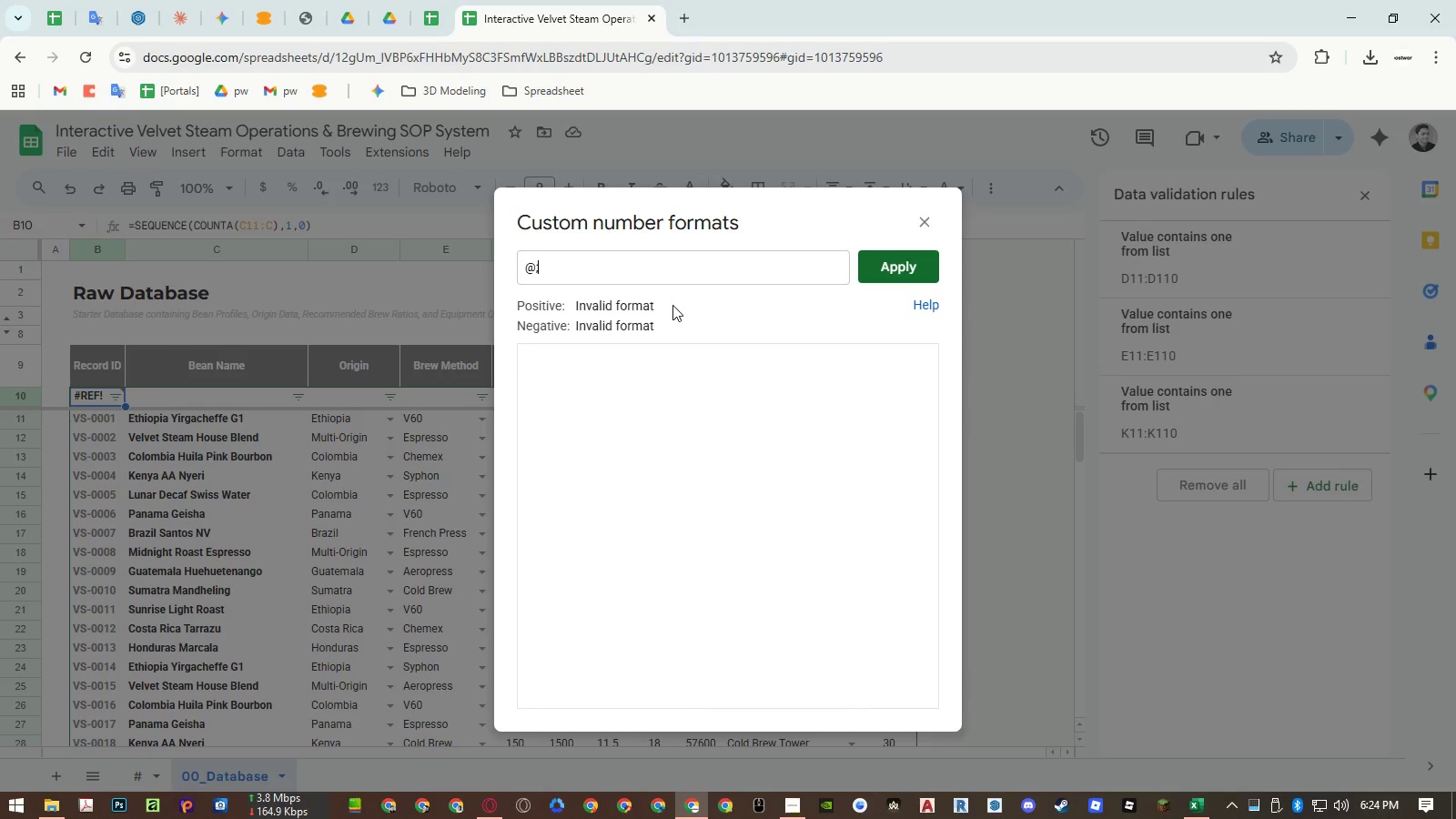 
key(Semicolon)
 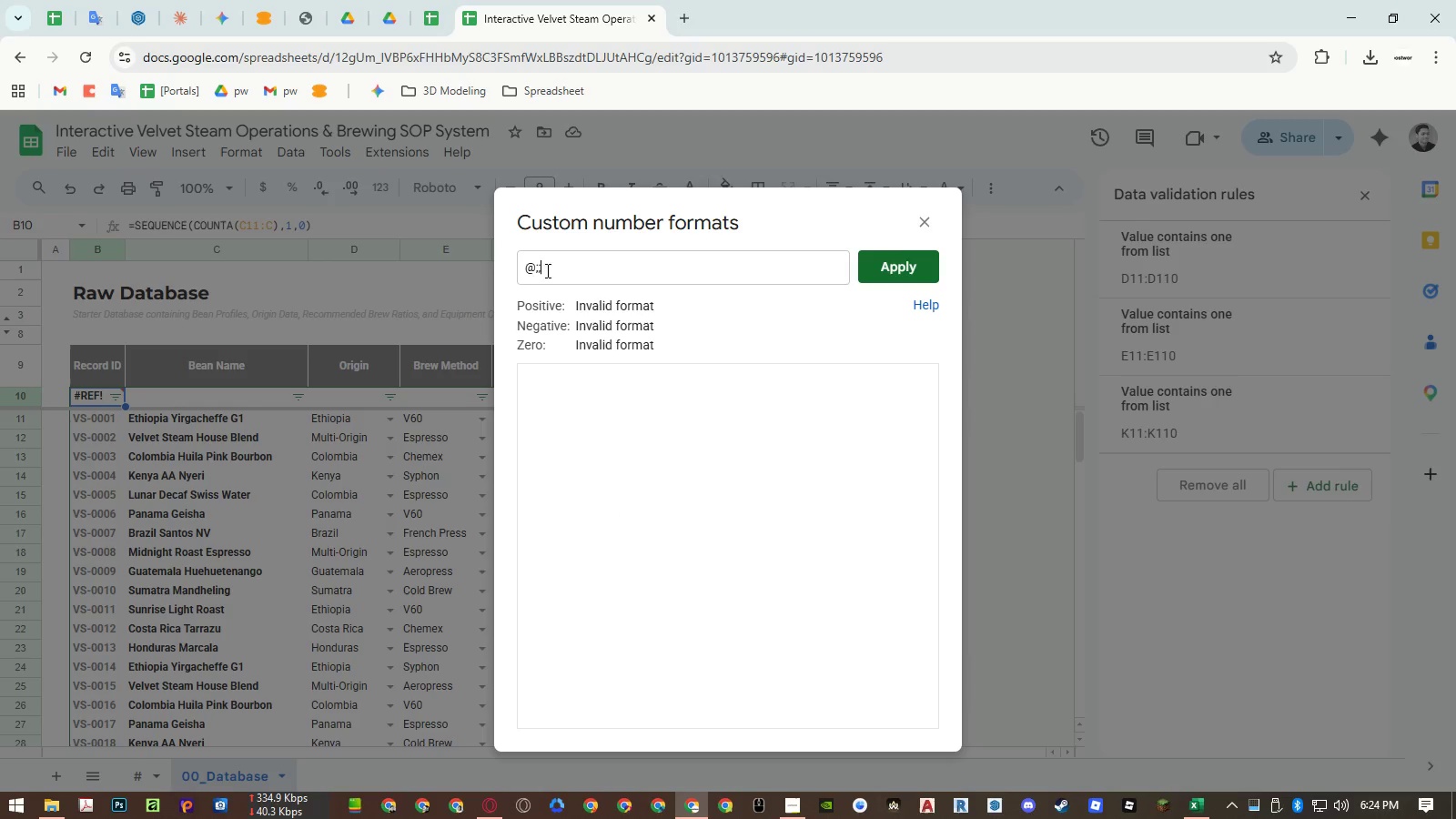 
left_click([527, 269])
 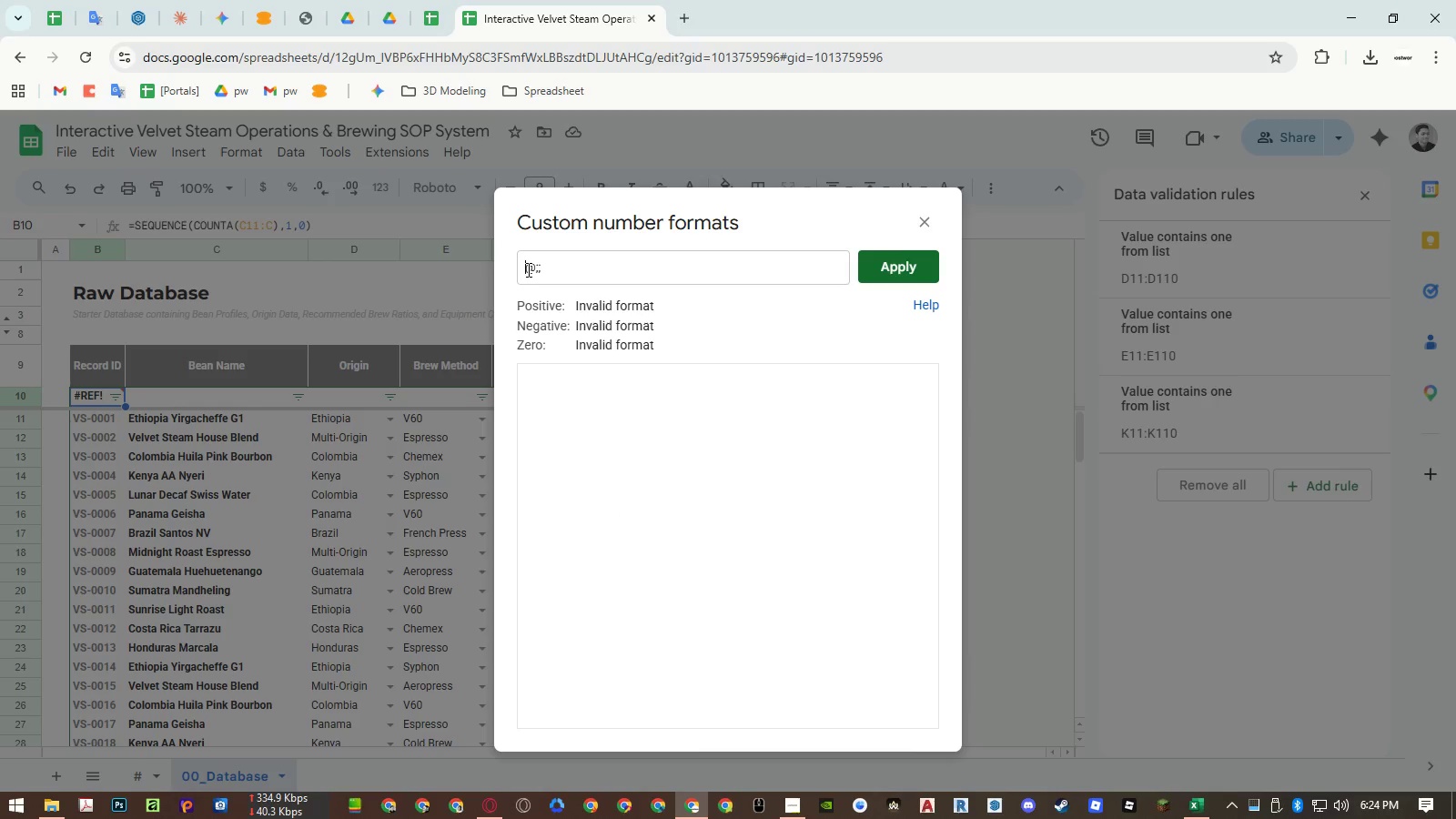 
key(Semicolon)
 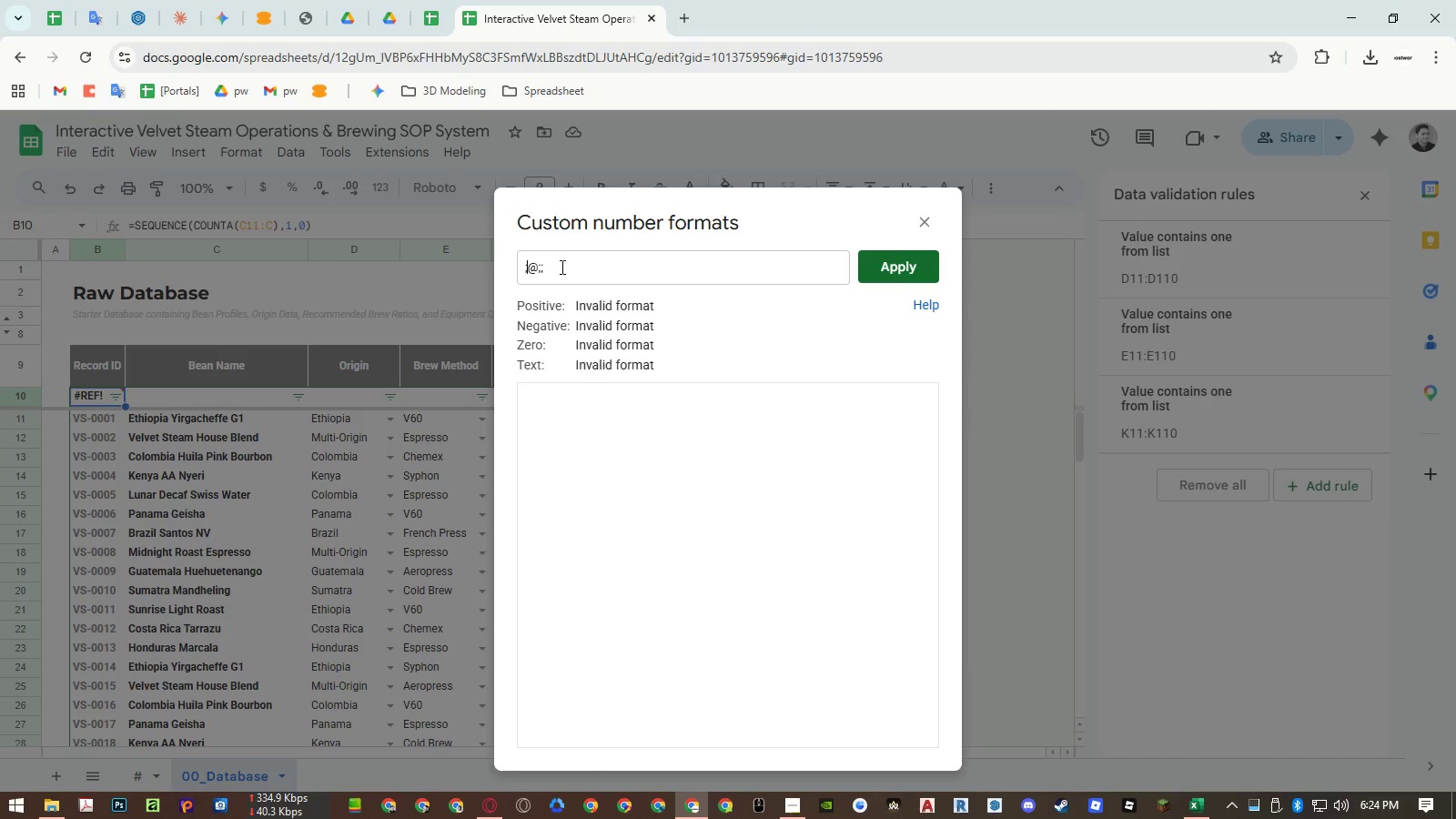 
key(Semicolon)
 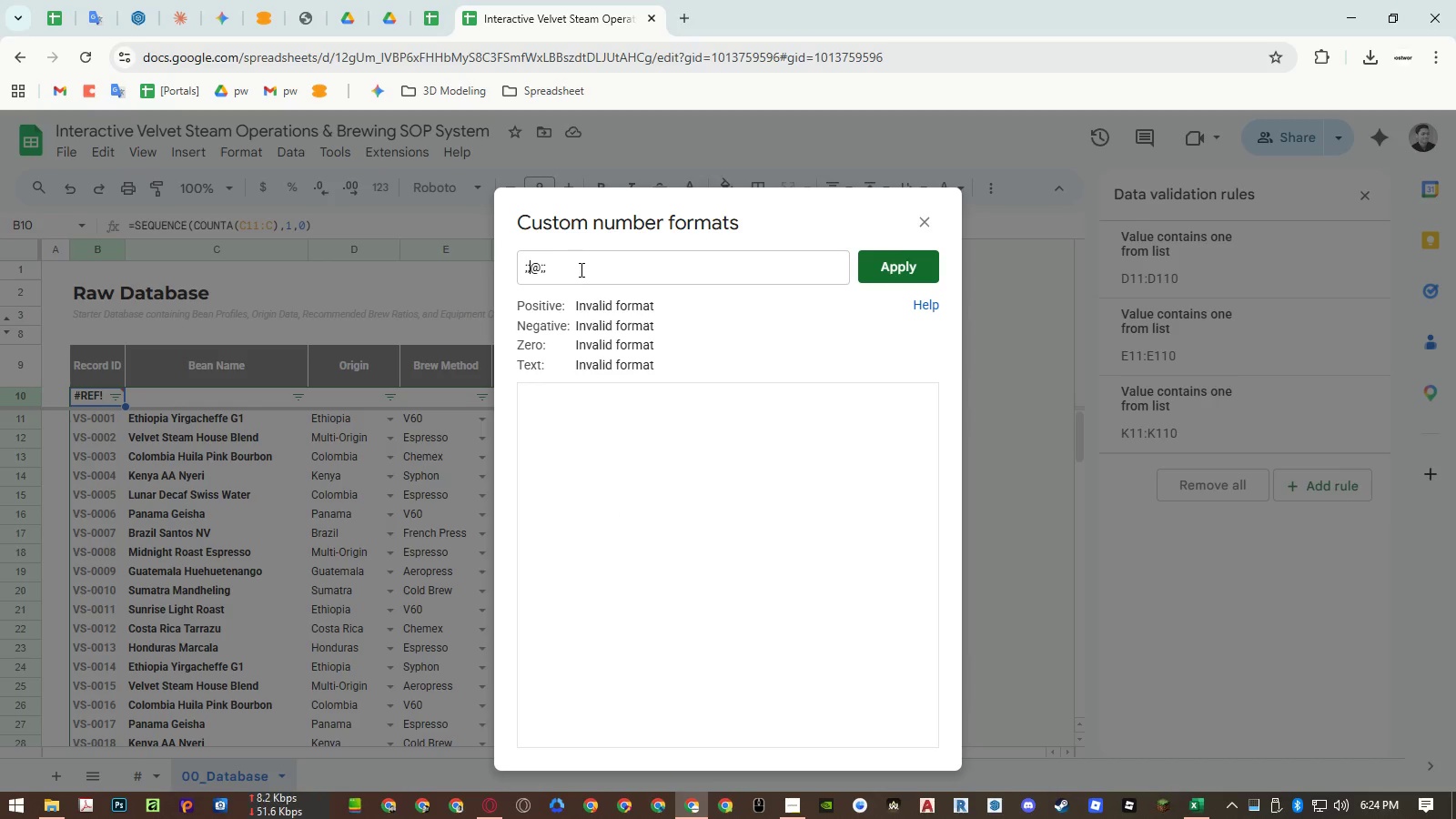 
double_click([581, 269])
 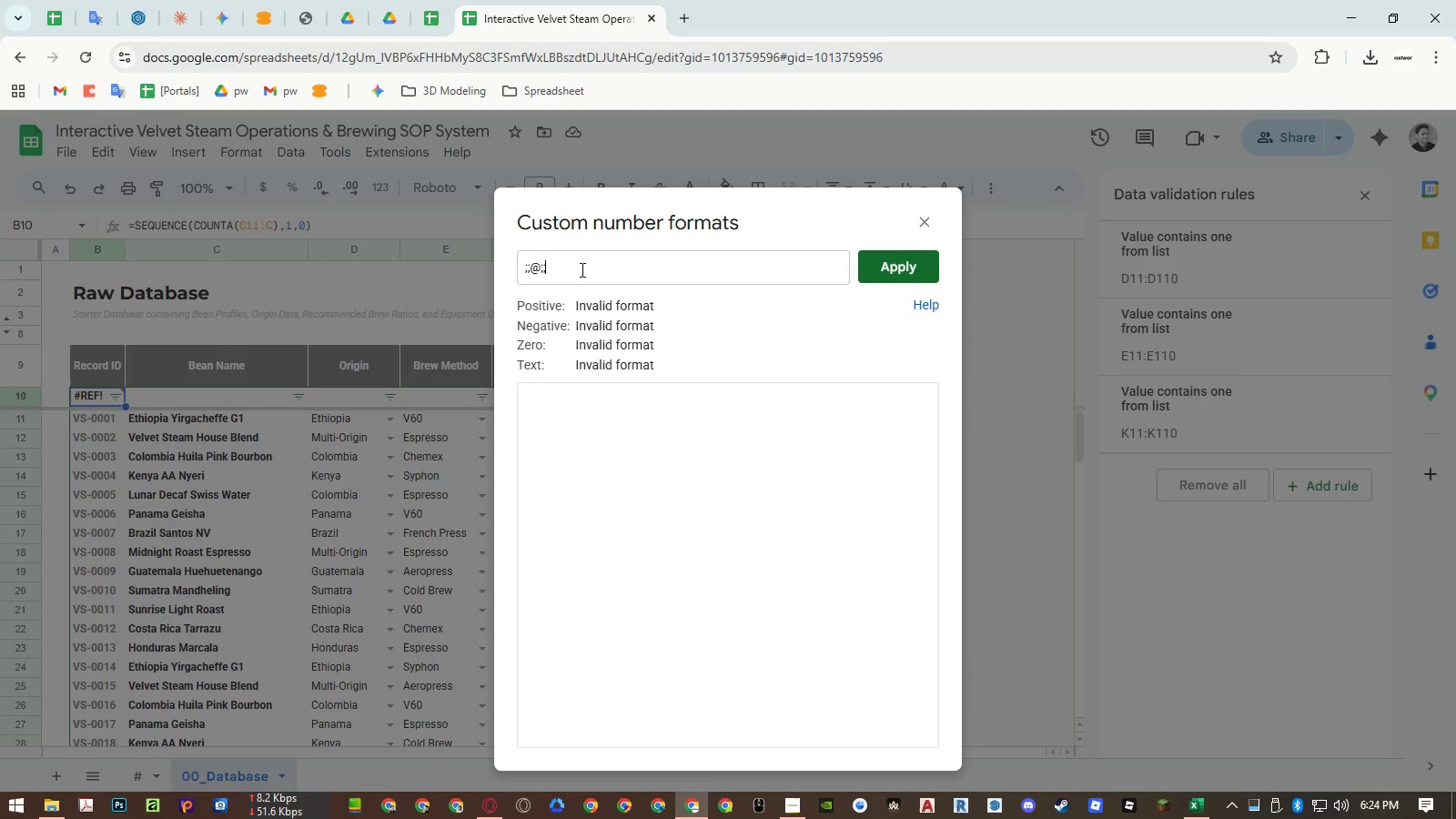 
key(Backspace)
 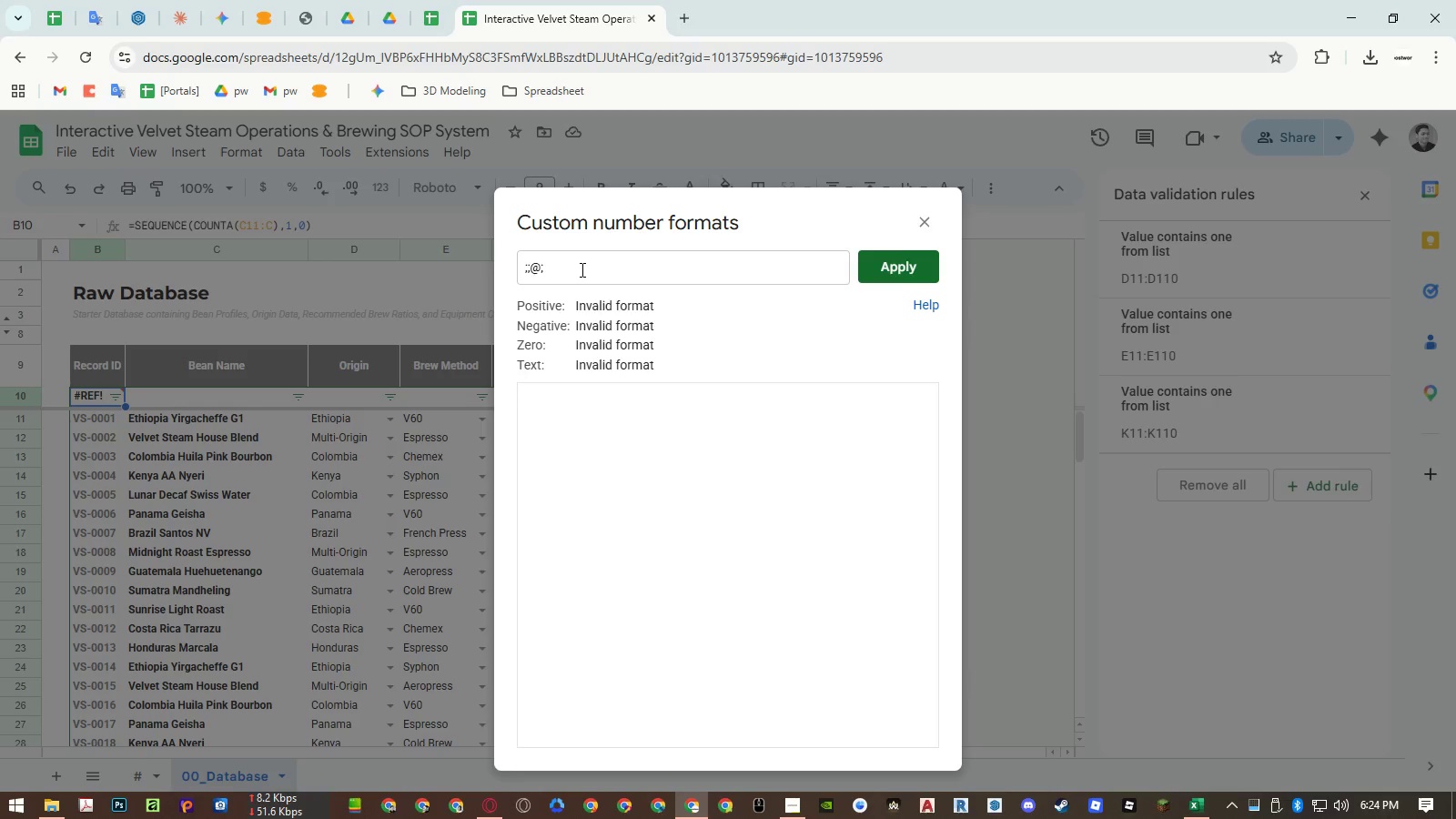 
key(Backspace)
 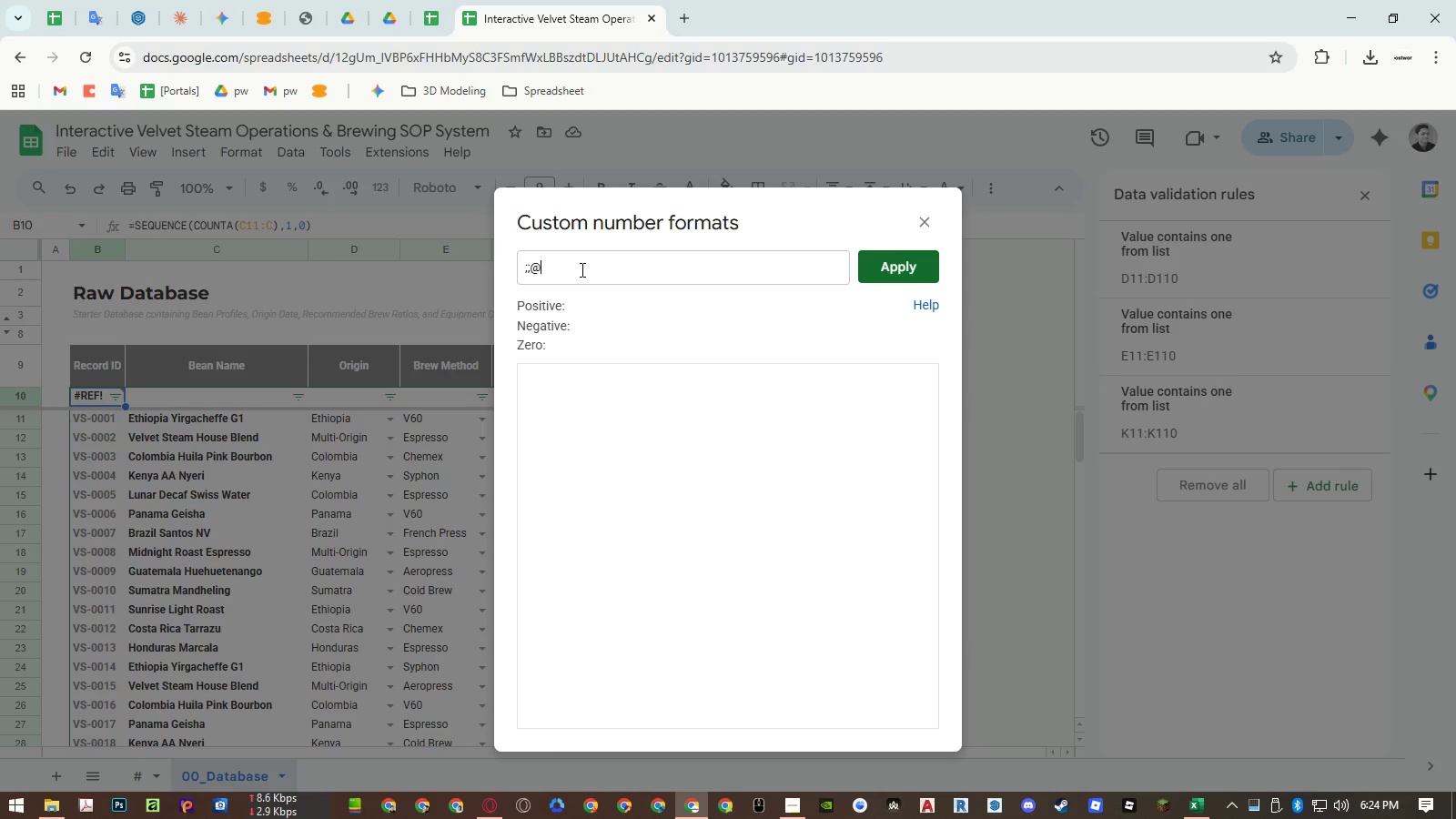 
left_click_drag(start_coordinate=[581, 269], to_coordinate=[487, 268])
 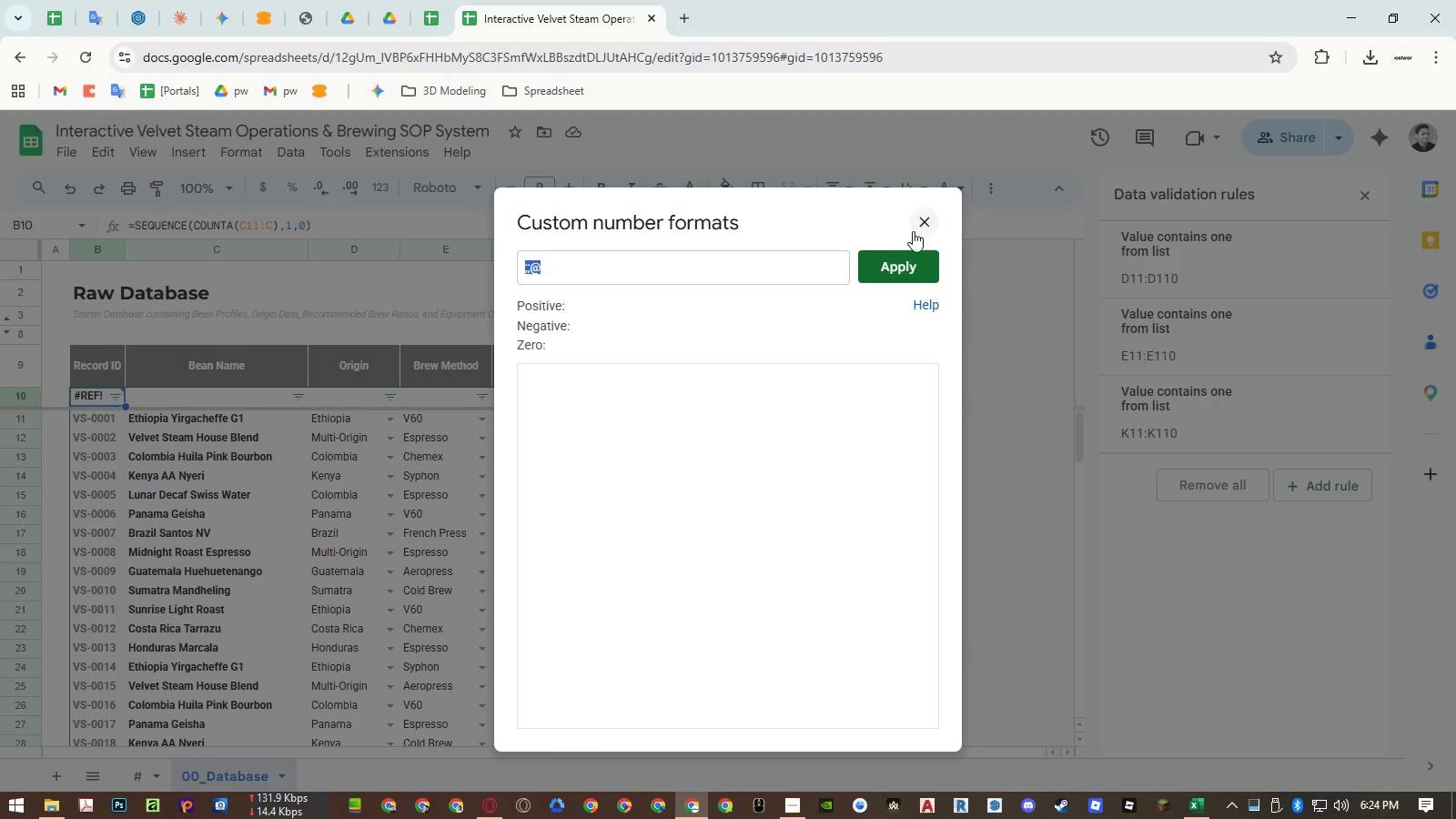 
left_click([916, 228])
 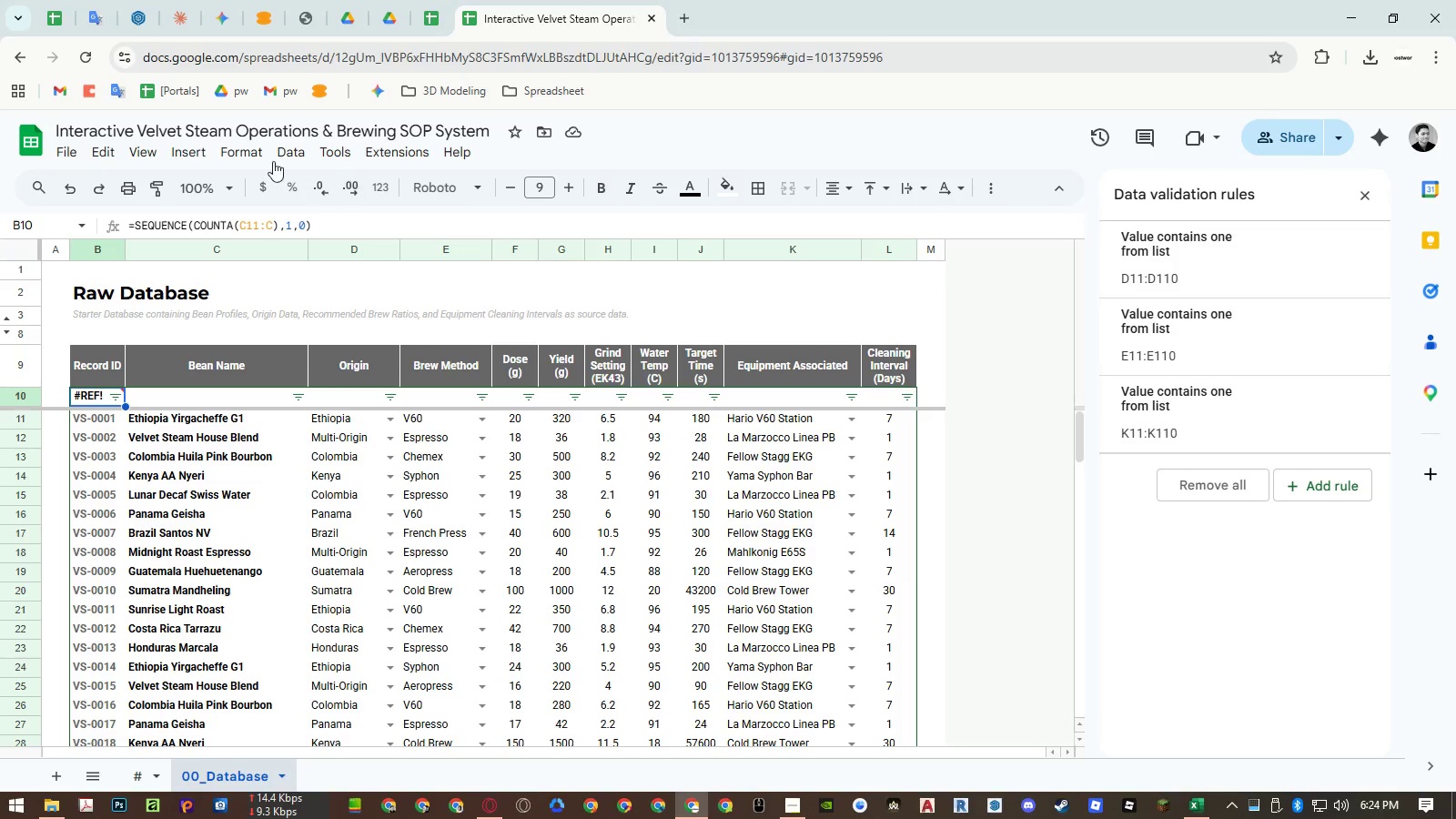 
left_click([238, 152])
 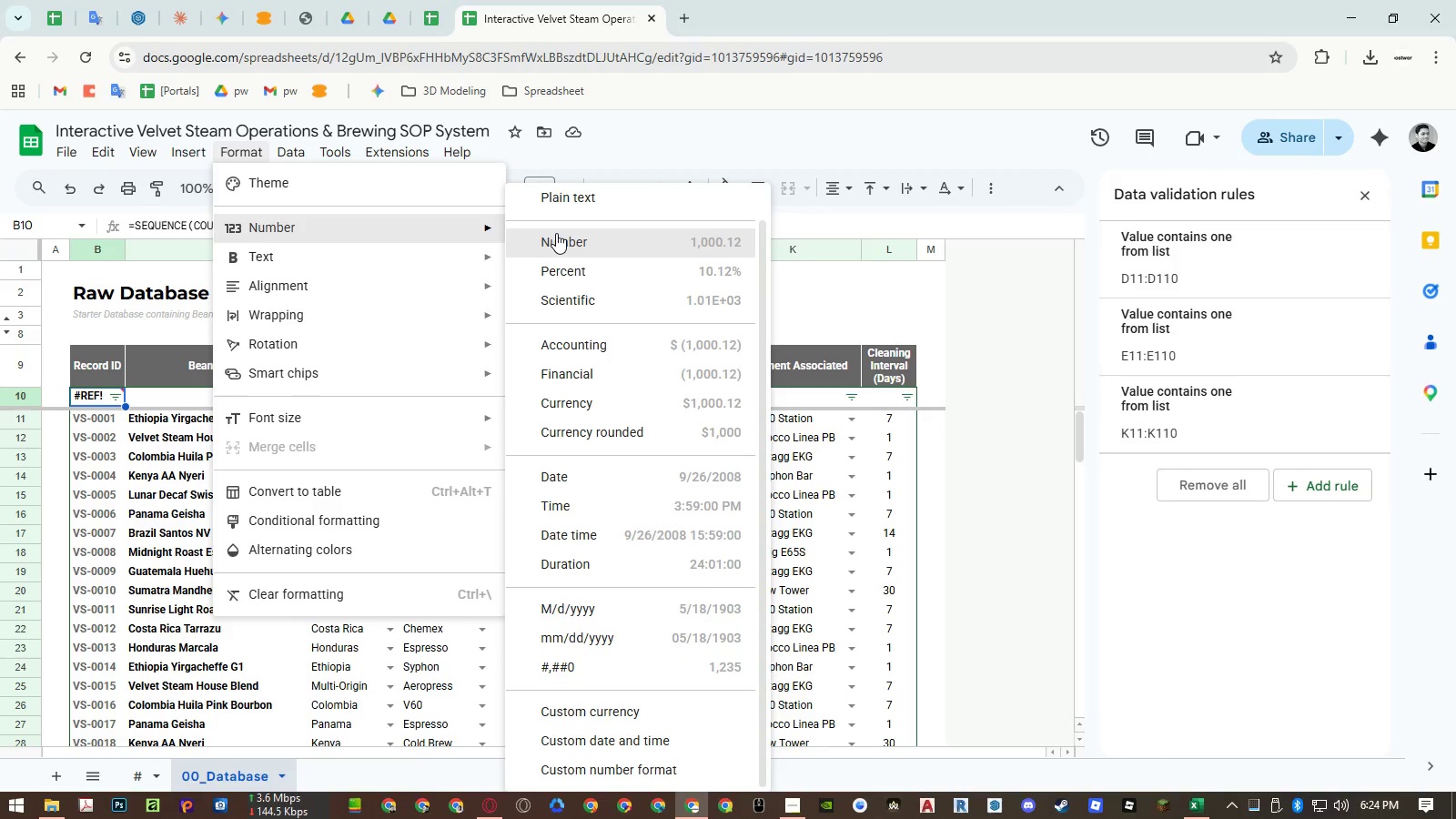 
wait(5.3)
 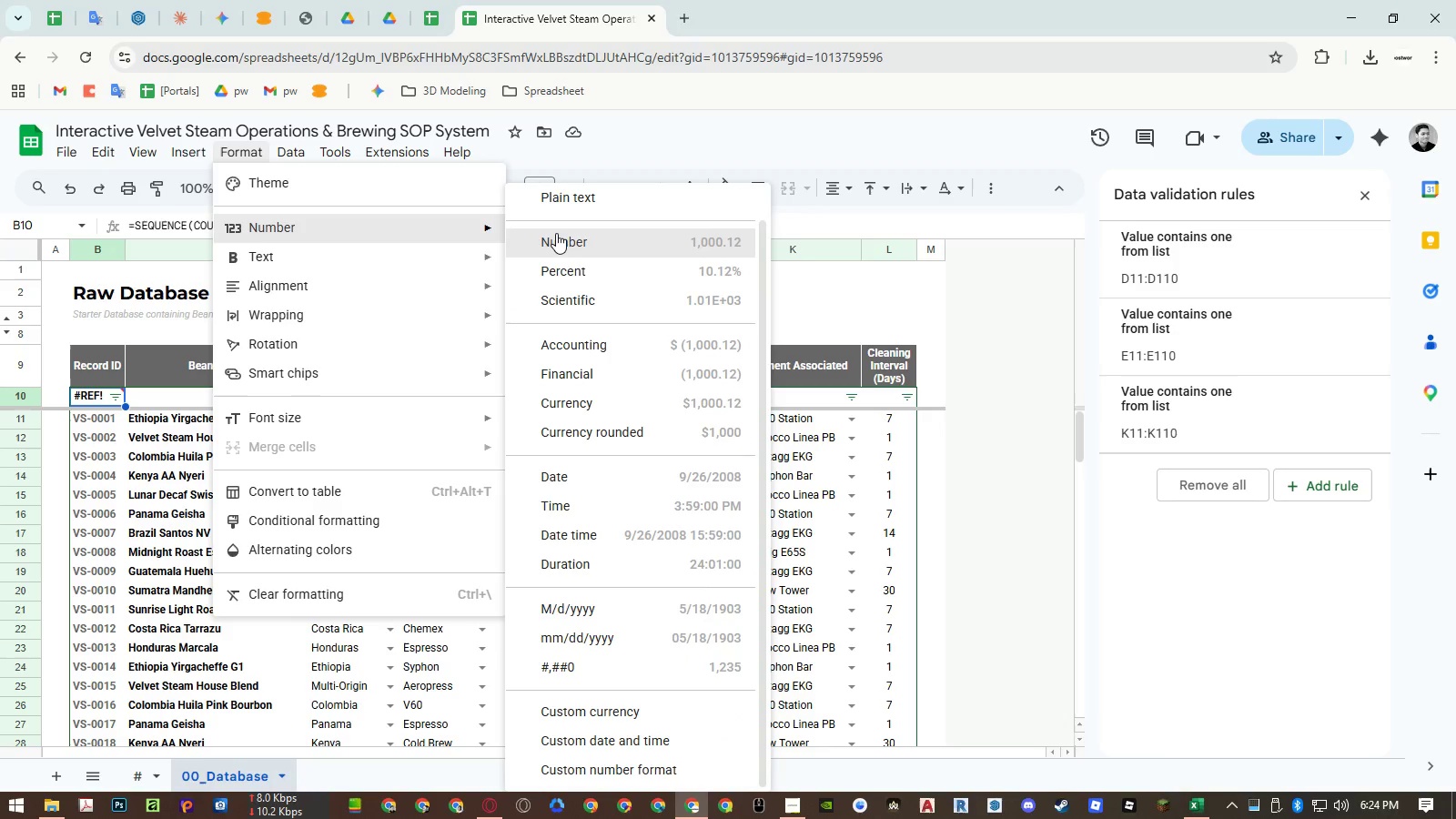 
left_click([556, 233])
 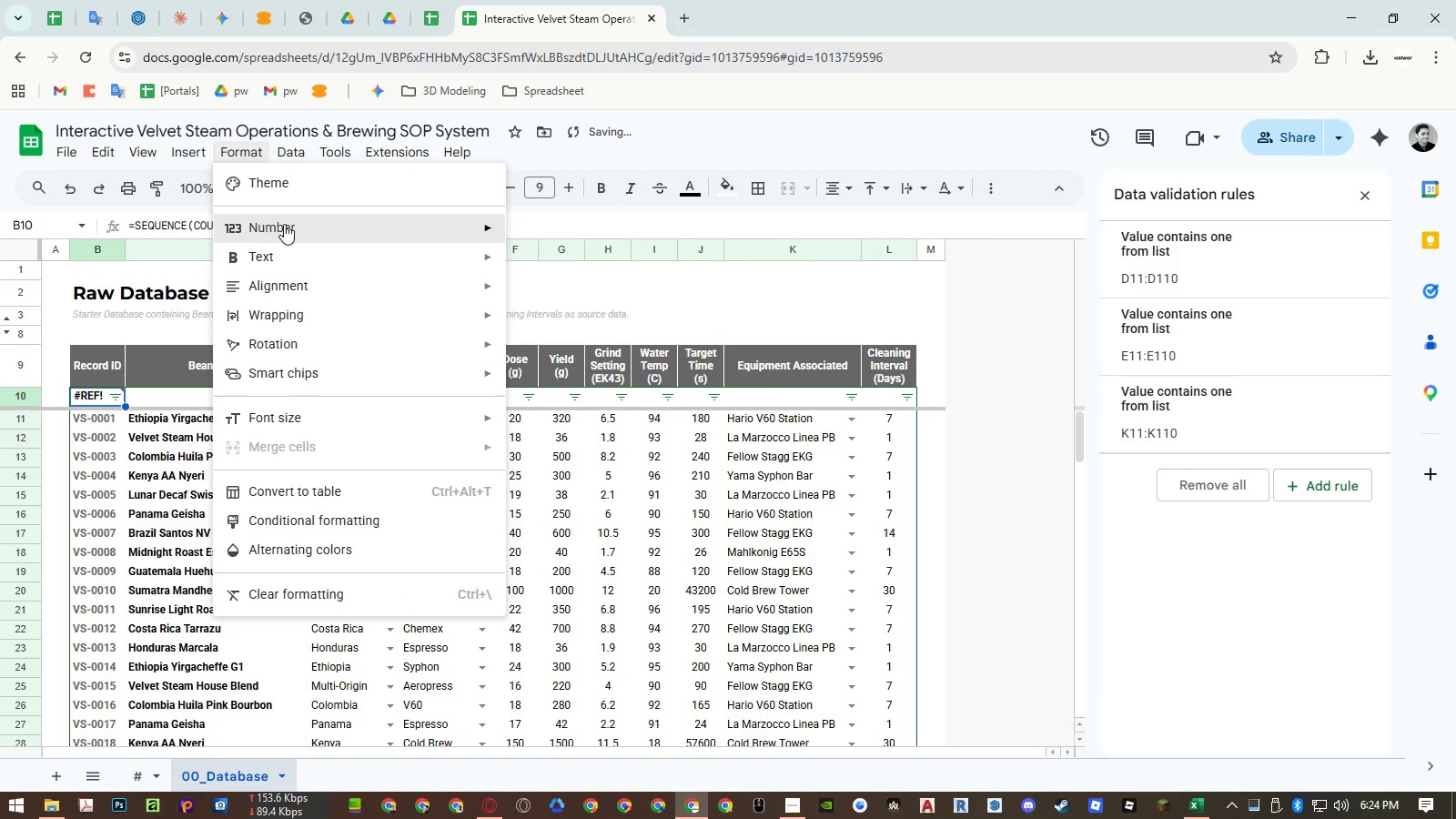 
scroll: coordinate [684, 625], scroll_direction: down, amount: 6.0
 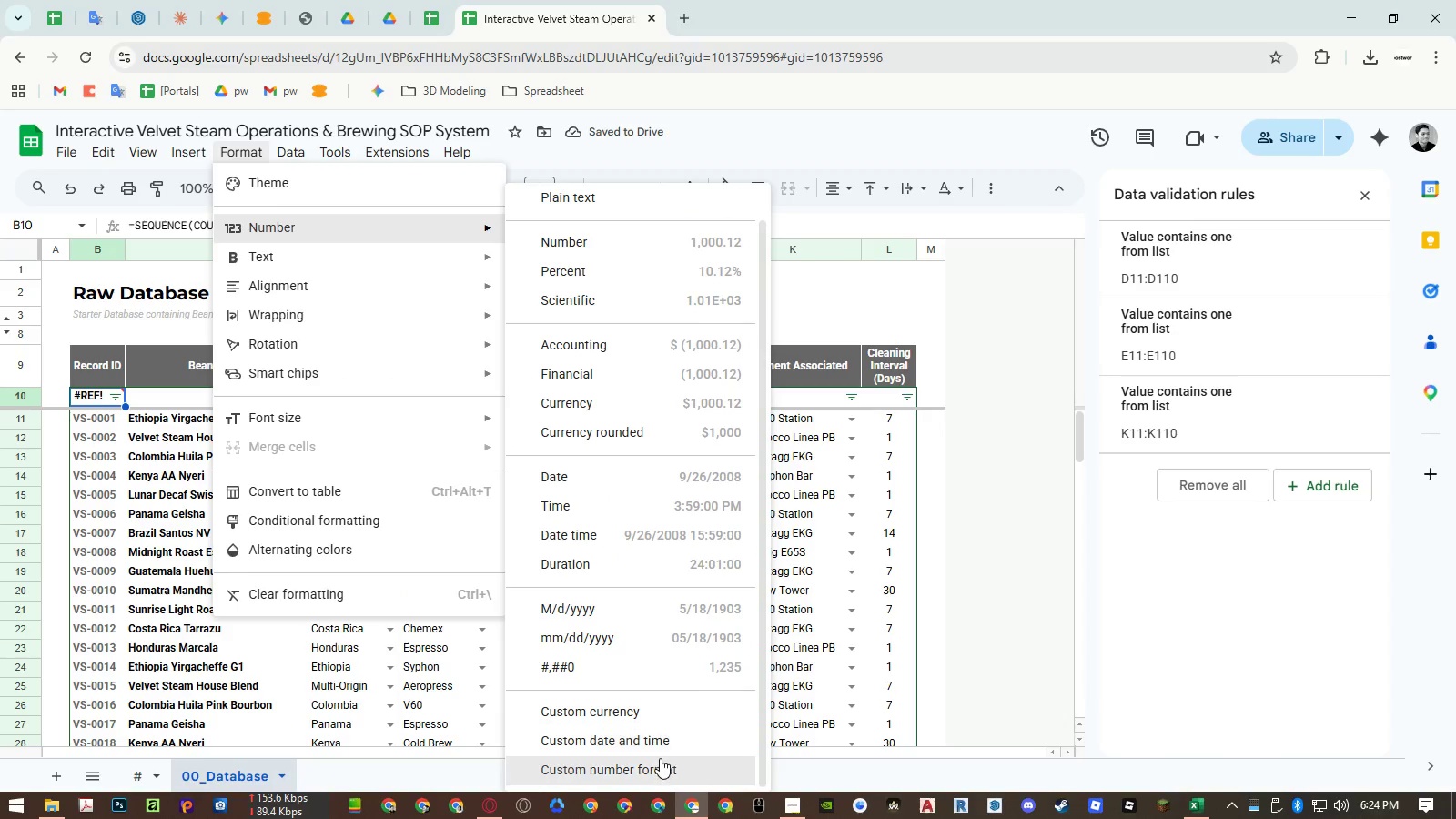 
left_click([659, 763])
 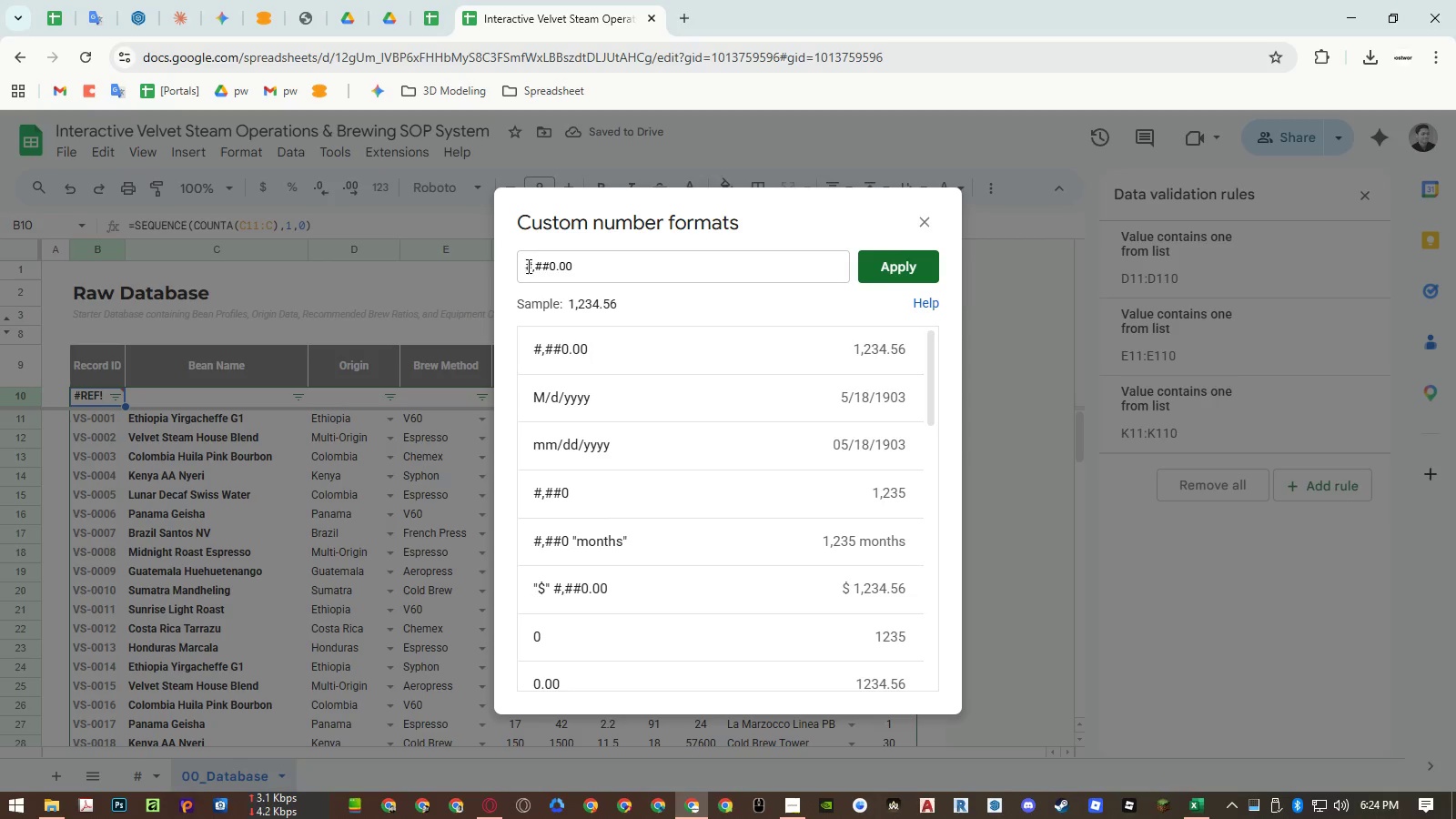 
left_click([526, 266])
 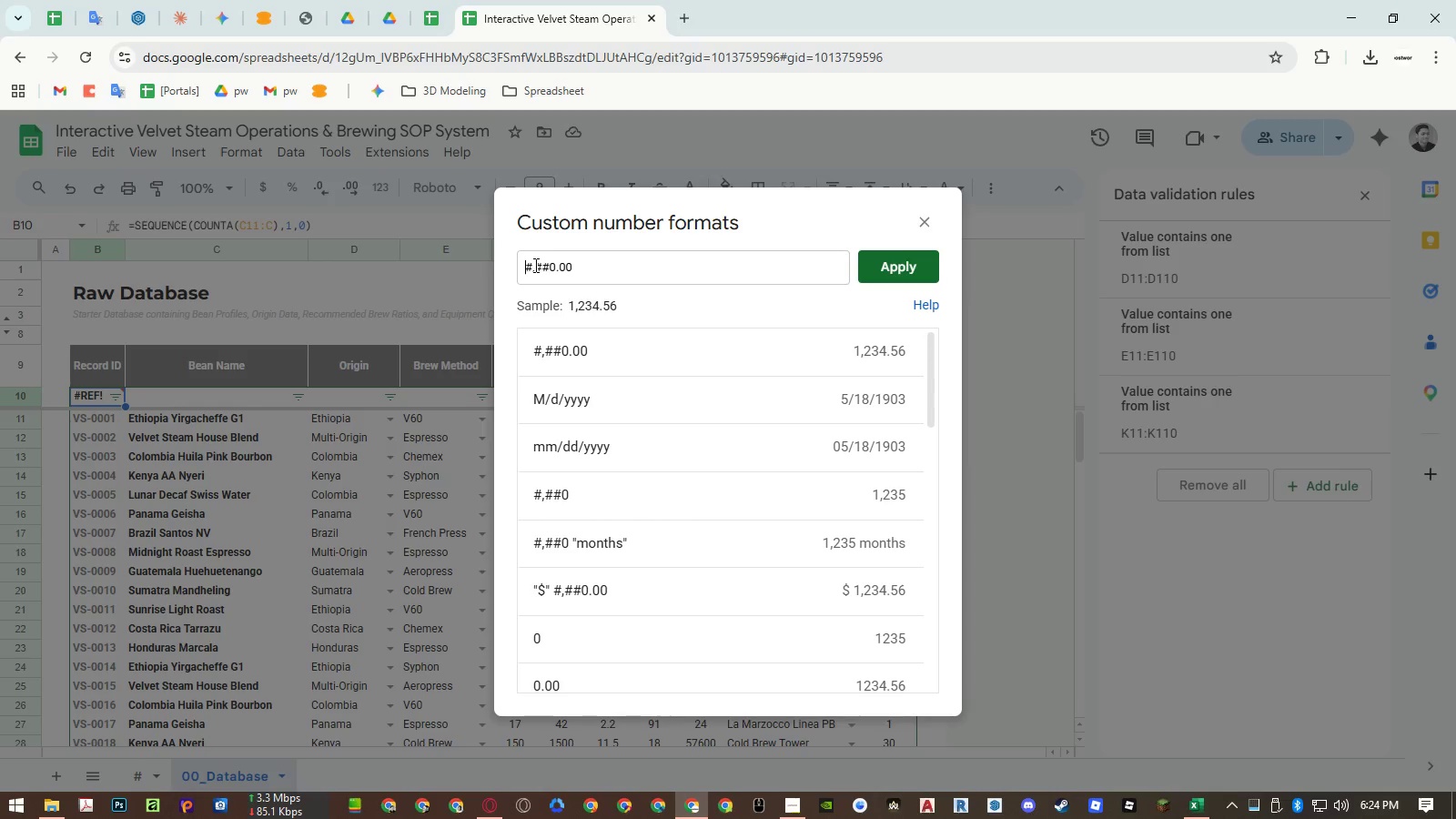 
left_click_drag(start_coordinate=[534, 265], to_coordinate=[462, 268])
 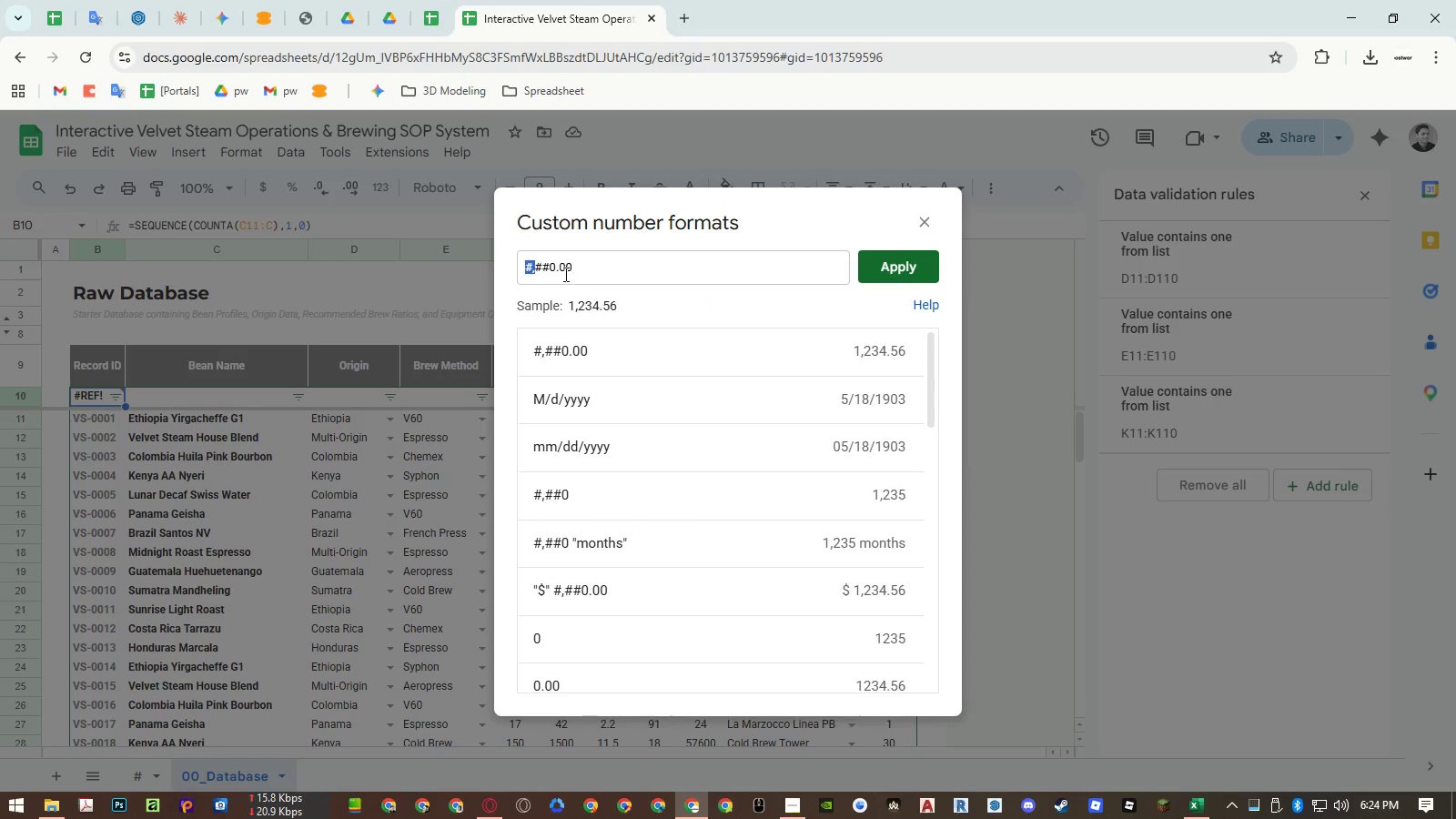 
left_click_drag(start_coordinate=[549, 268], to_coordinate=[497, 266])
 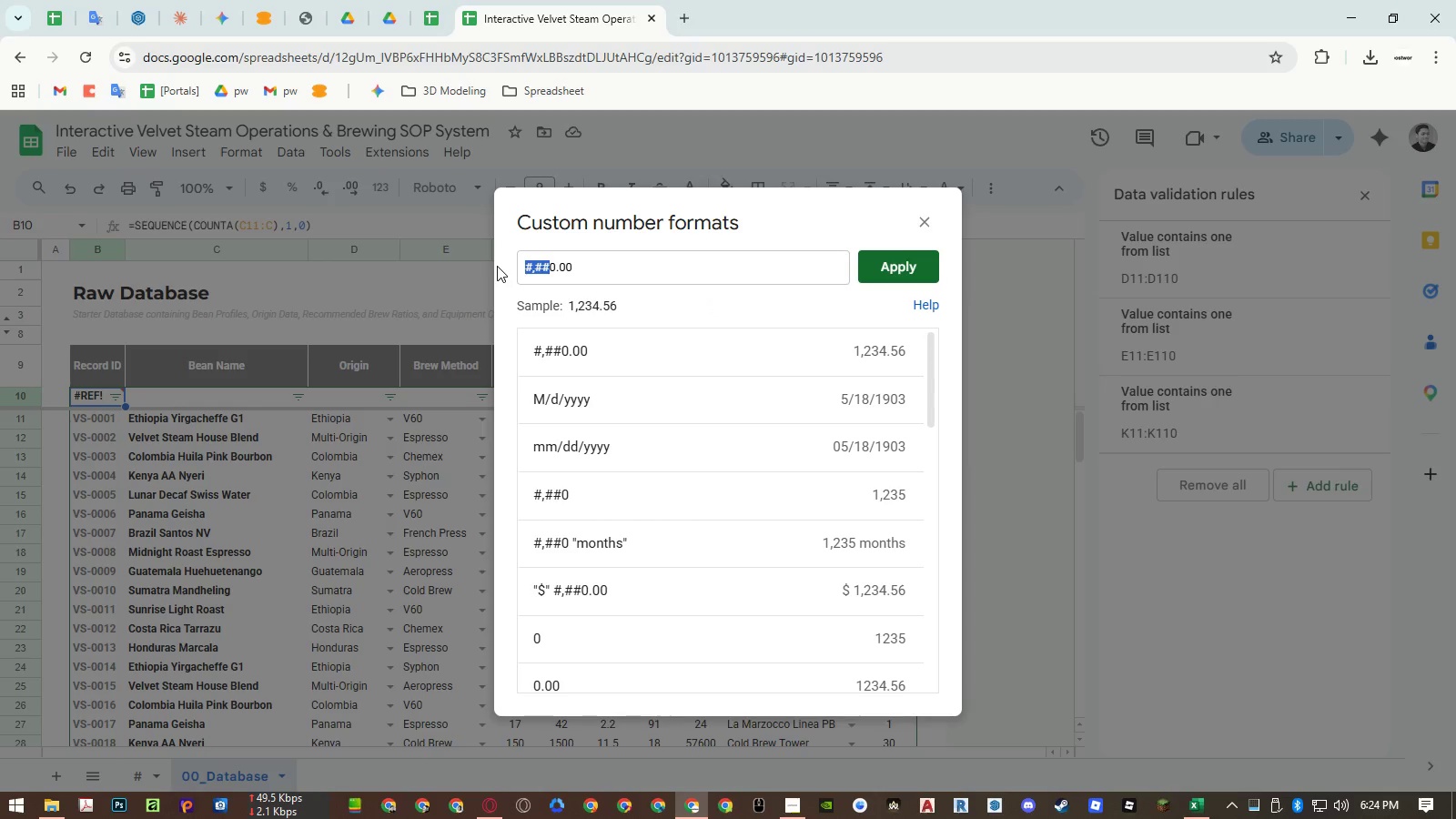 
key(Numpad0)
 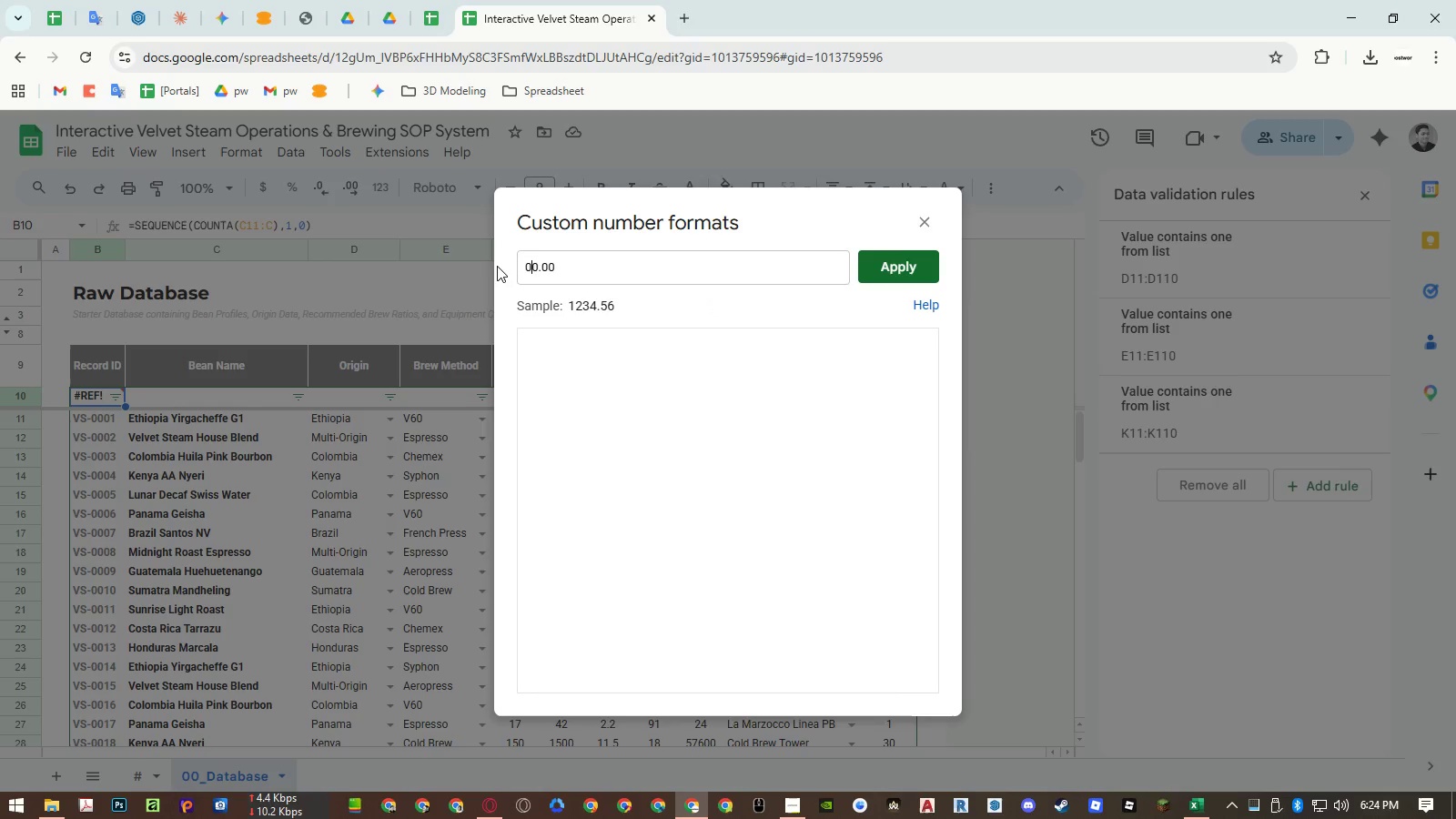 
key(Numpad0)
 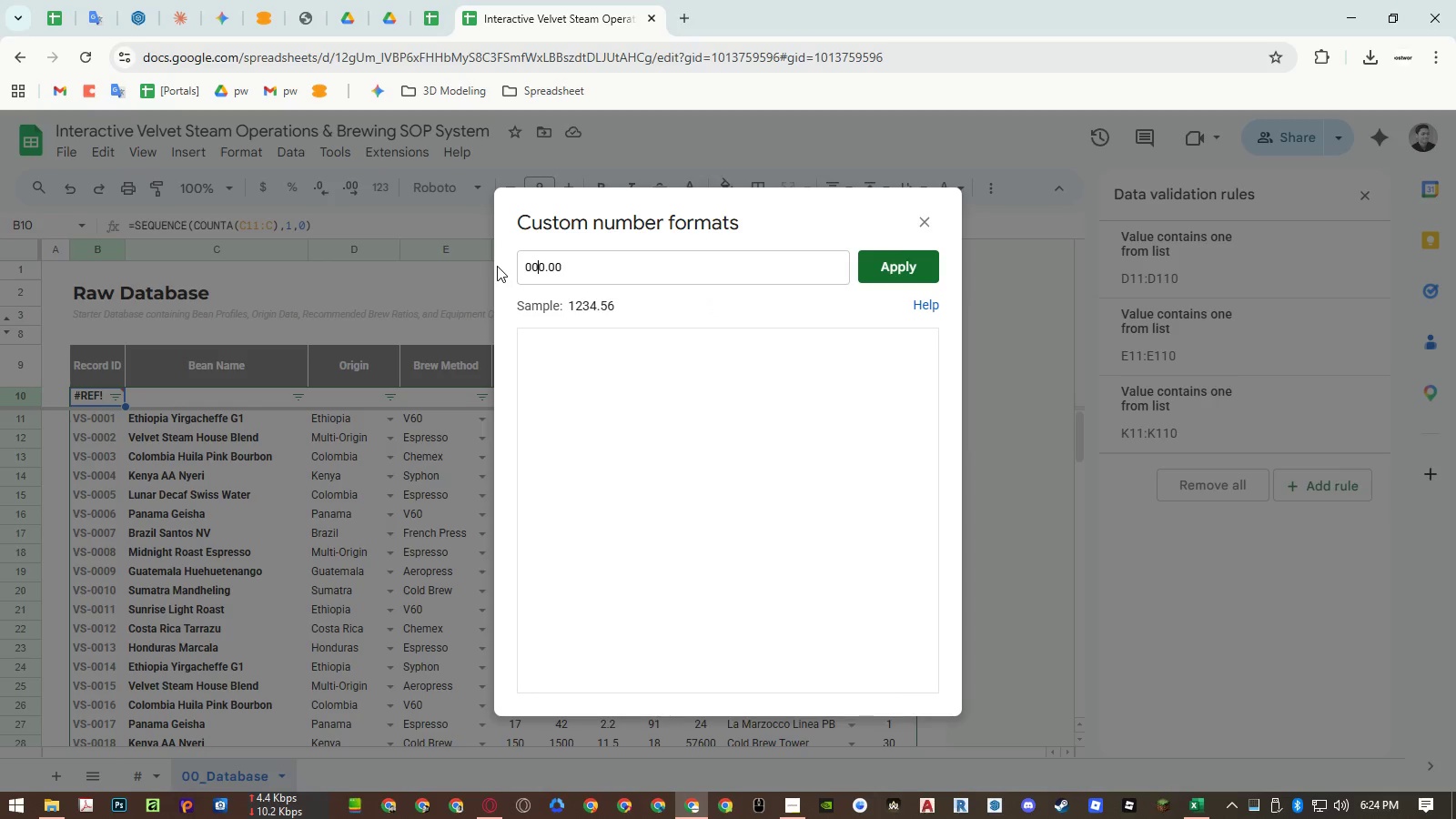 
key(Numpad0)
 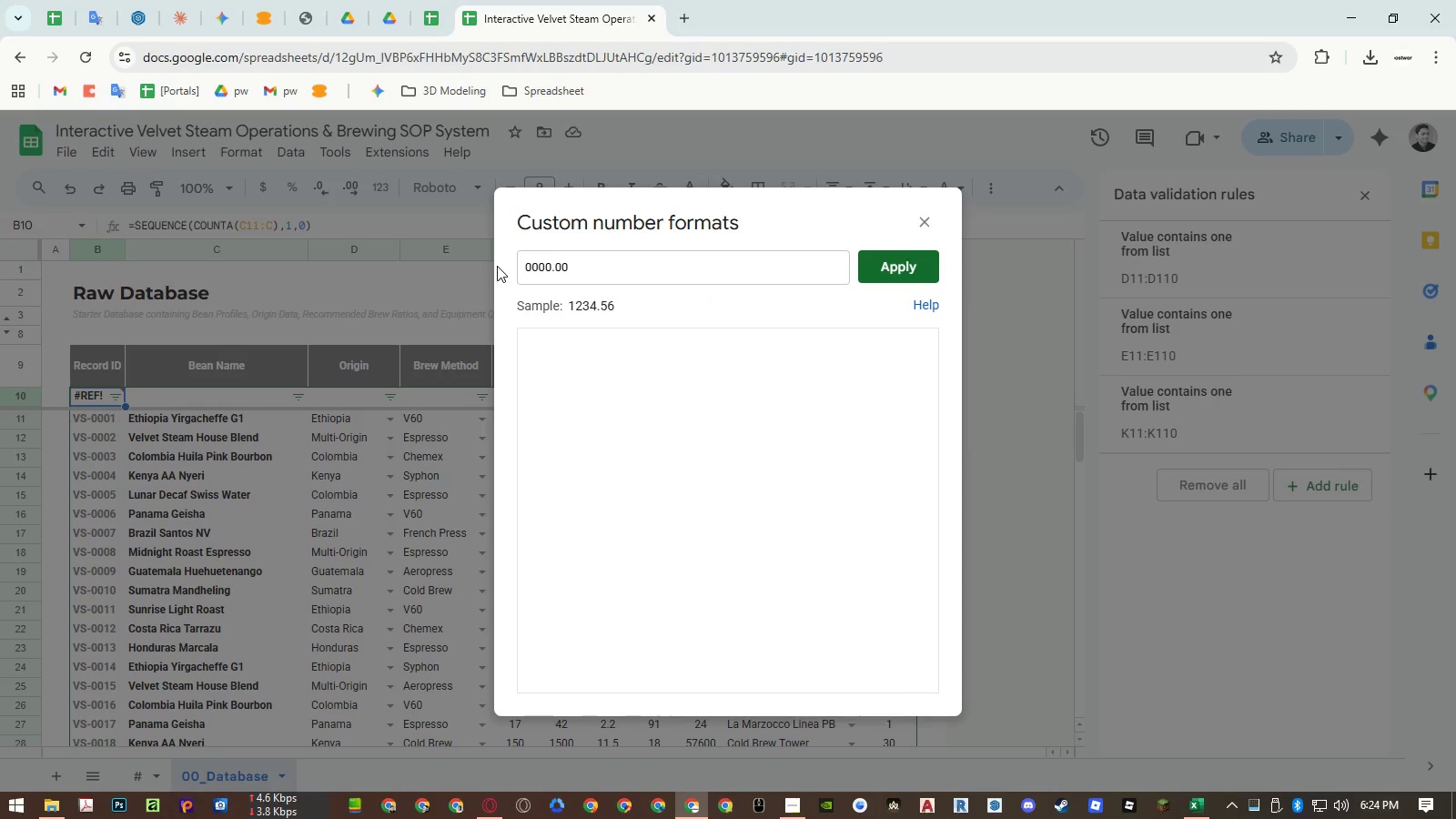 
hold_key(key=ArrowRight, duration=0.78)
 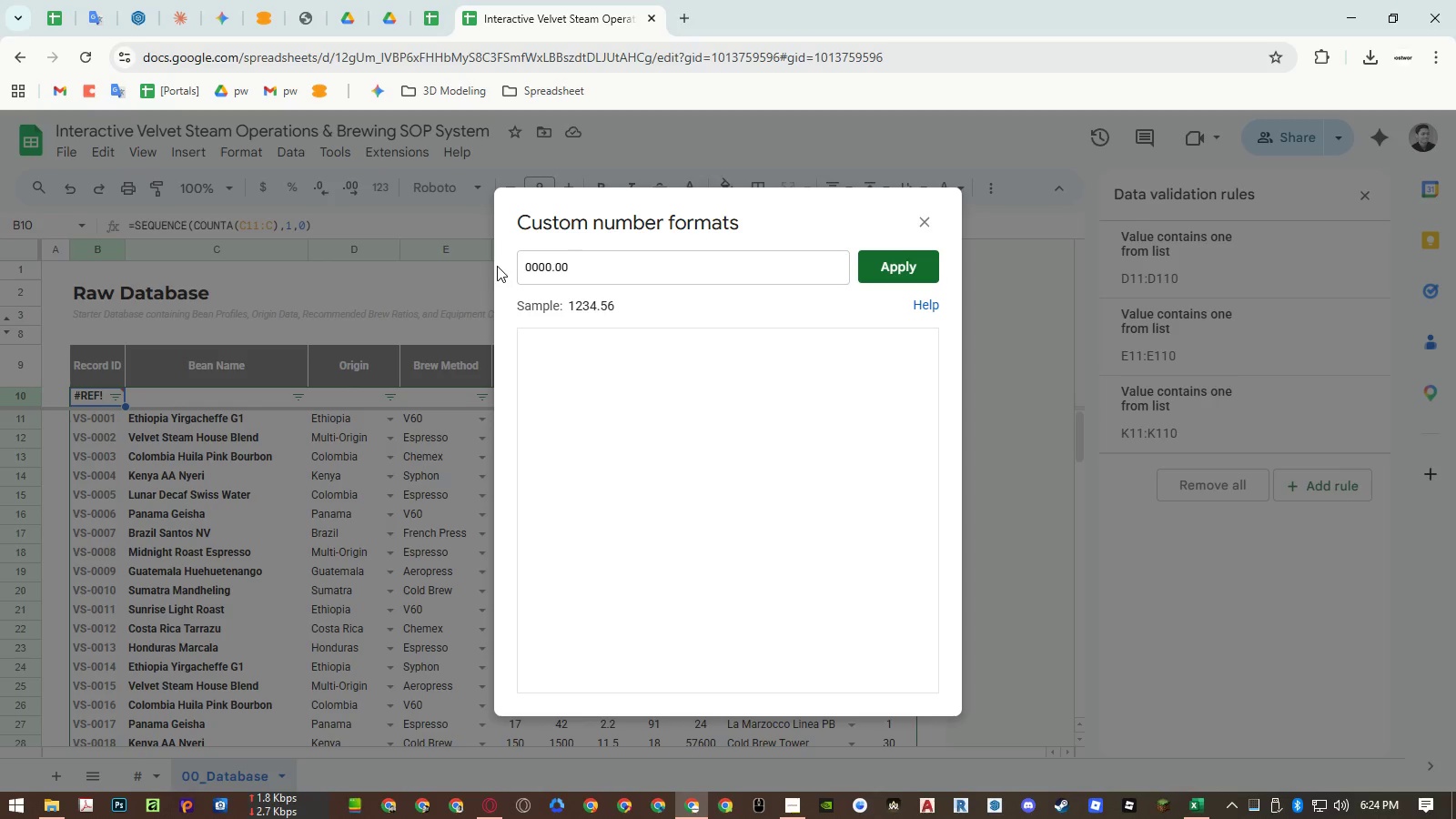 
key(Backspace)
 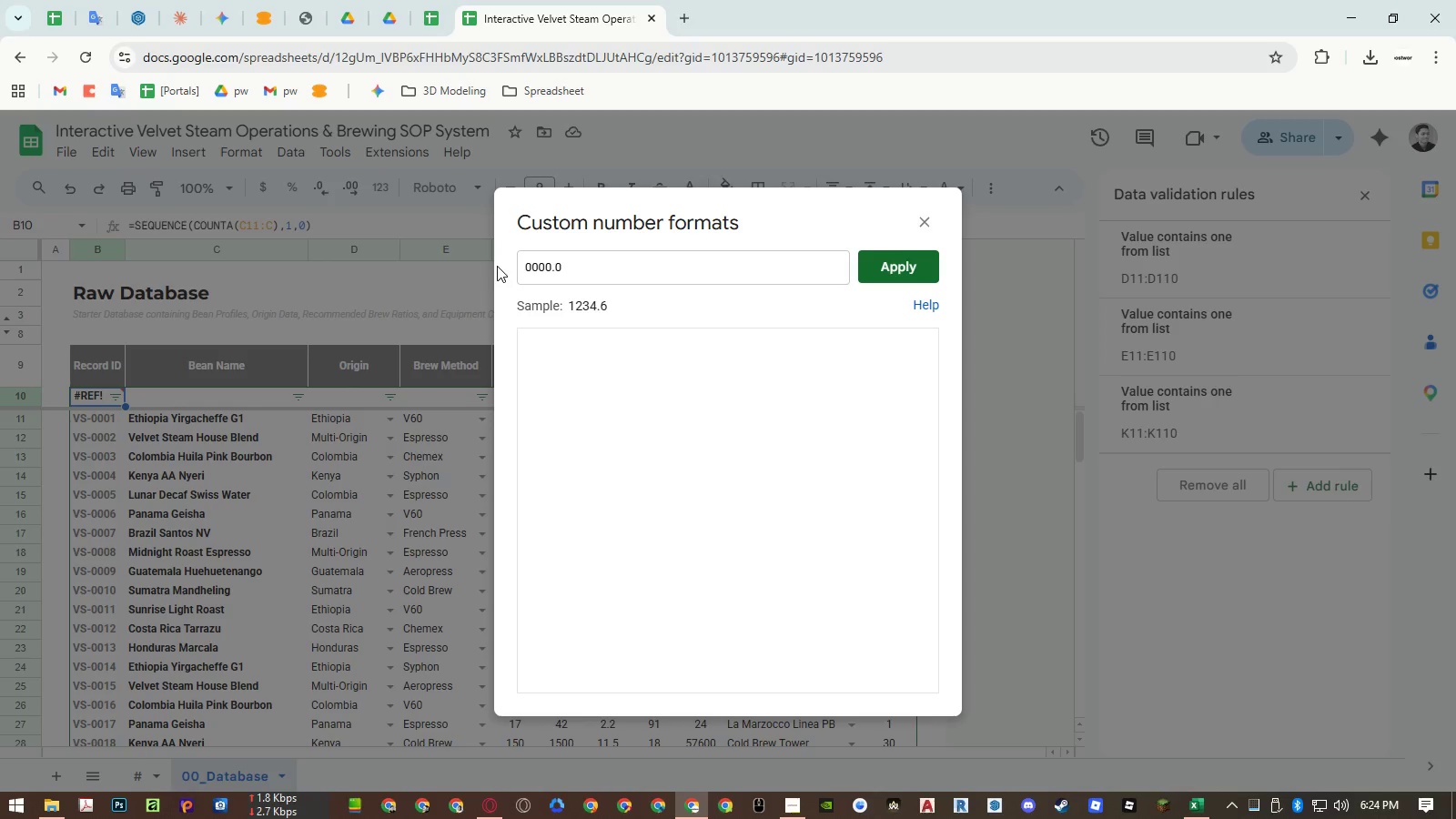 
key(Backspace)
 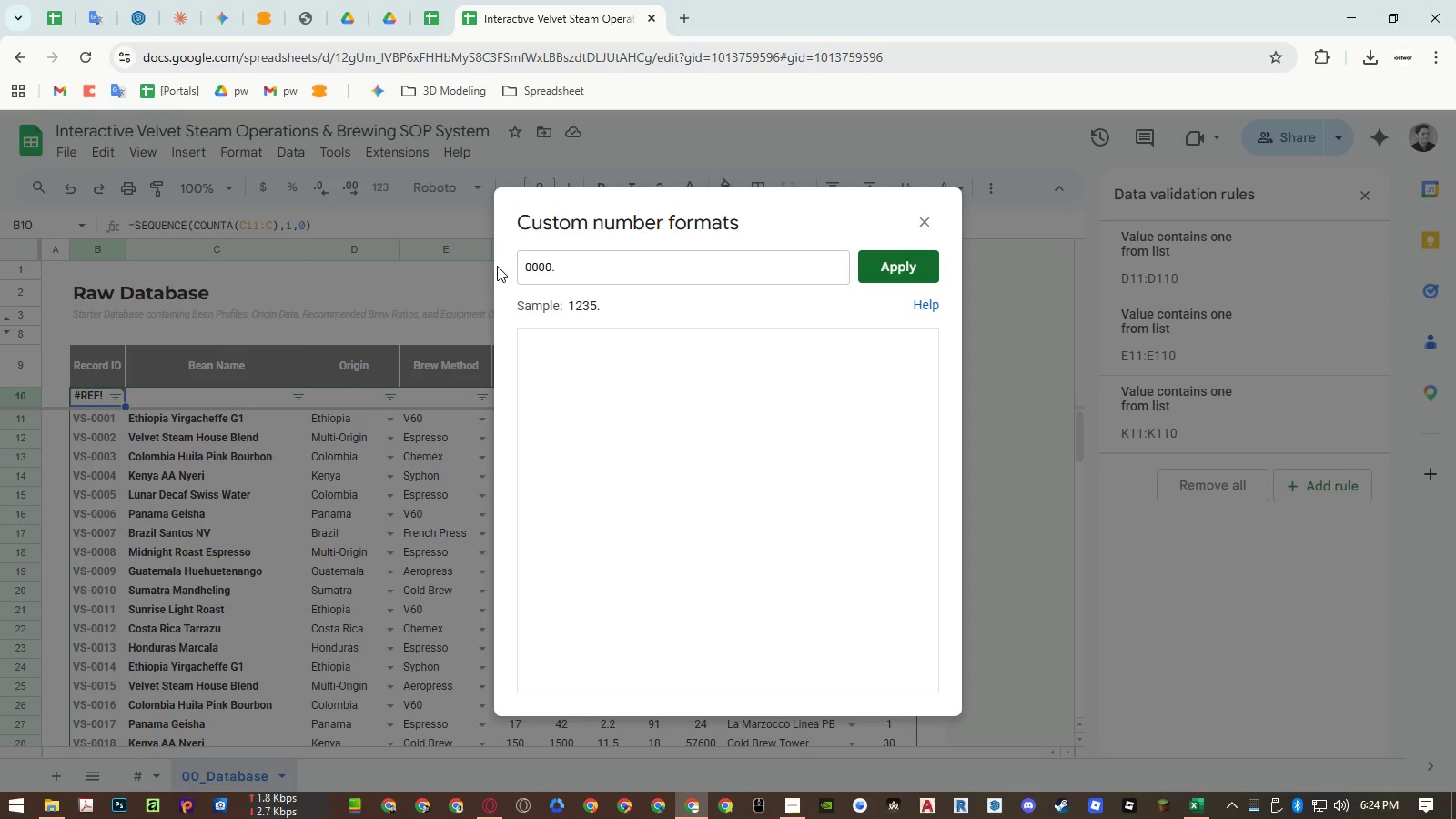 
key(Backspace)
 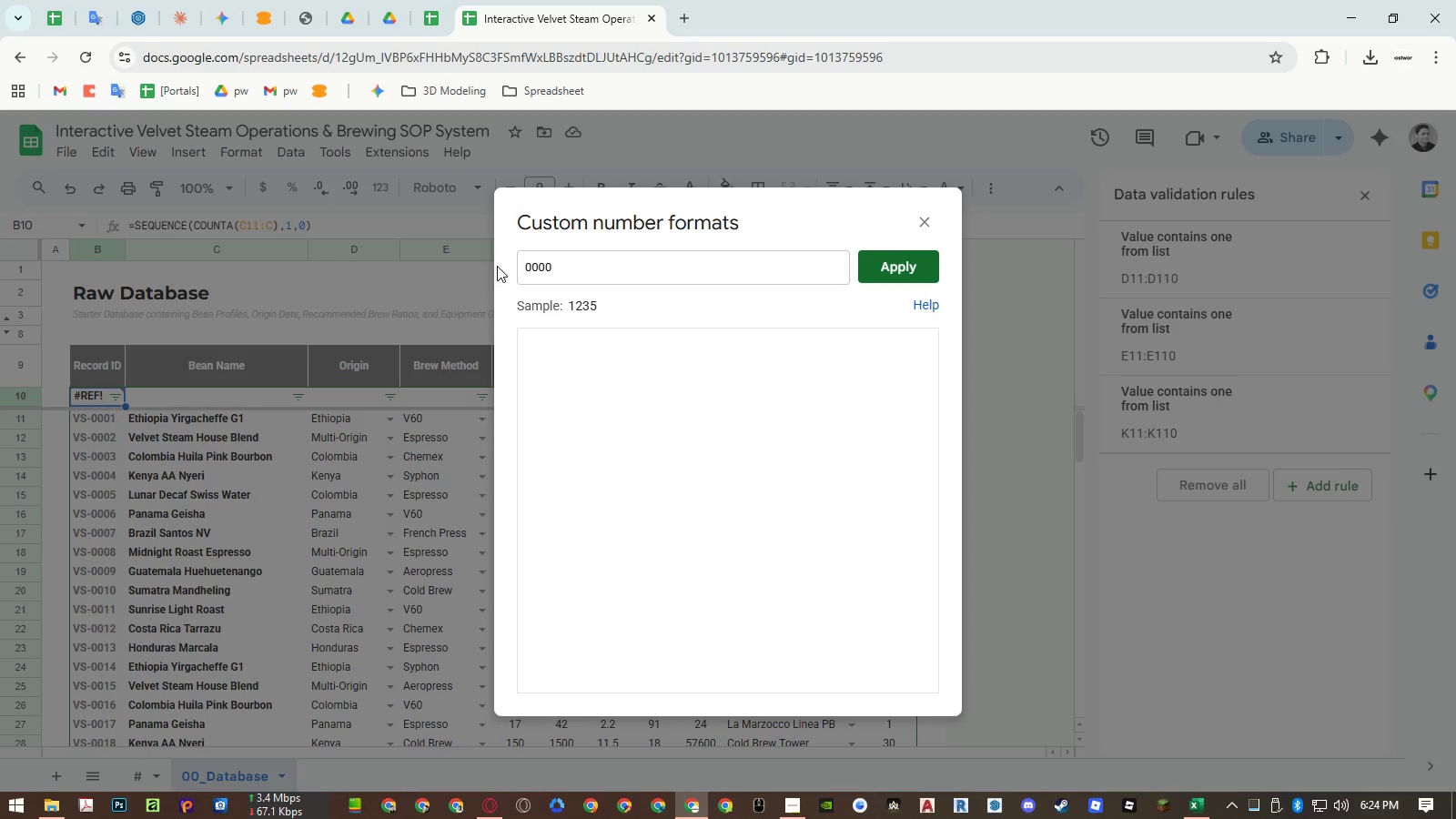 
key(Control+ArrowLeft)
 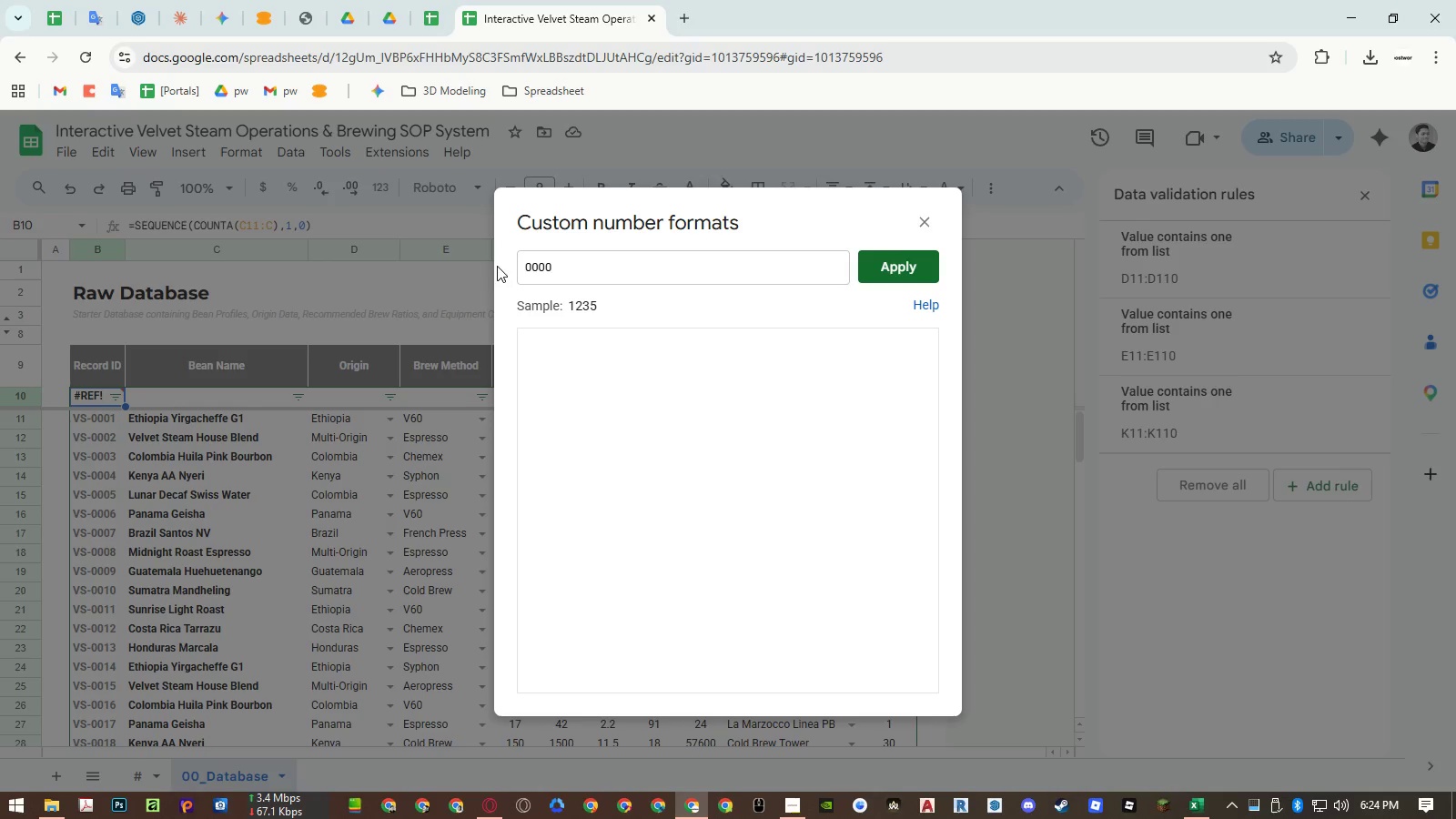 
type("VS-")
 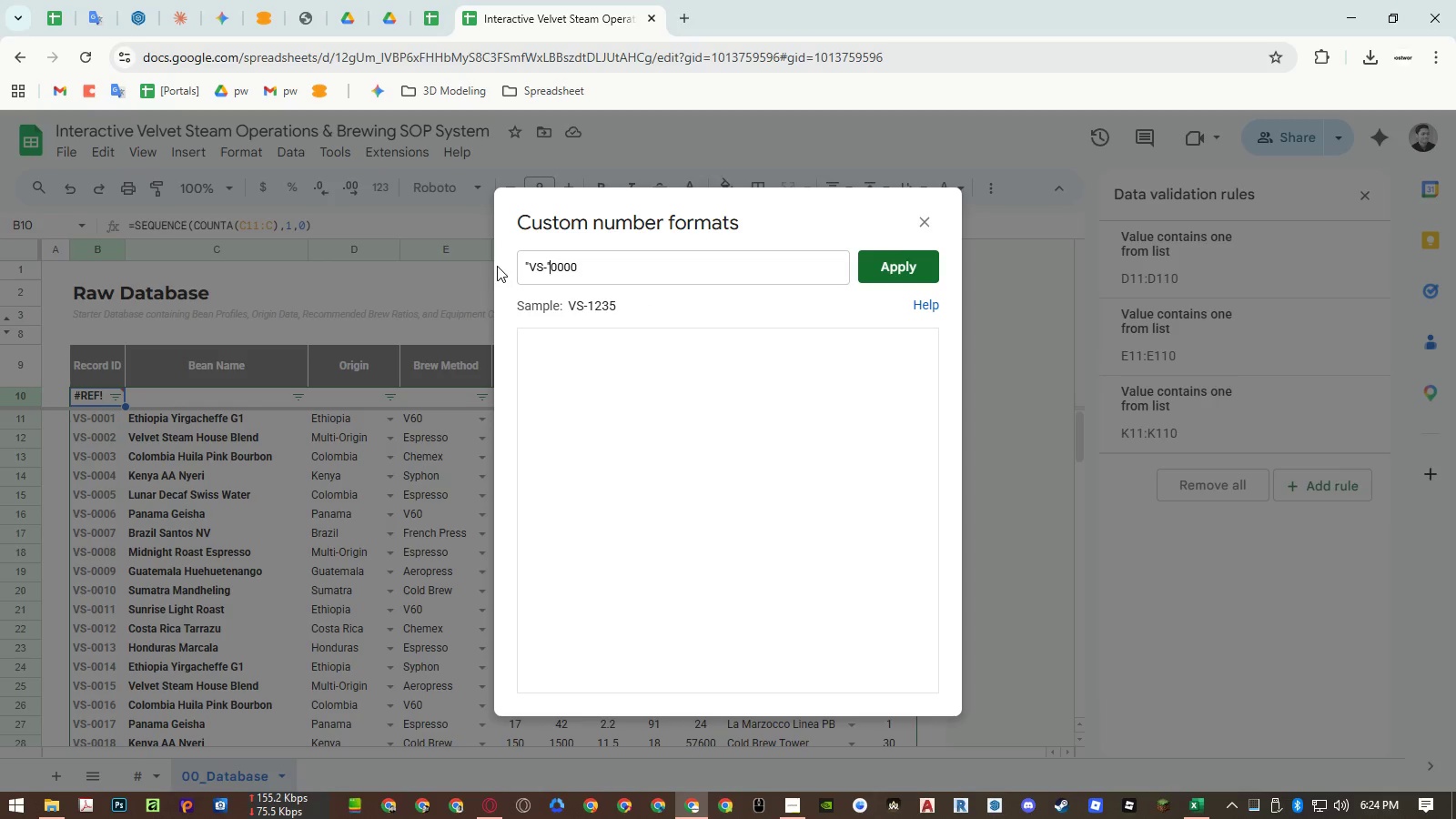 
left_click([895, 268])
 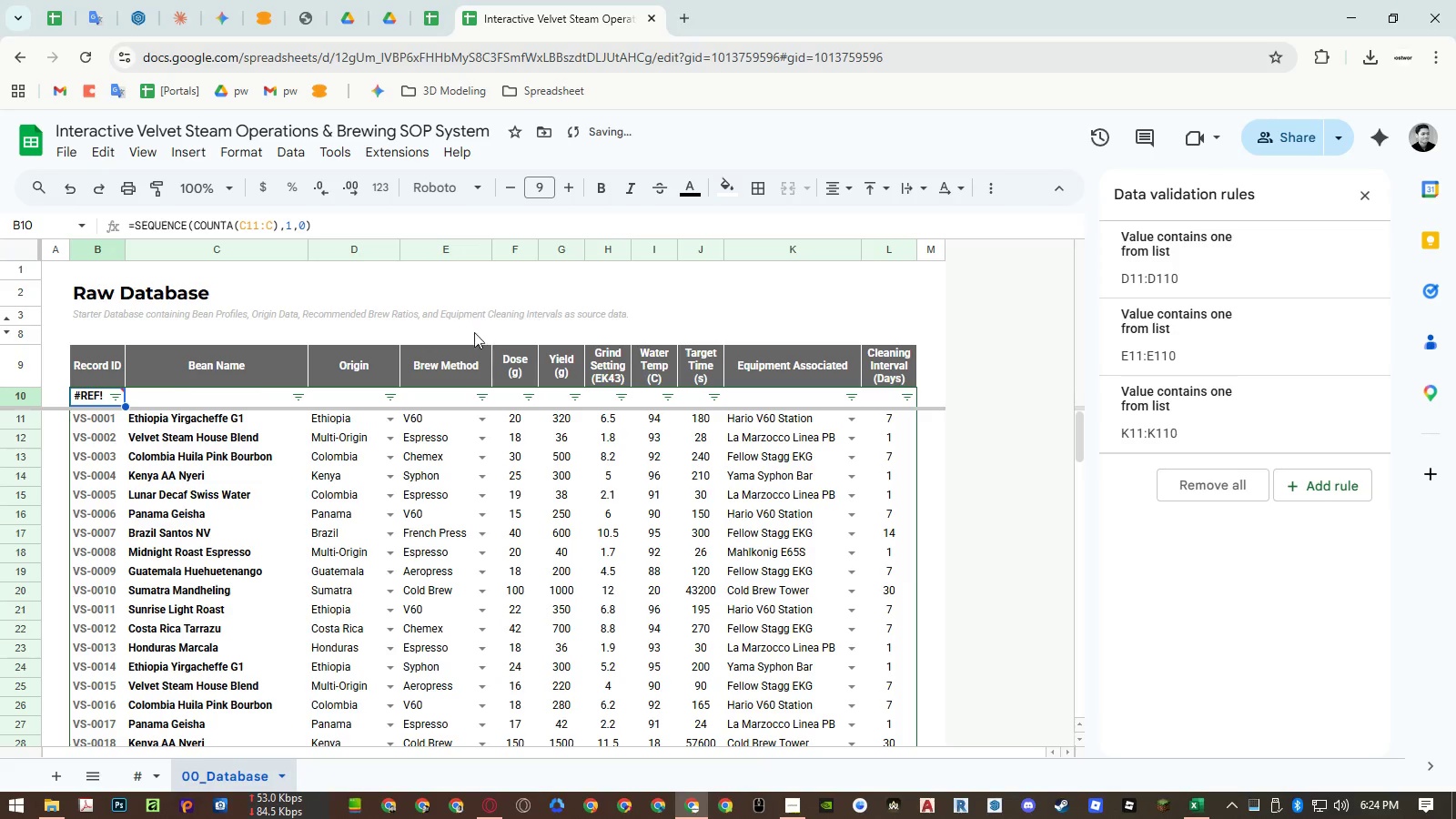 
left_click([84, 425])
 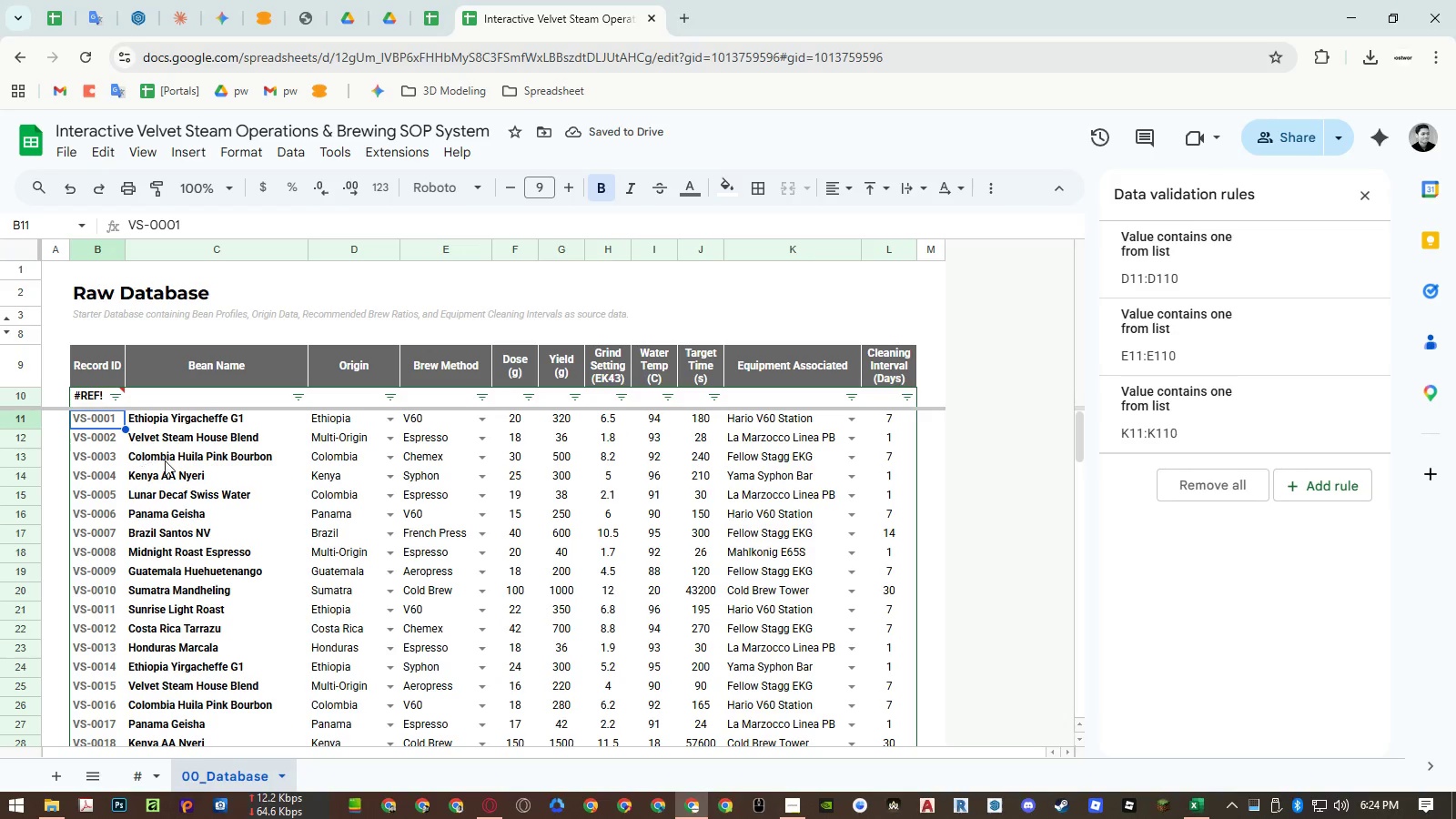 
hold_key(key=ControlLeft, duration=1.45)
 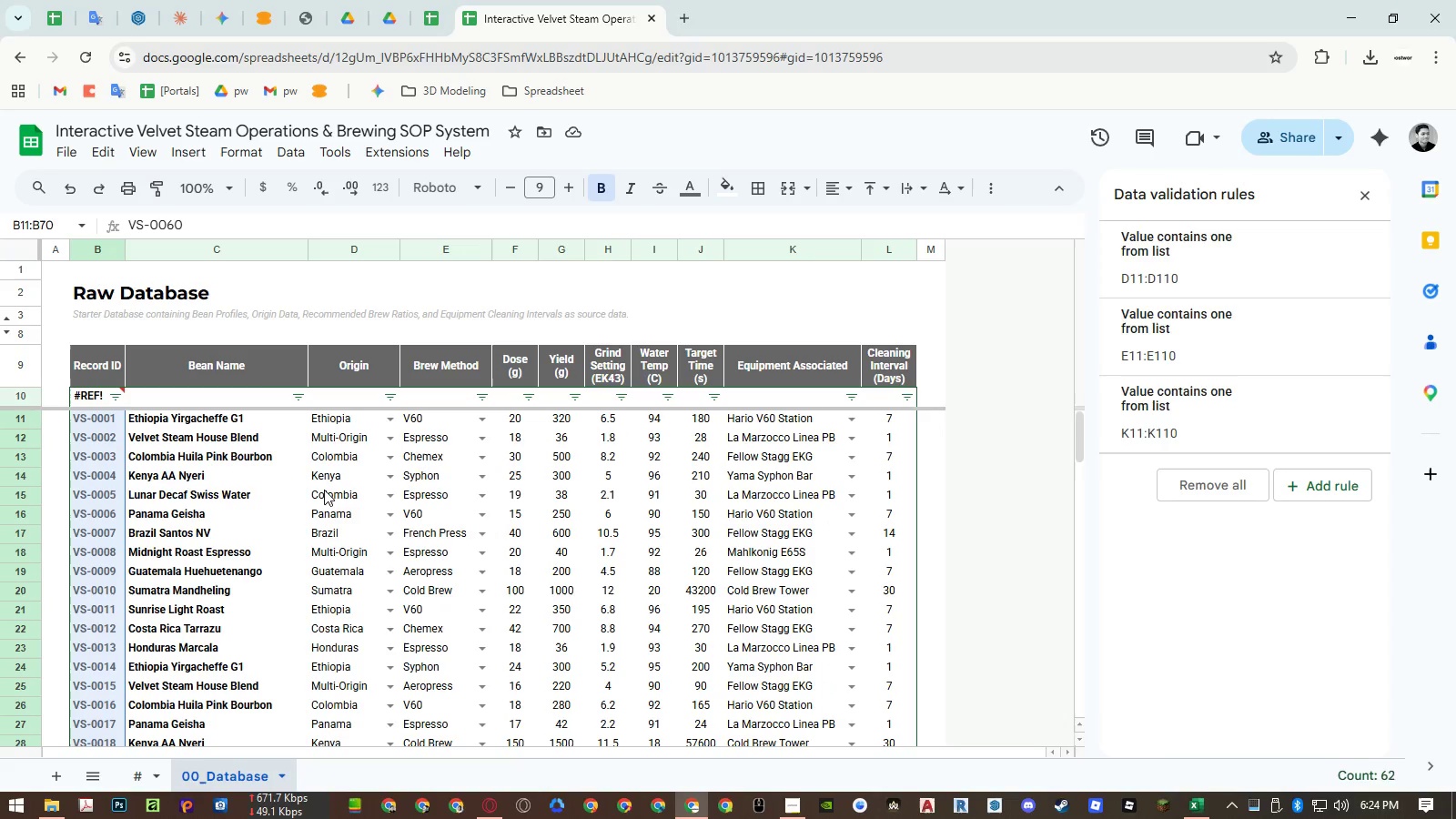 
key(ArrowDown)
 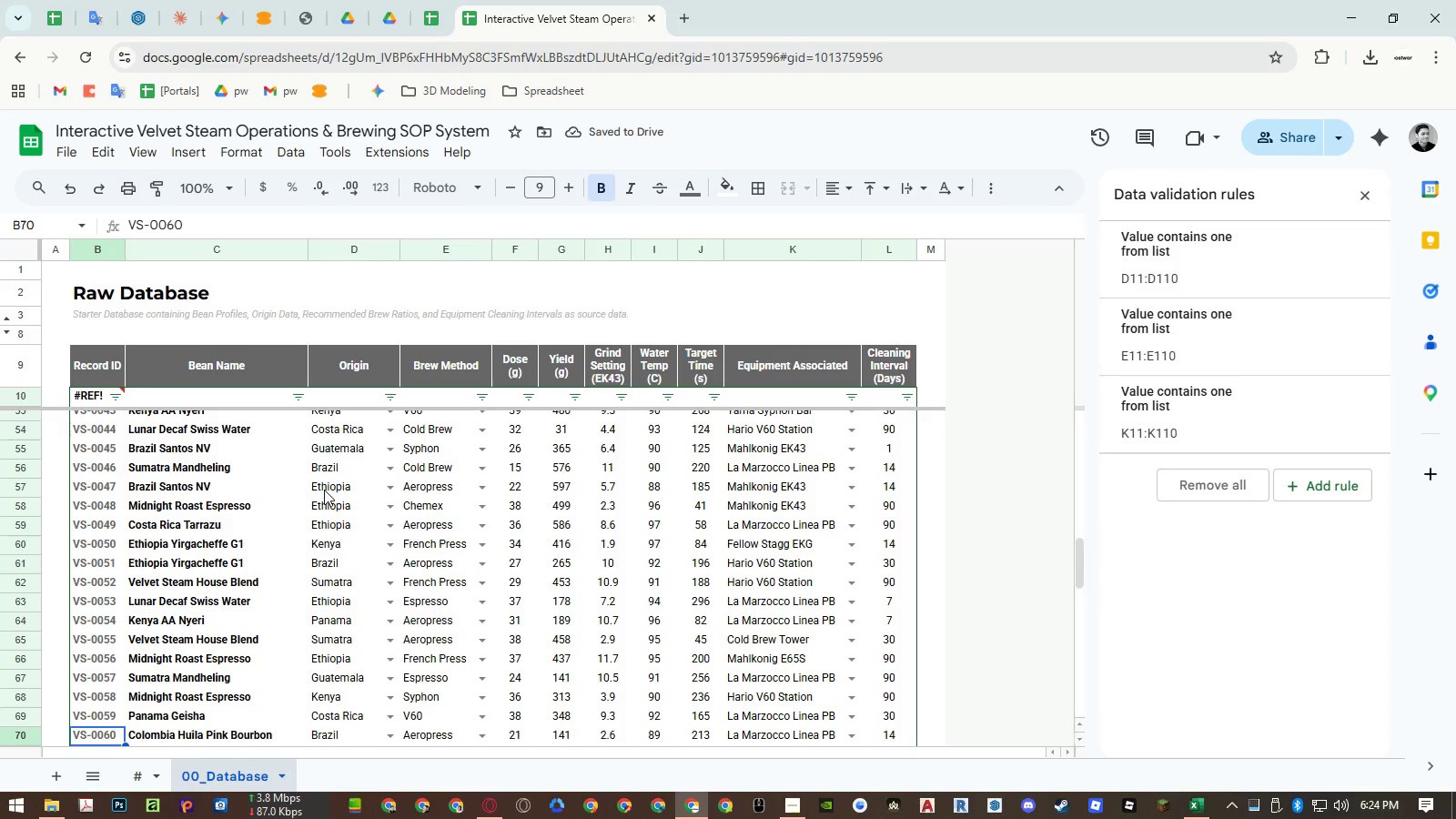 
key(Shift+ArrowUp)
 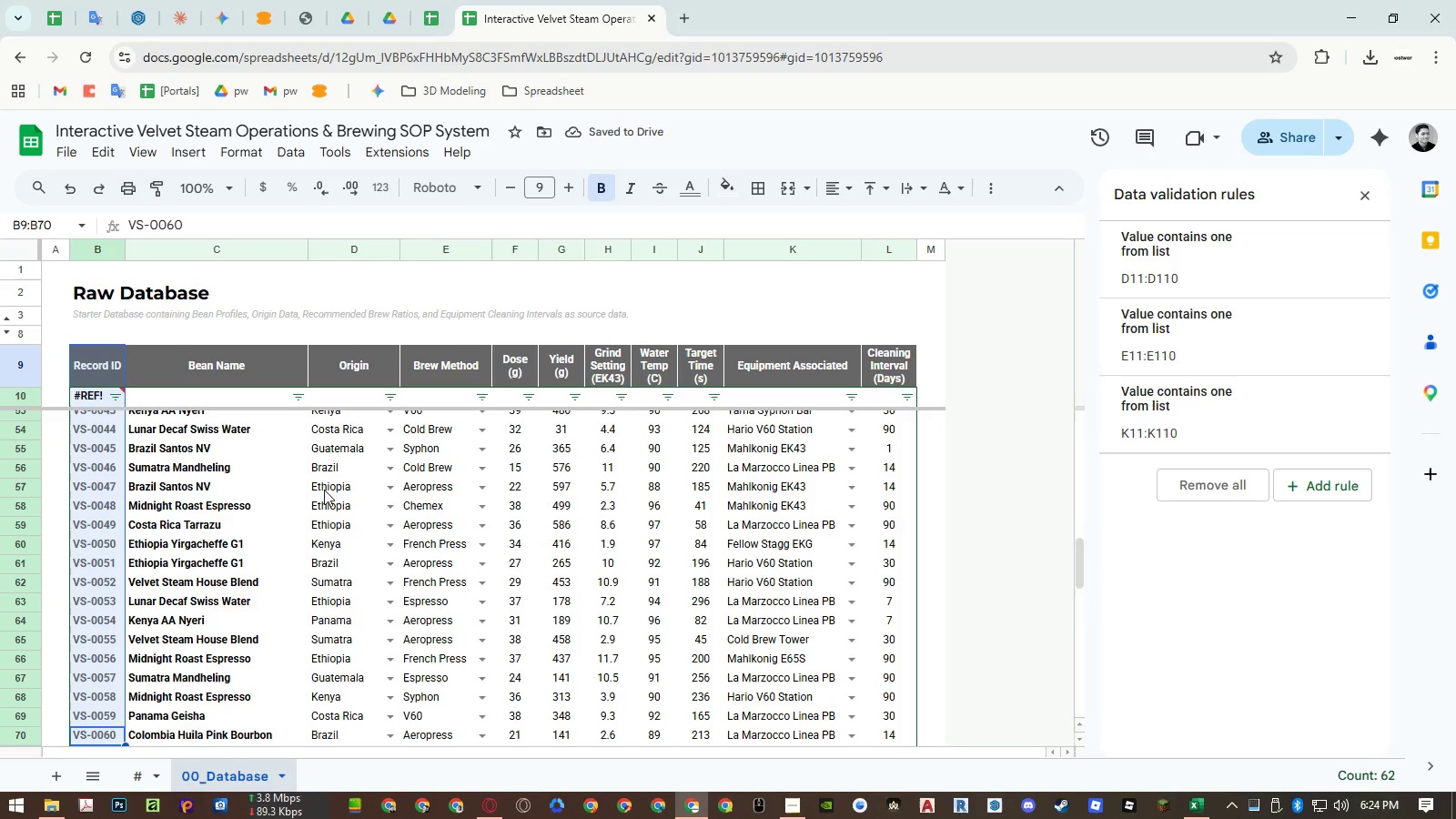 
key(Shift+ArrowDown)
 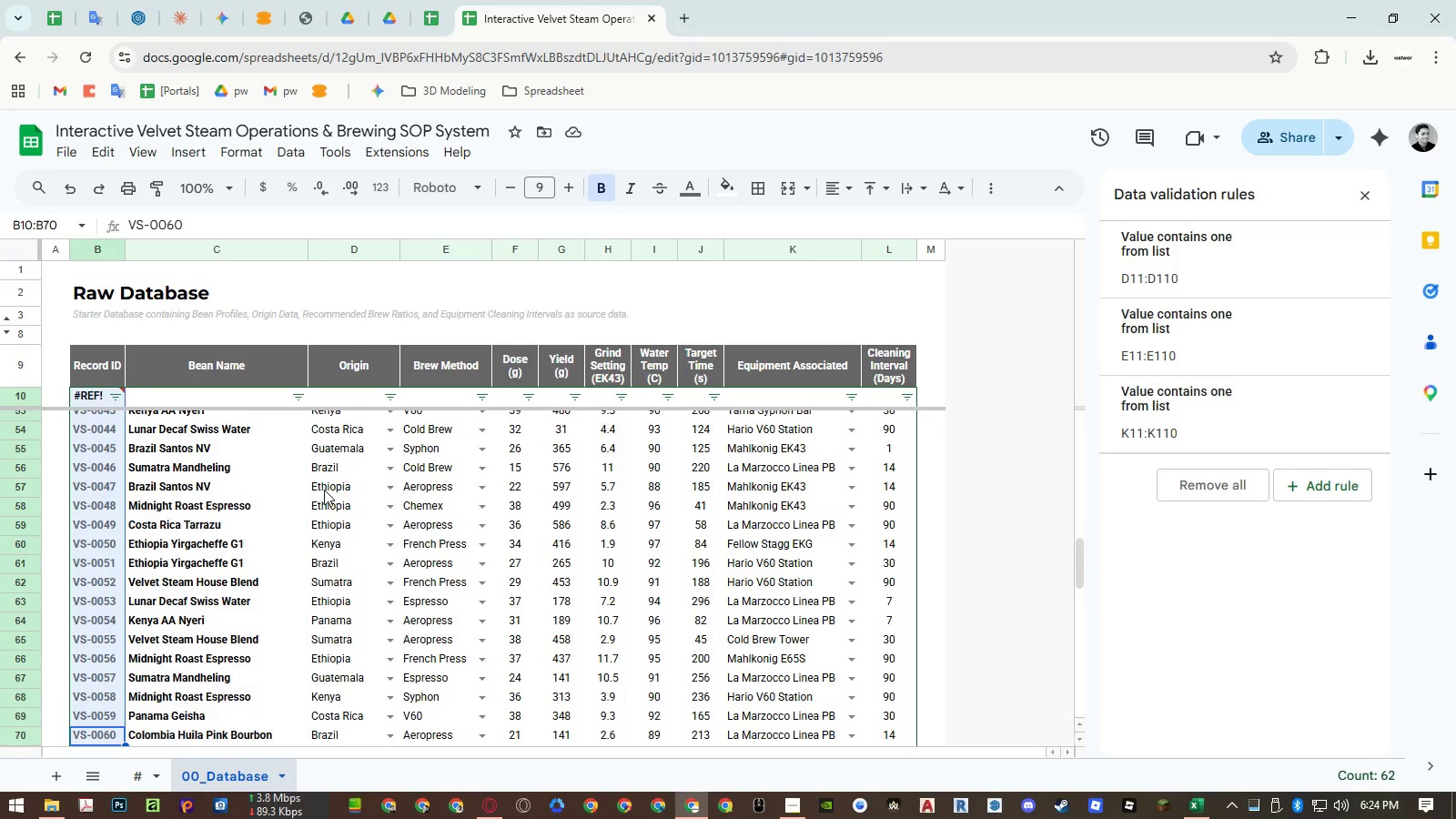 
key(Shift+ArrowDown)
 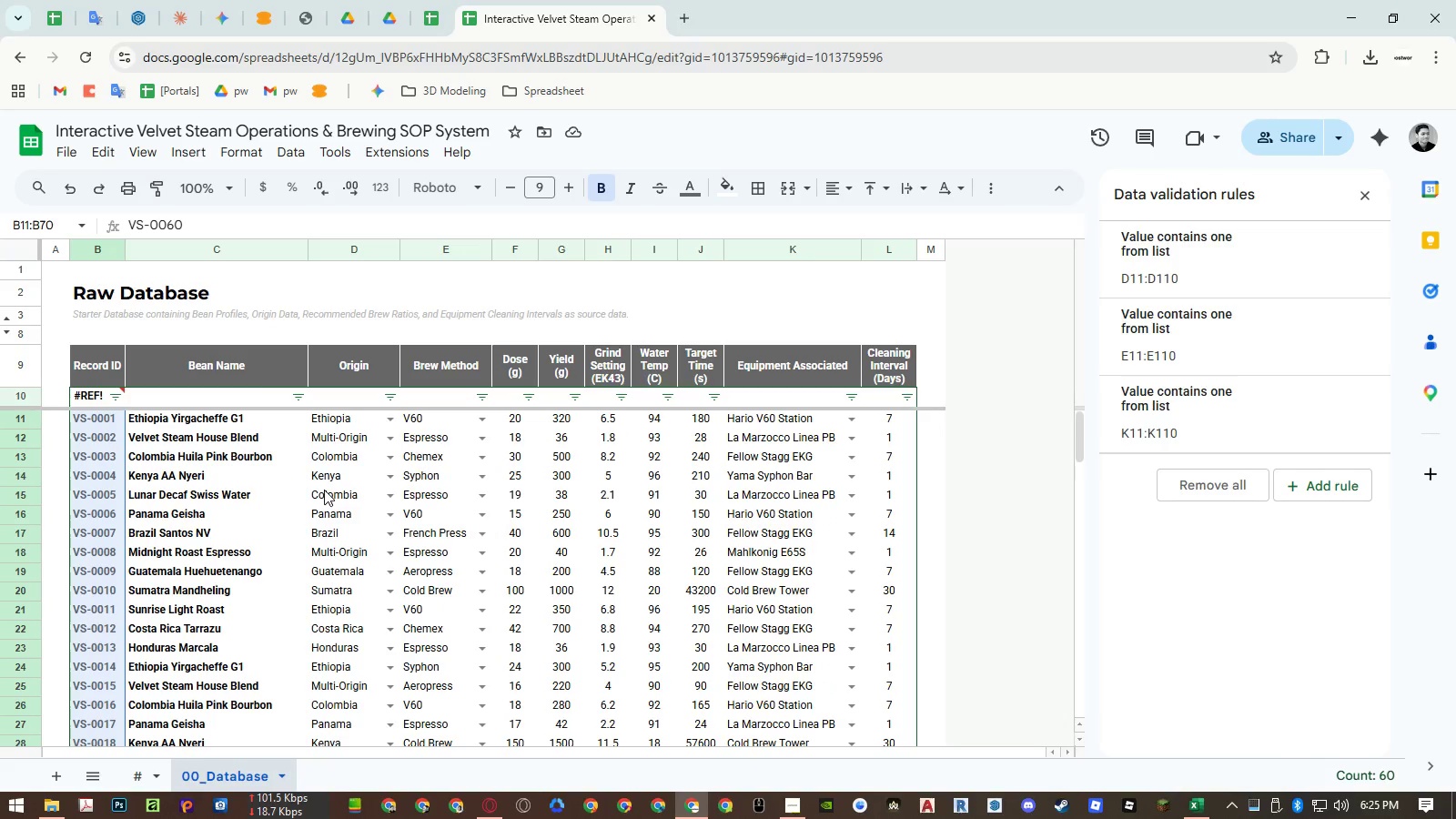 
key(Delete)
 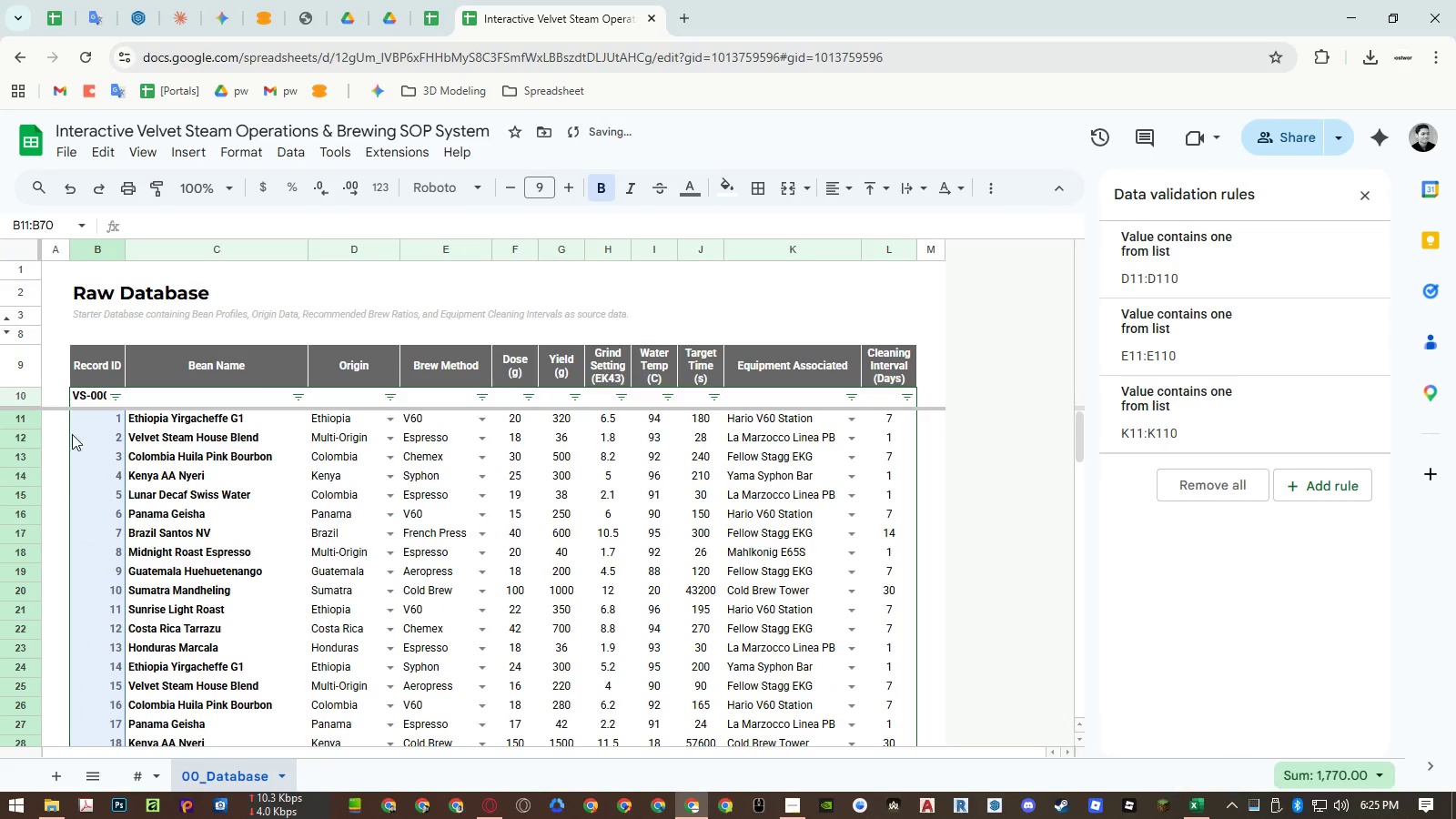 
left_click([83, 397])
 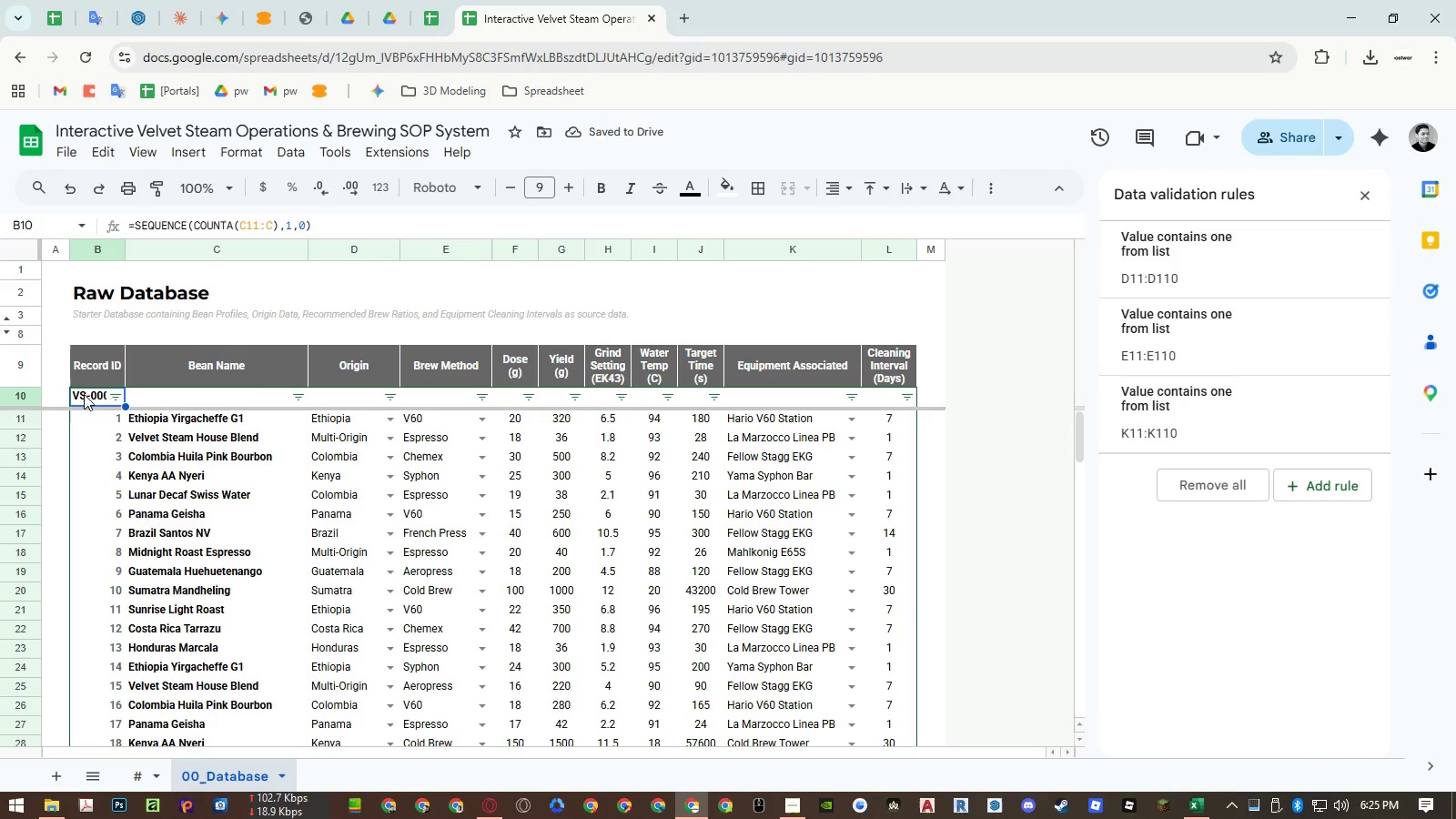 
key(Control+ControlLeft)
 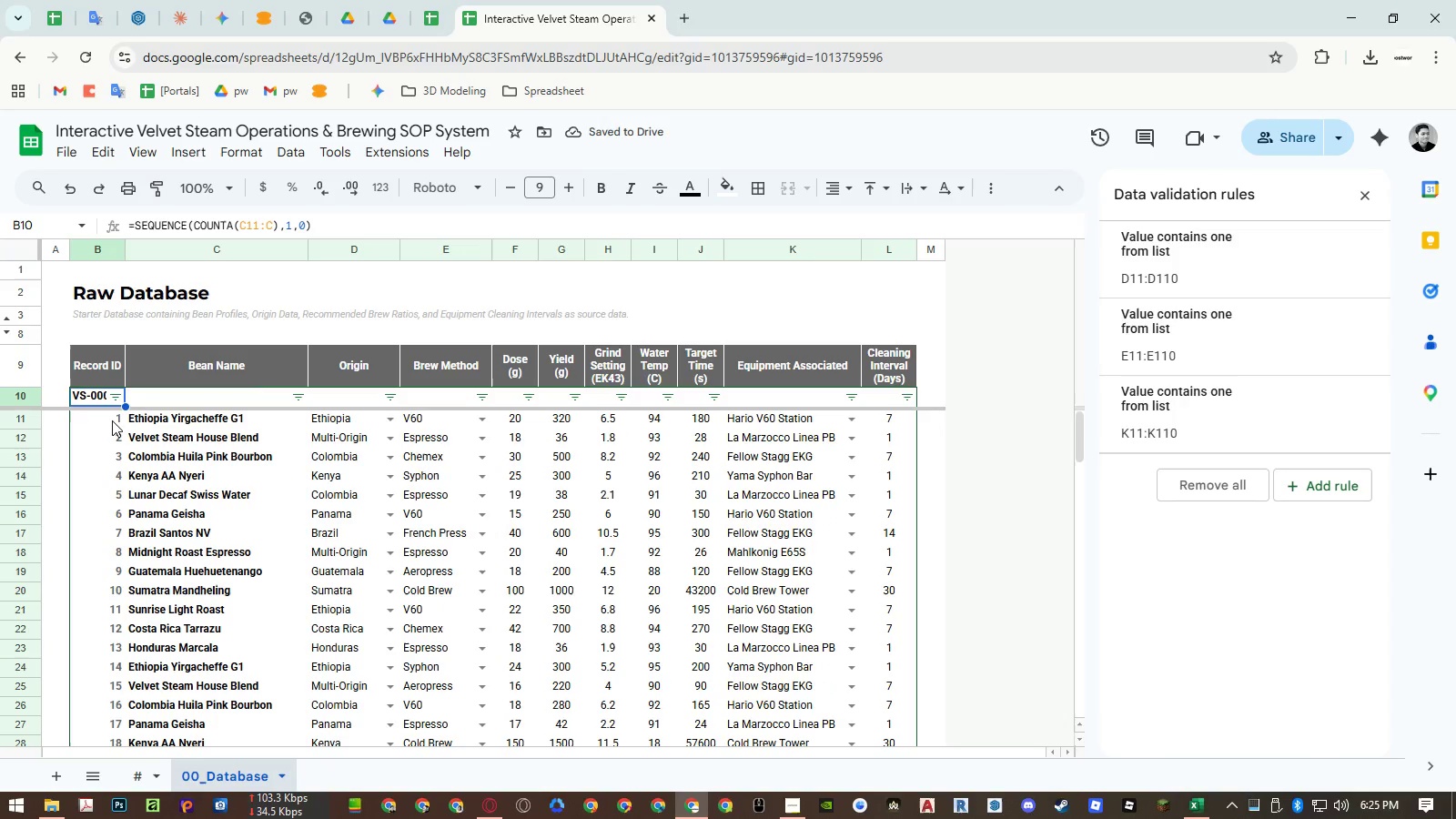 
key(Control+C)
 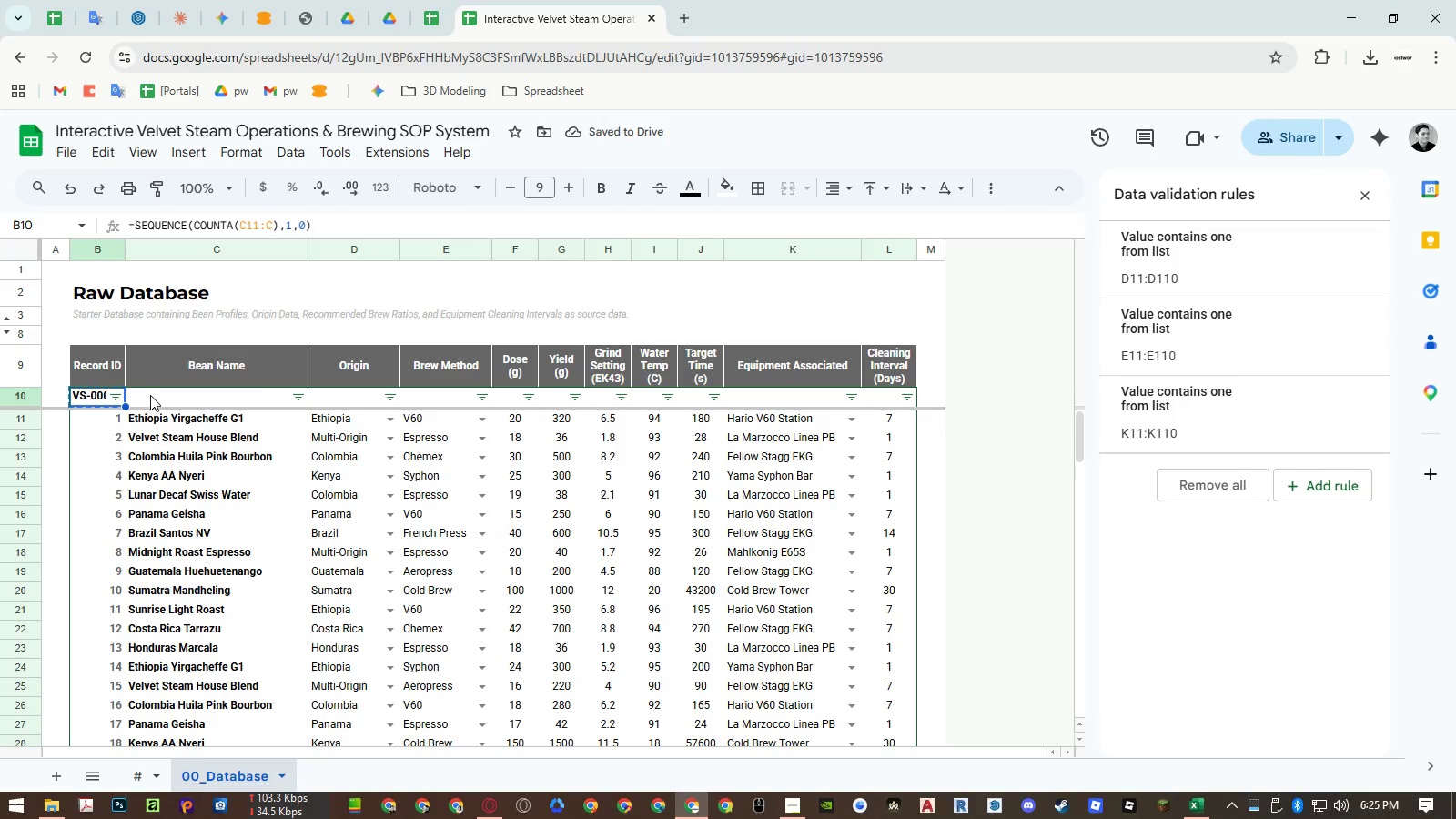 
left_click([150, 399])
 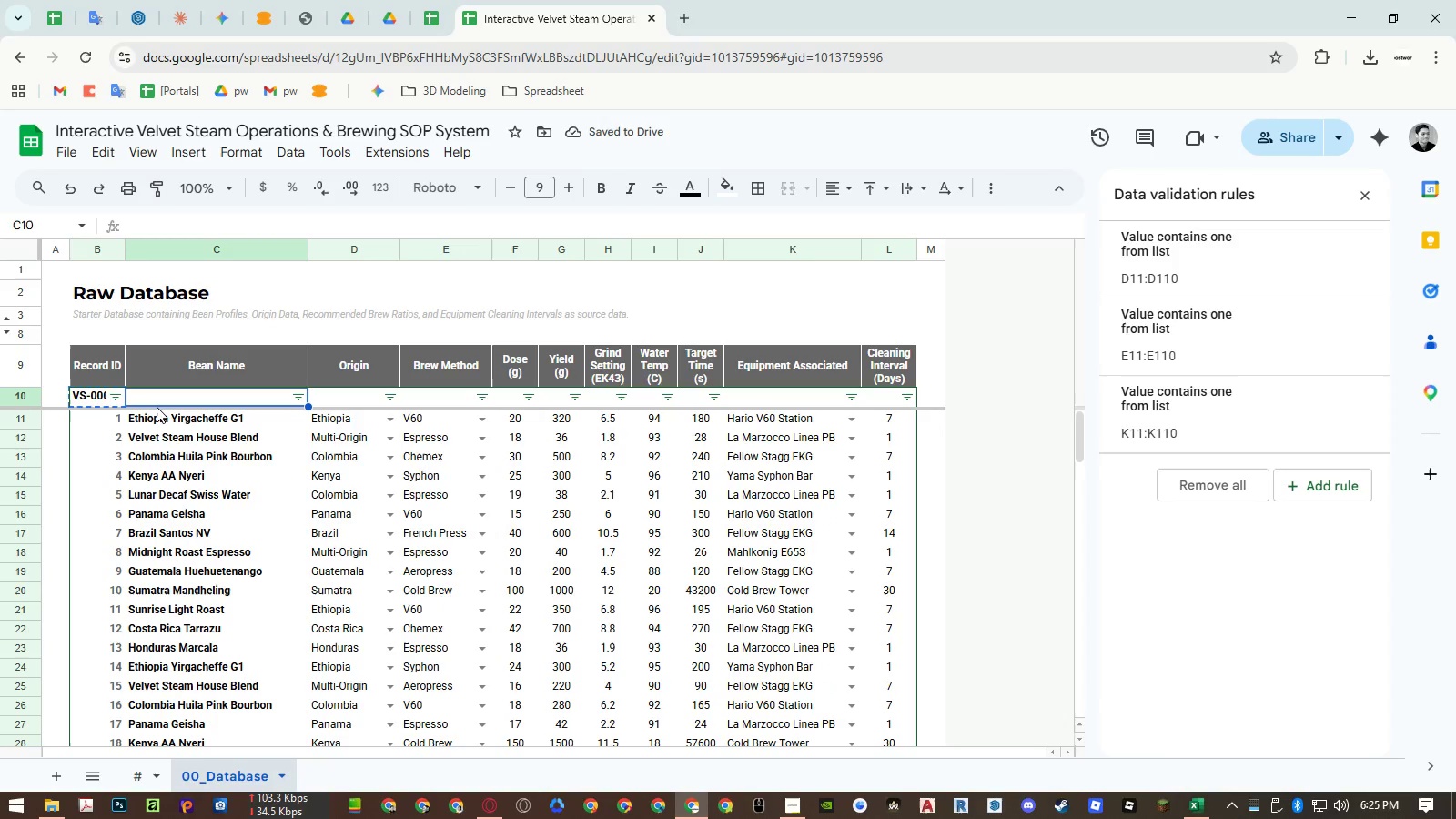 
key(Control+ControlLeft)
 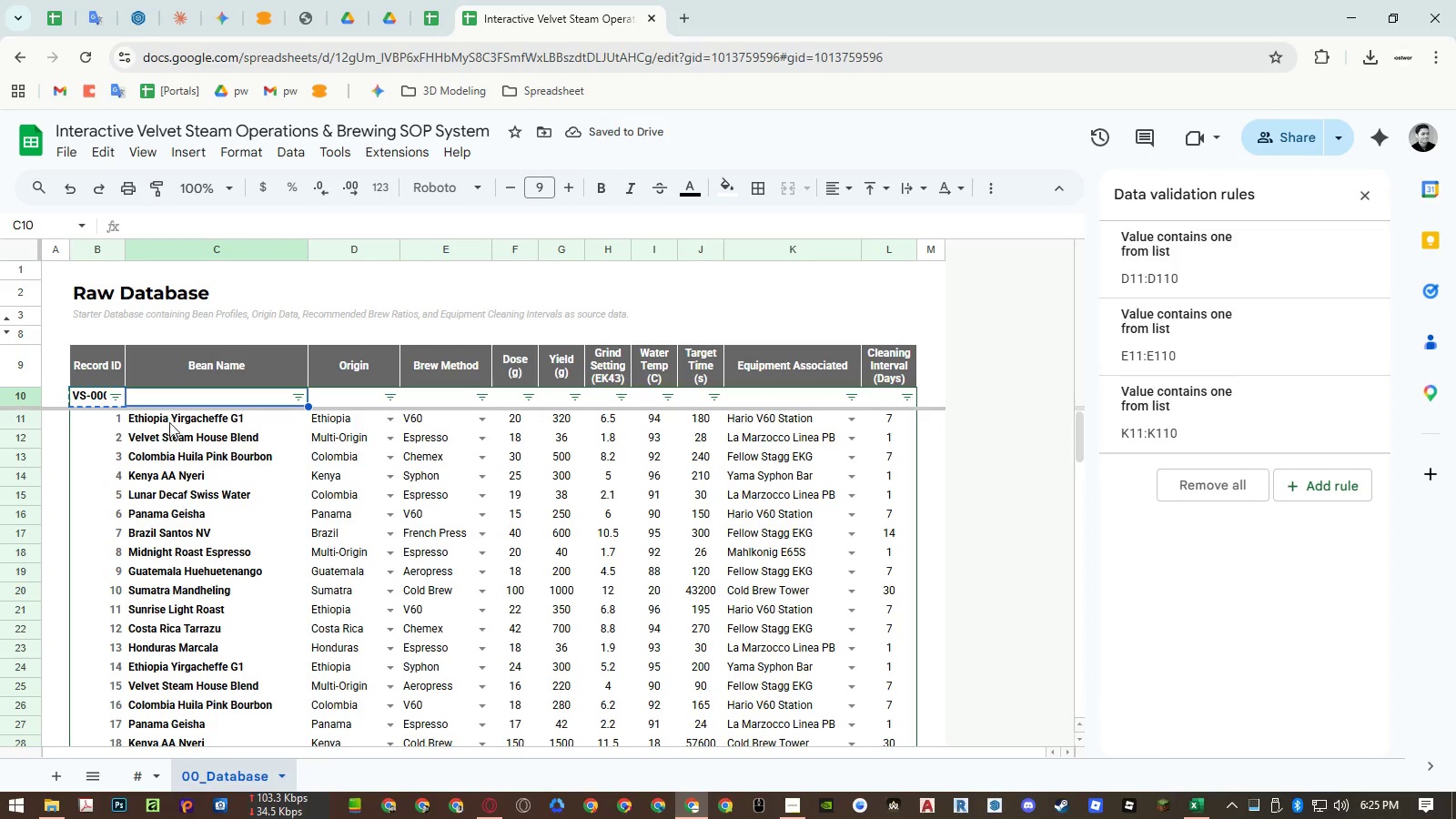 
key(Control+Shift+ShiftLeft)
 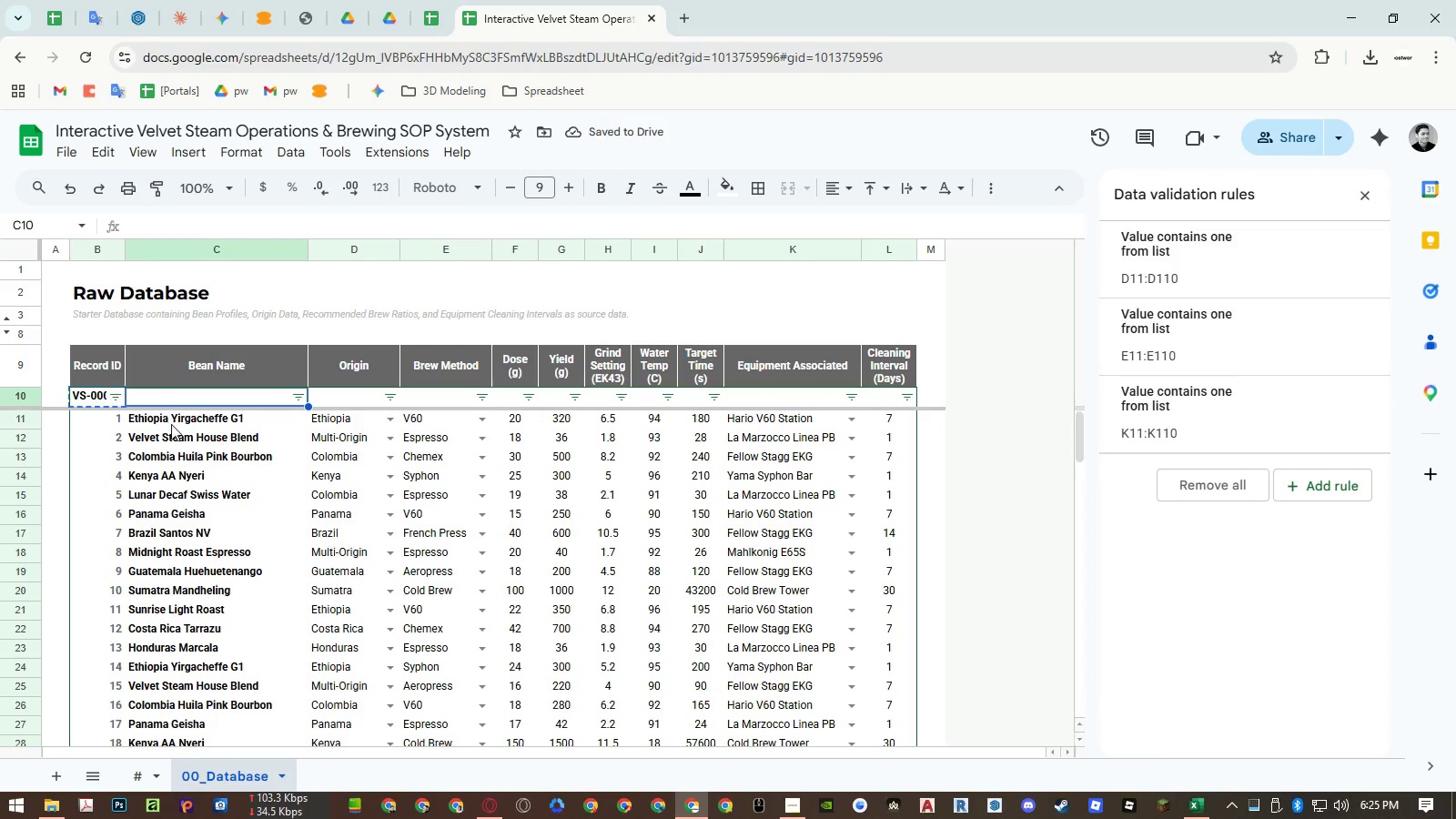 
key(Control+Shift+V)
 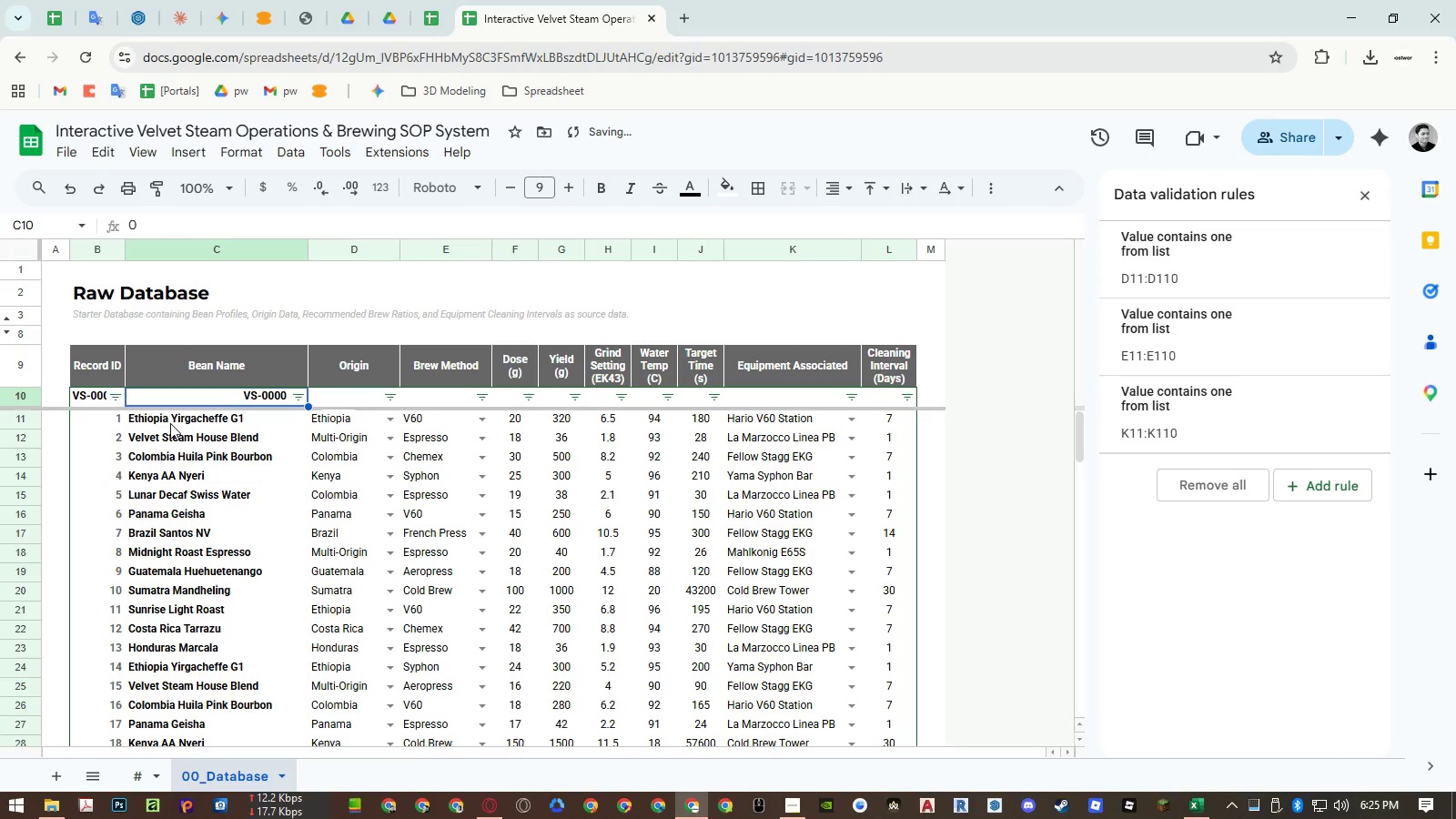 
key(Delete)
 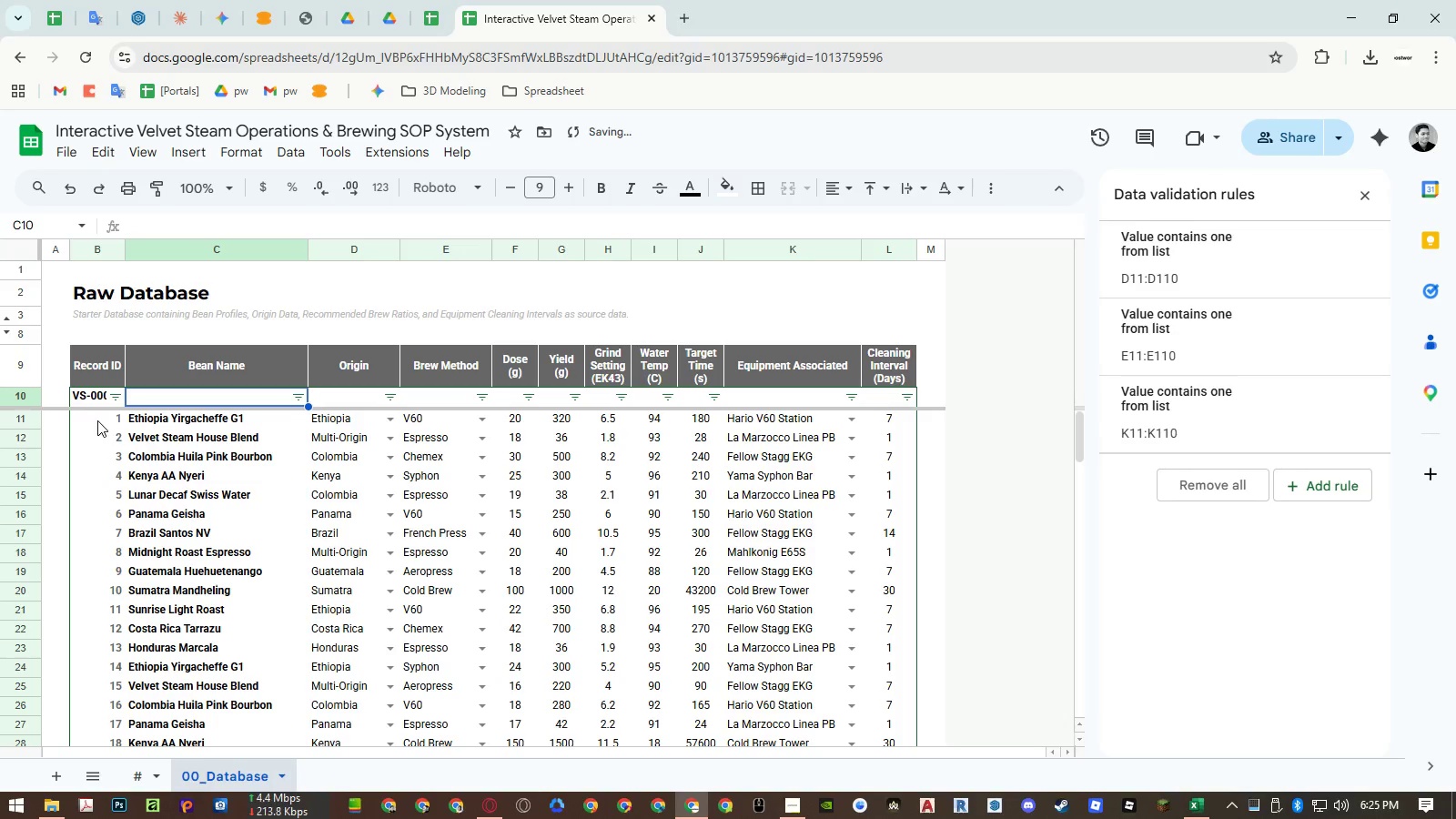 
left_click([97, 420])
 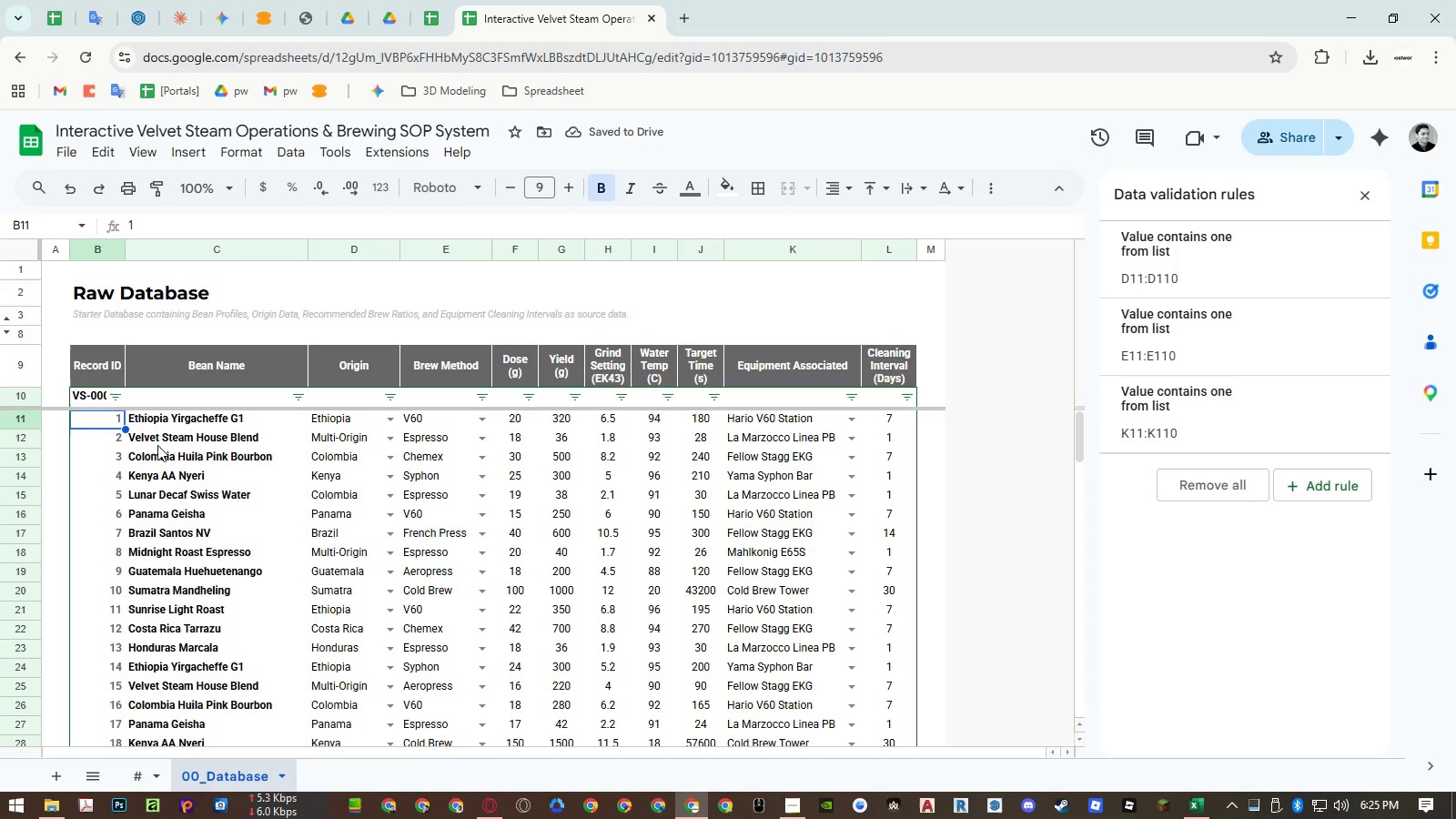 
hold_key(key=ShiftLeft, duration=0.64)
 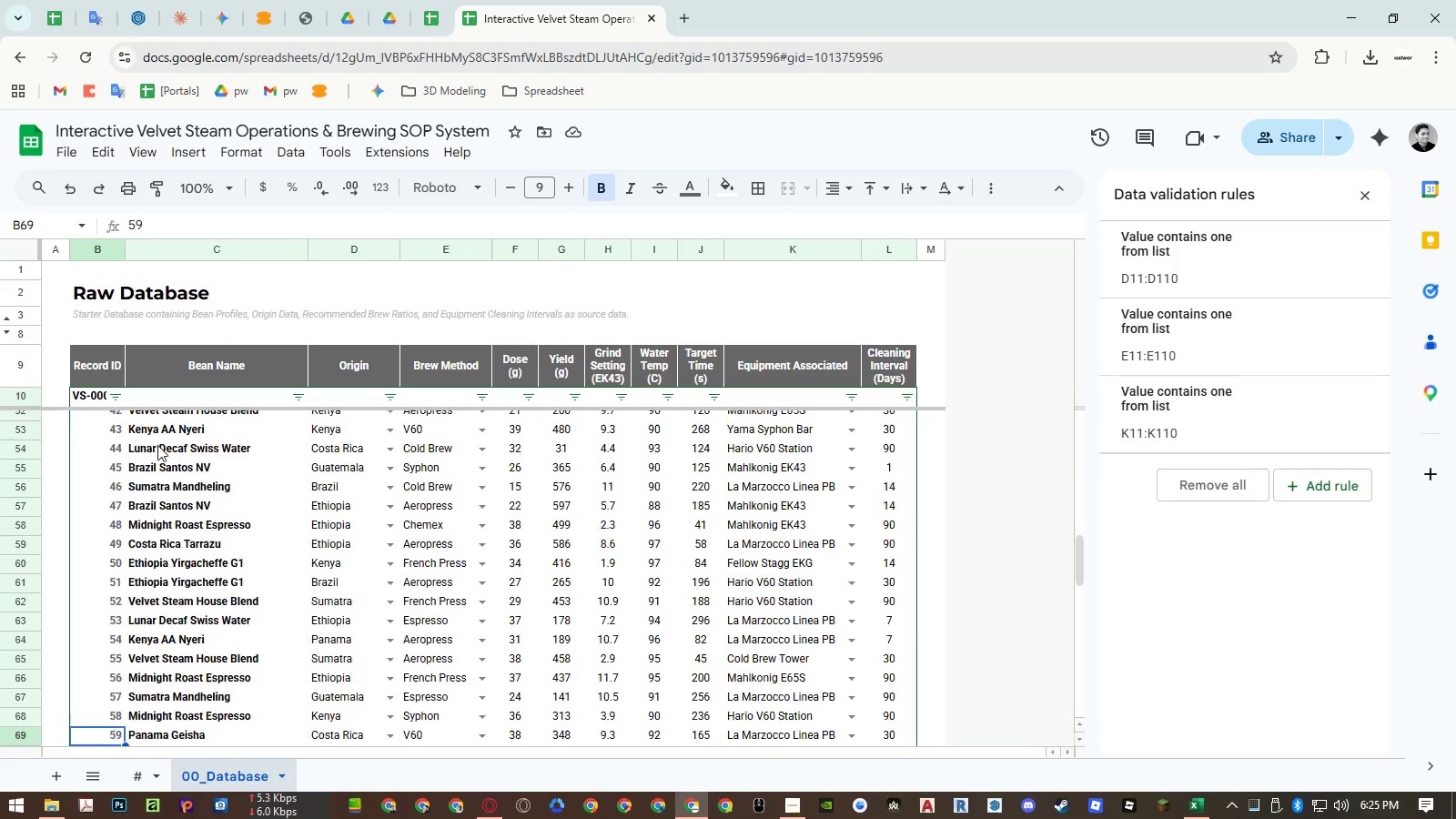 
key(Control+ArrowDown)
 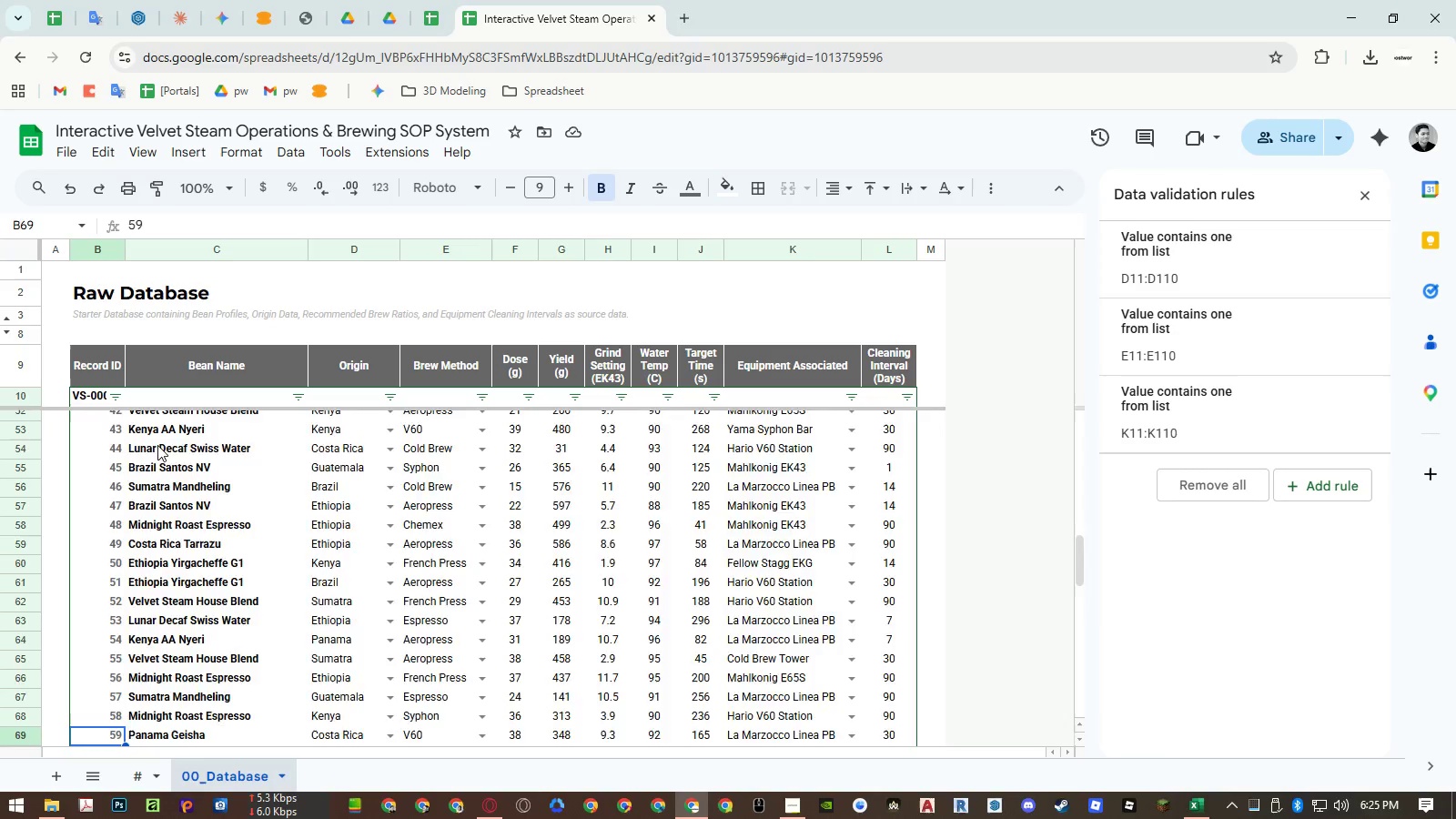 
key(Control+ArrowDown)
 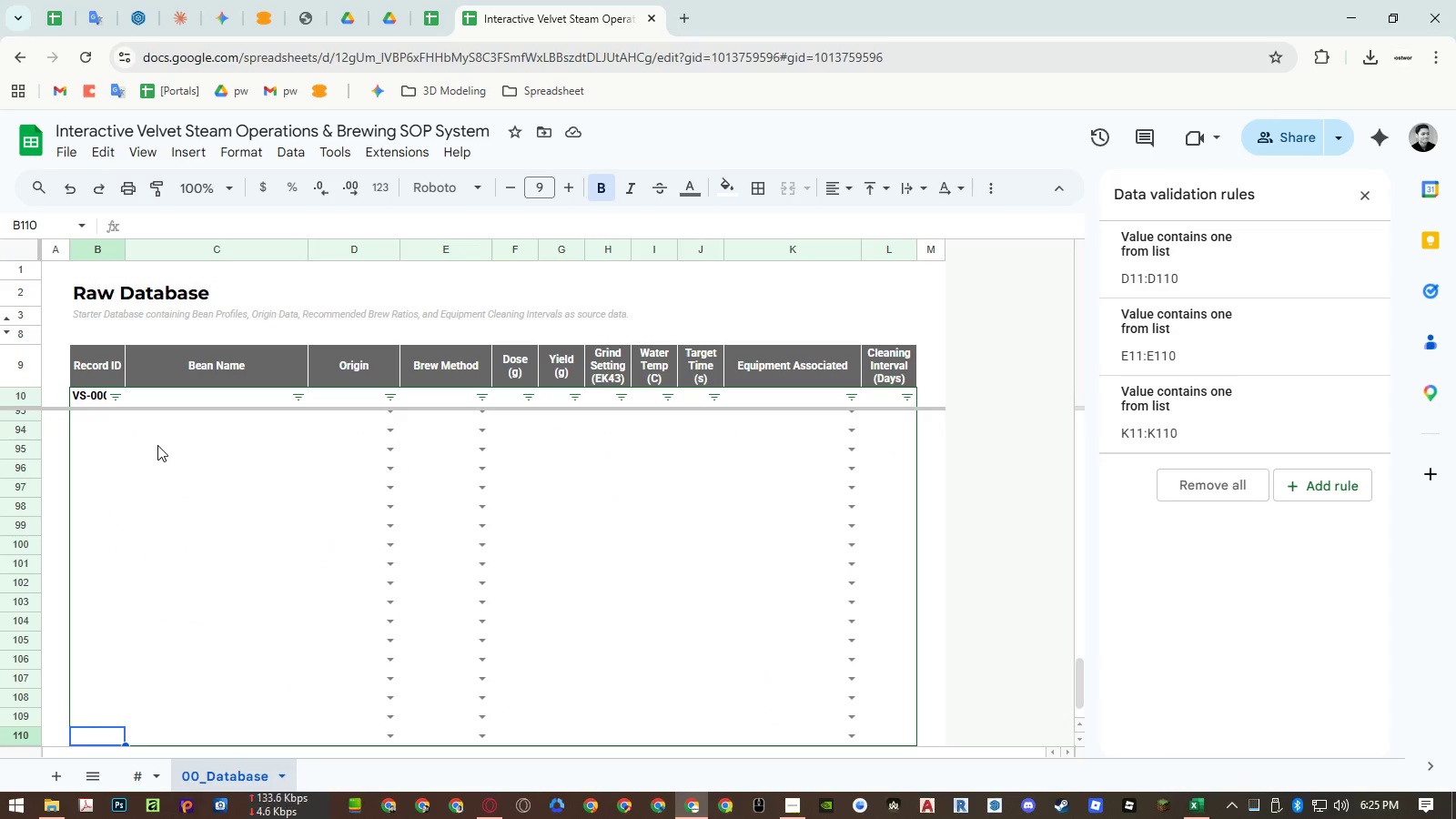 
key(Control+Shift+ArrowUp)
 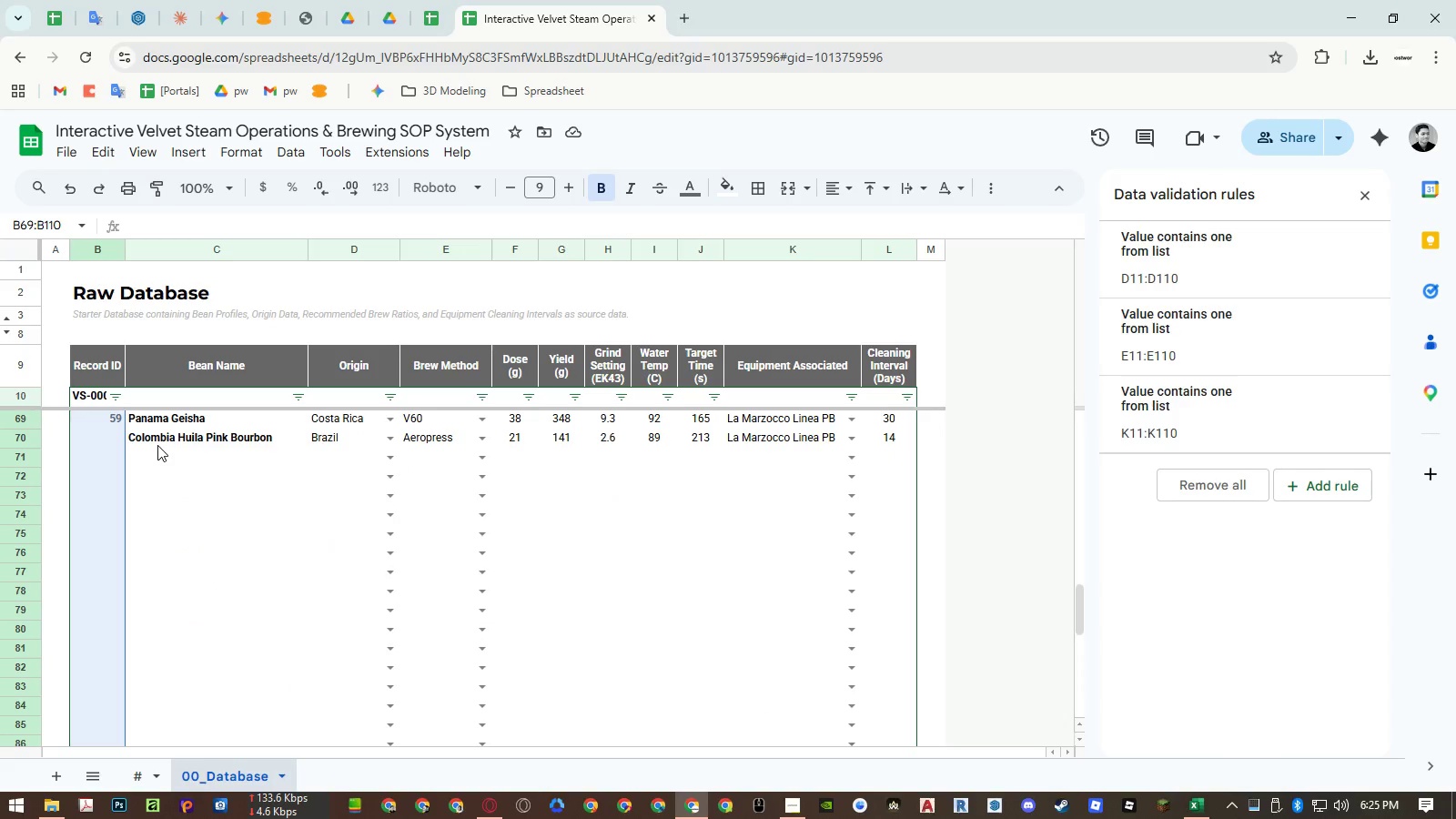 
key(Control+Shift+ArrowUp)
 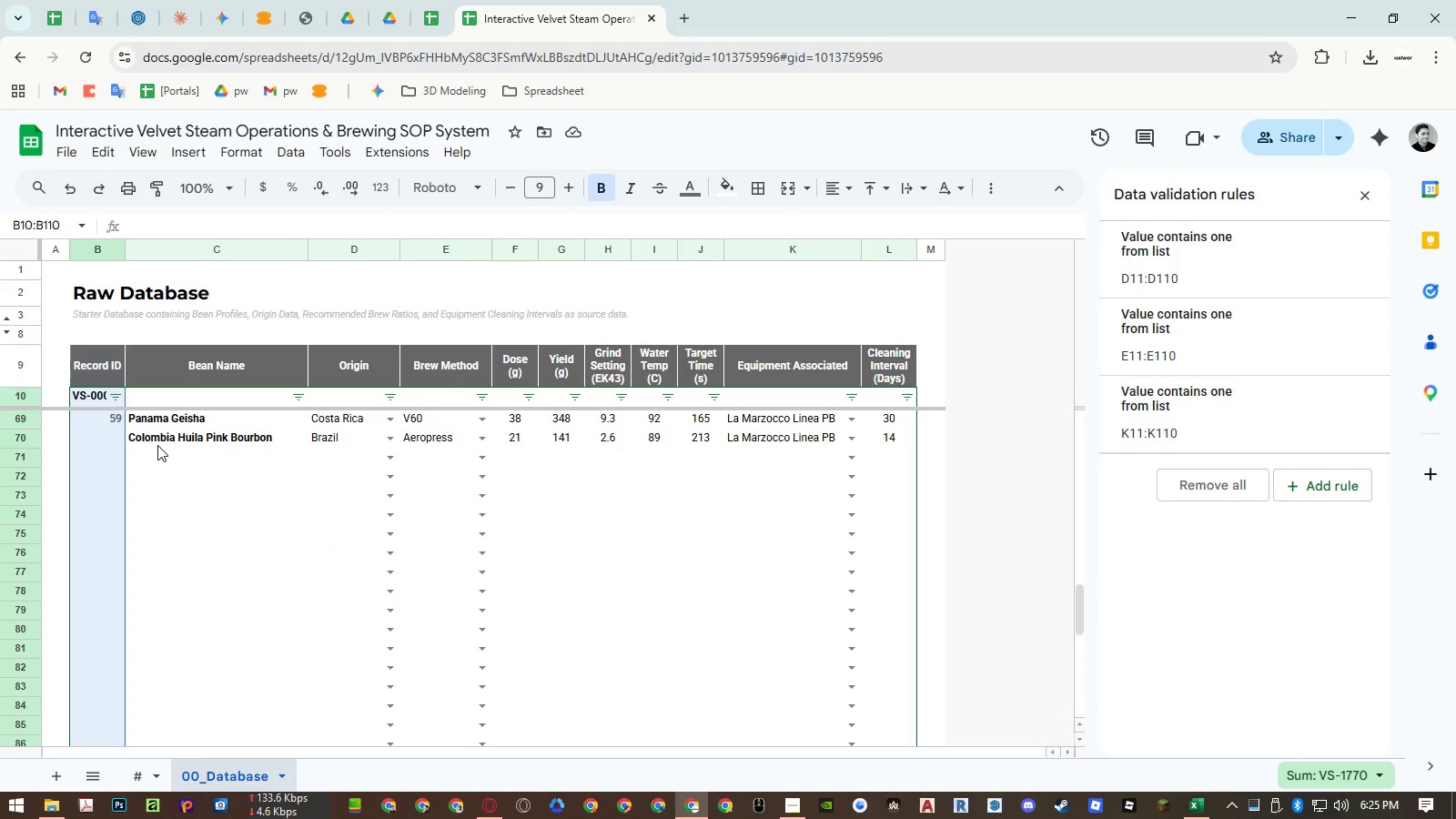 
key(Shift+ArrowDown)
 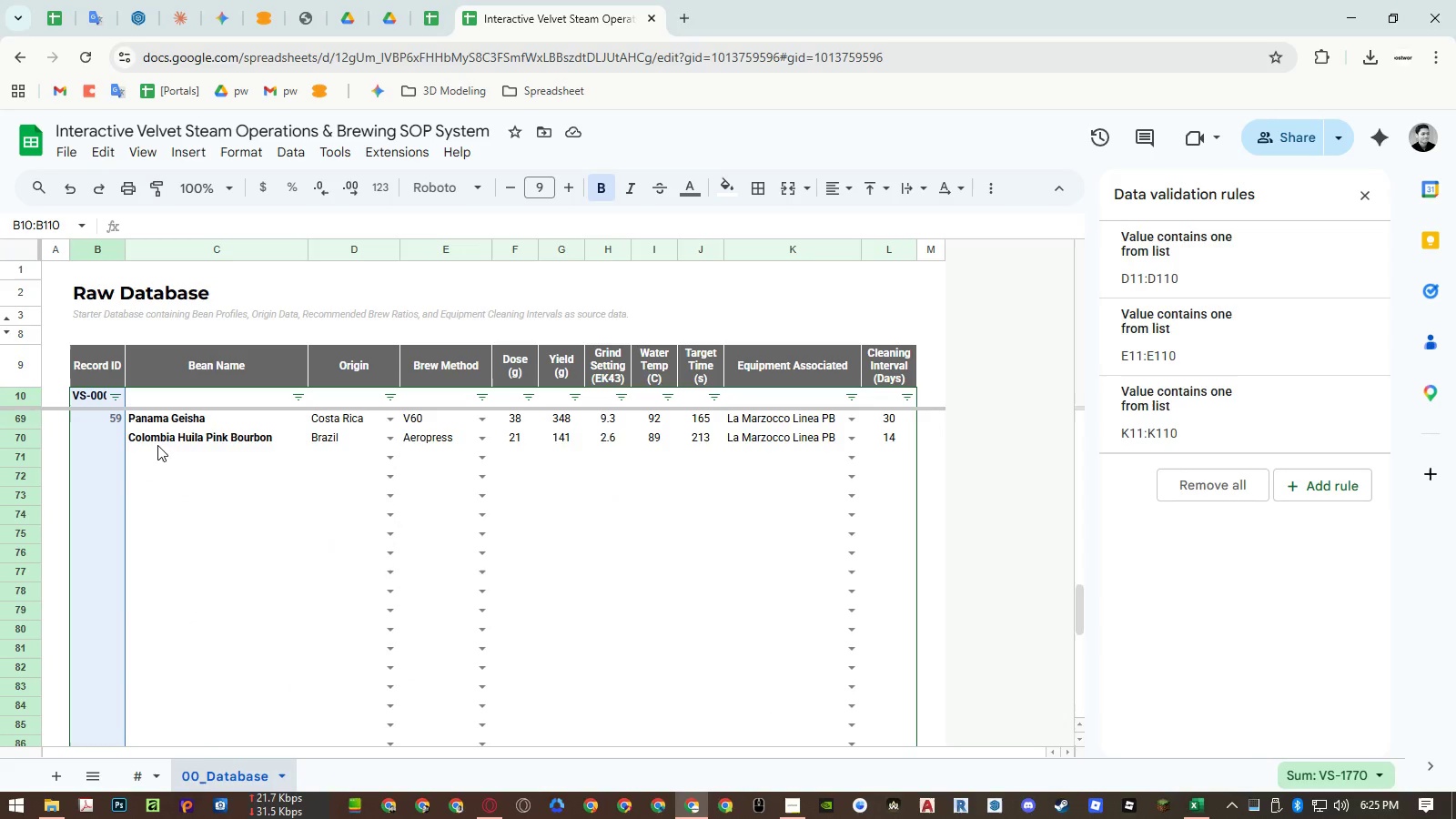 
key(Shift+ArrowDown)
 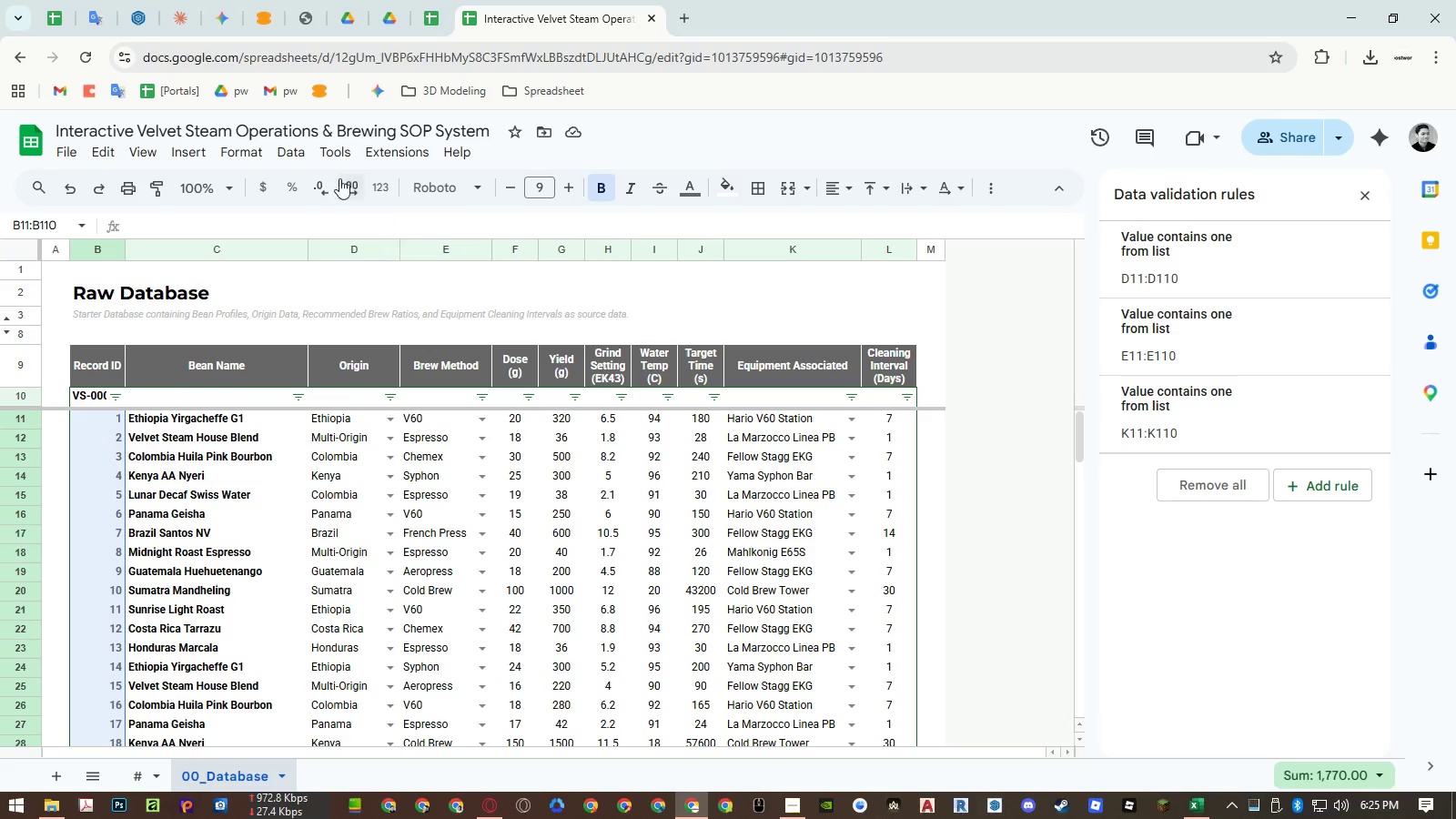 
left_click([253, 153])
 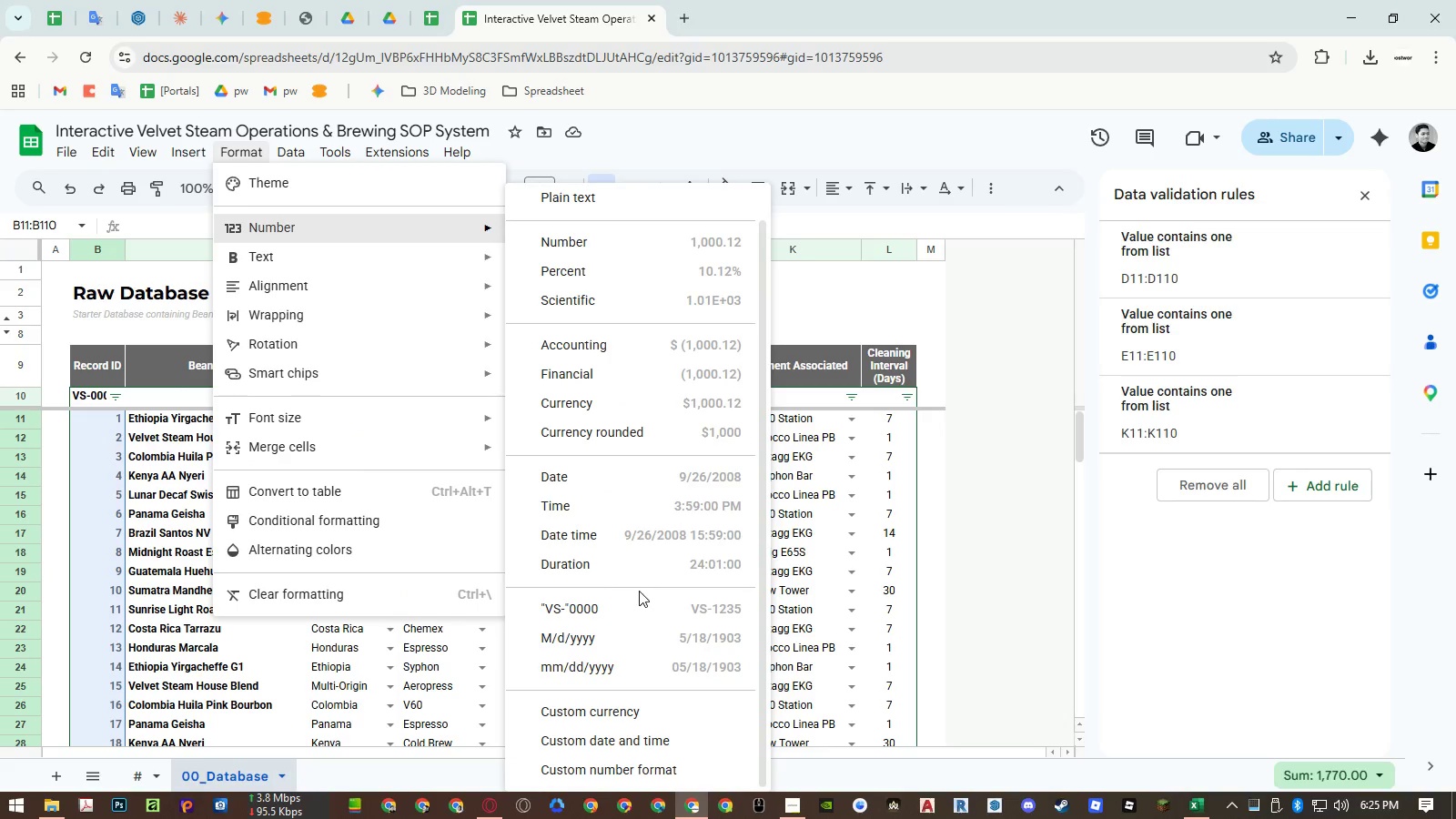 
left_click([639, 604])
 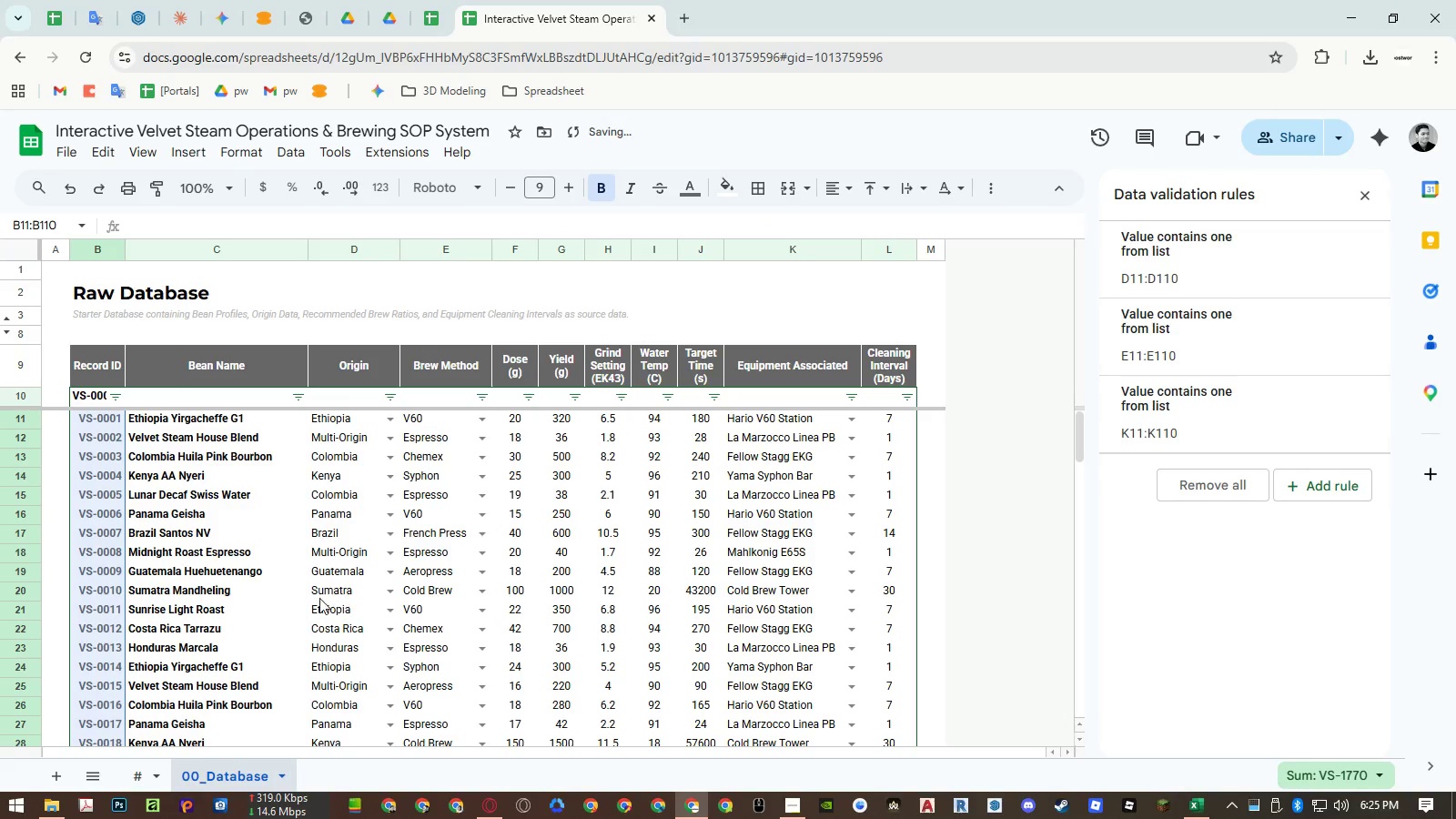 
scroll: coordinate [267, 589], scroll_direction: down, amount: 10.0
 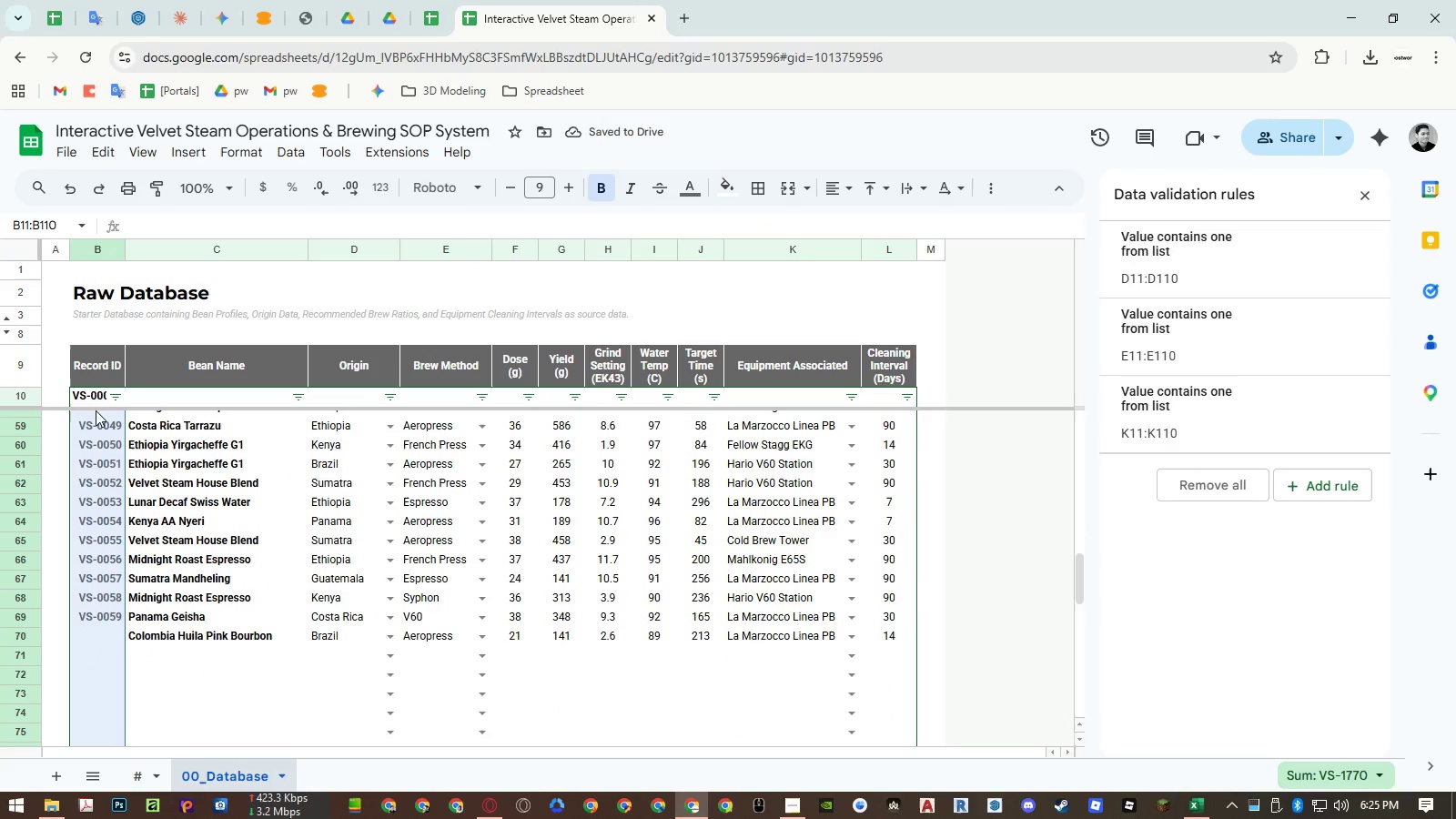 
left_click([80, 396])
 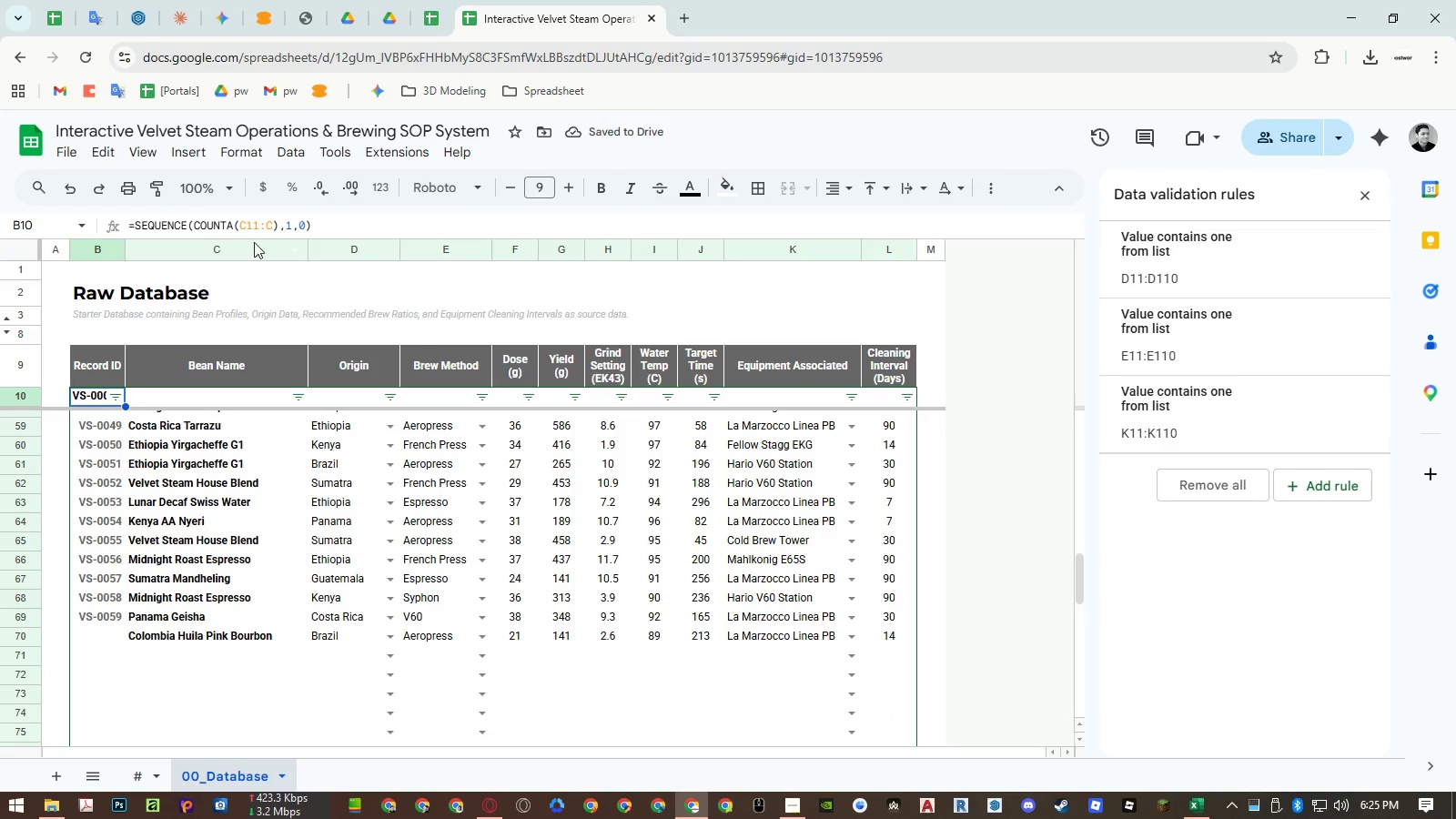 
left_click([277, 222])
 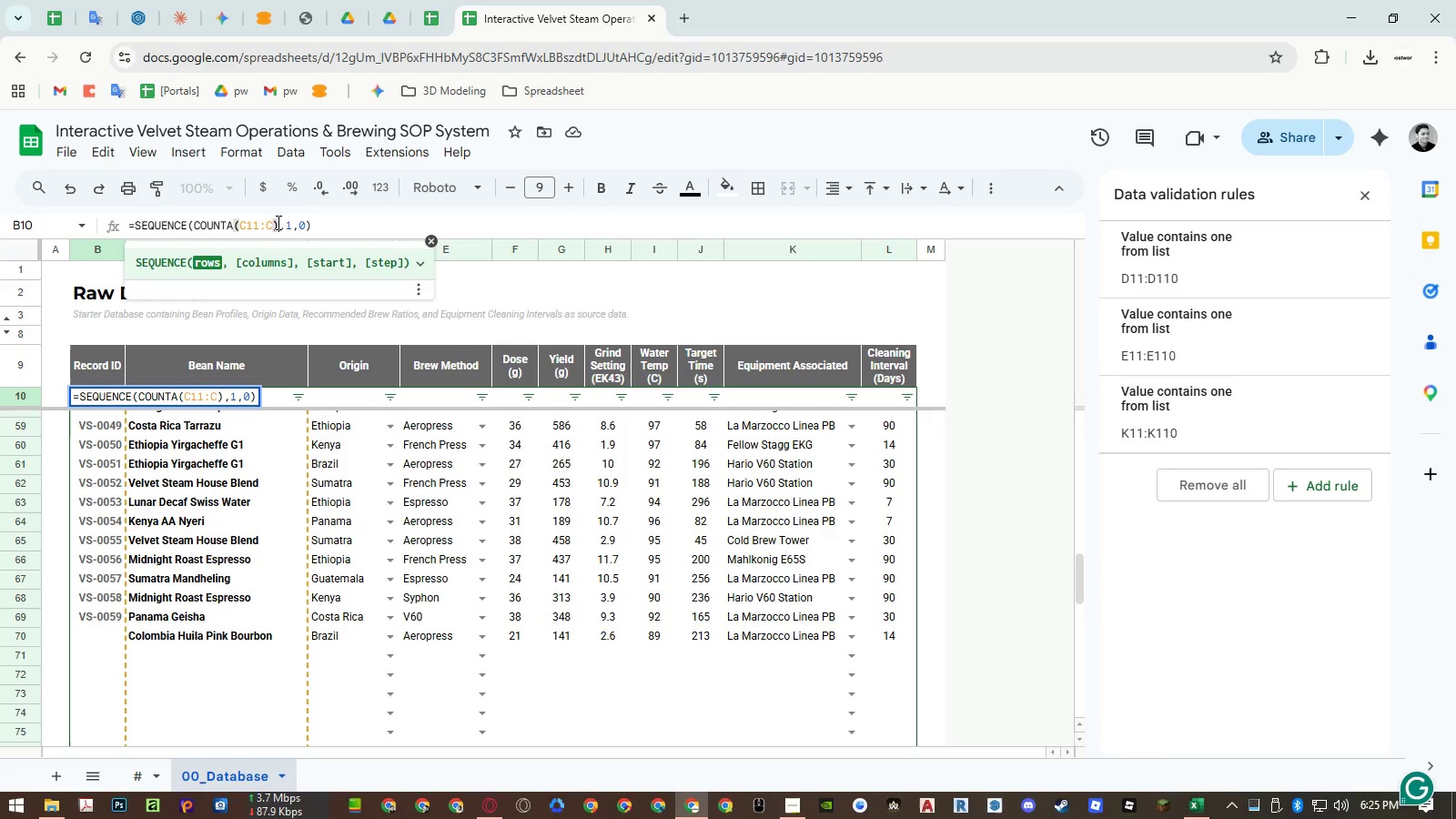 
wait(5.83)
 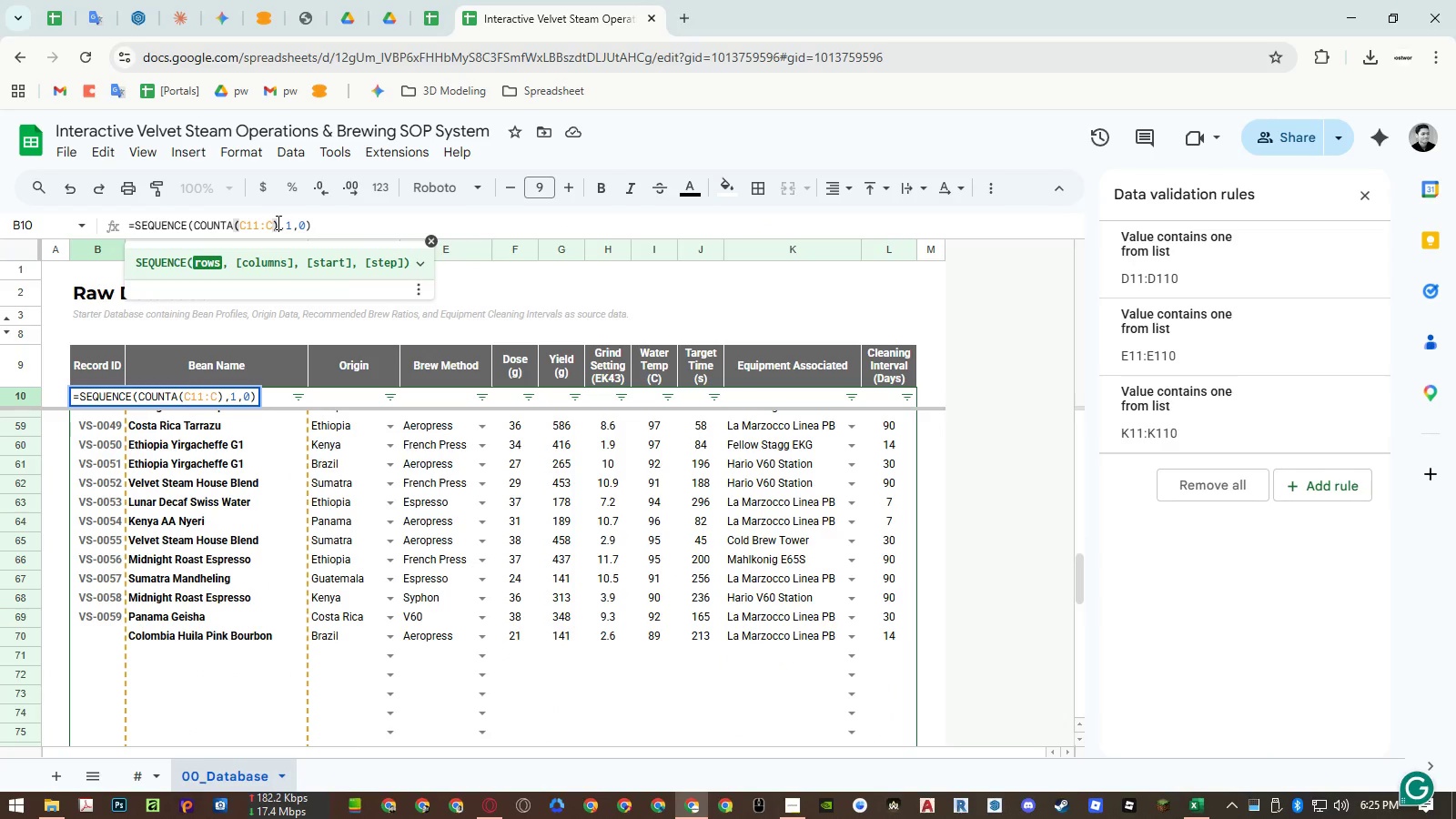 
key(NumpadAdd)
 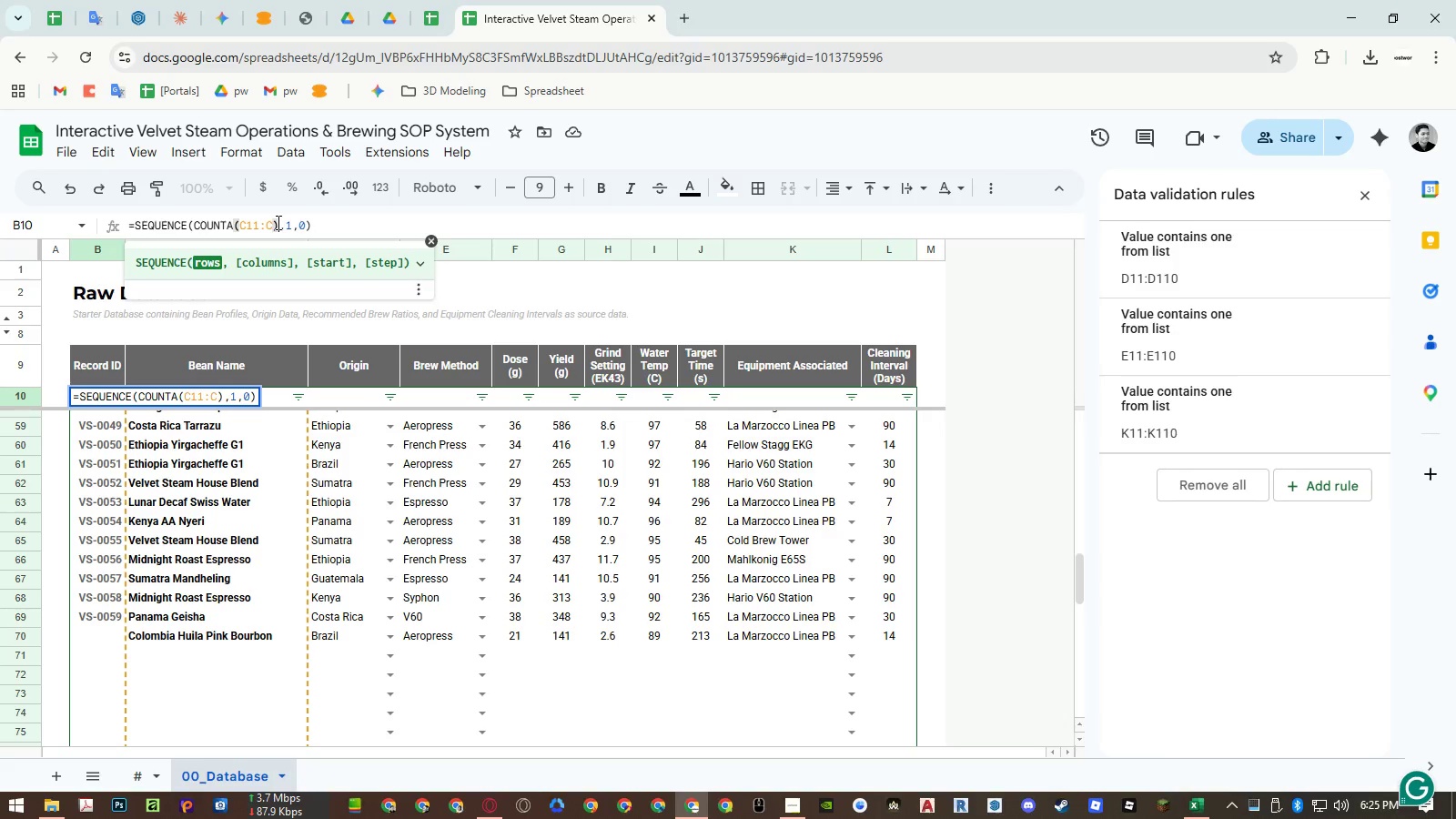 
key(Numpad1)
 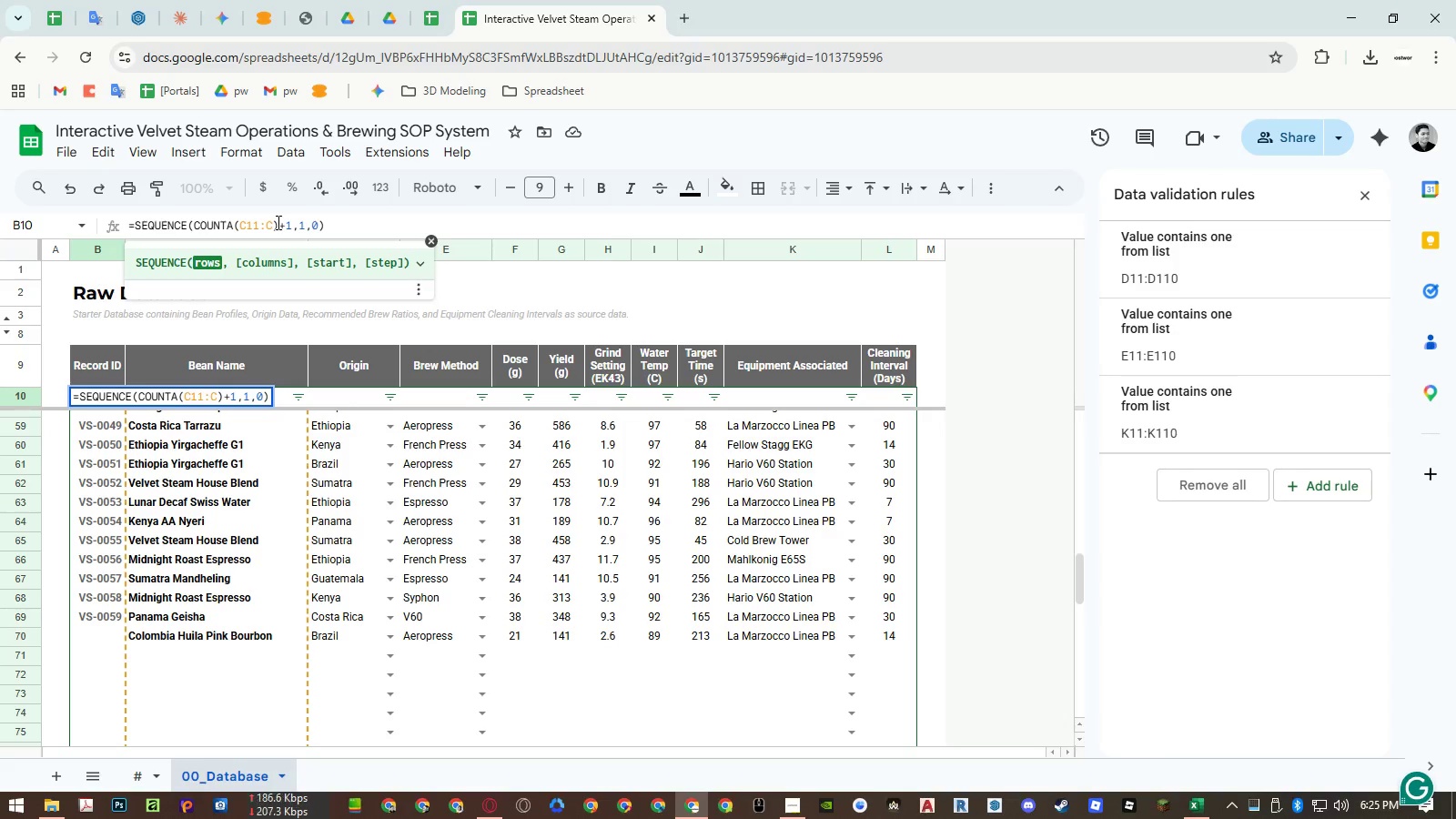 
key(Backspace)
 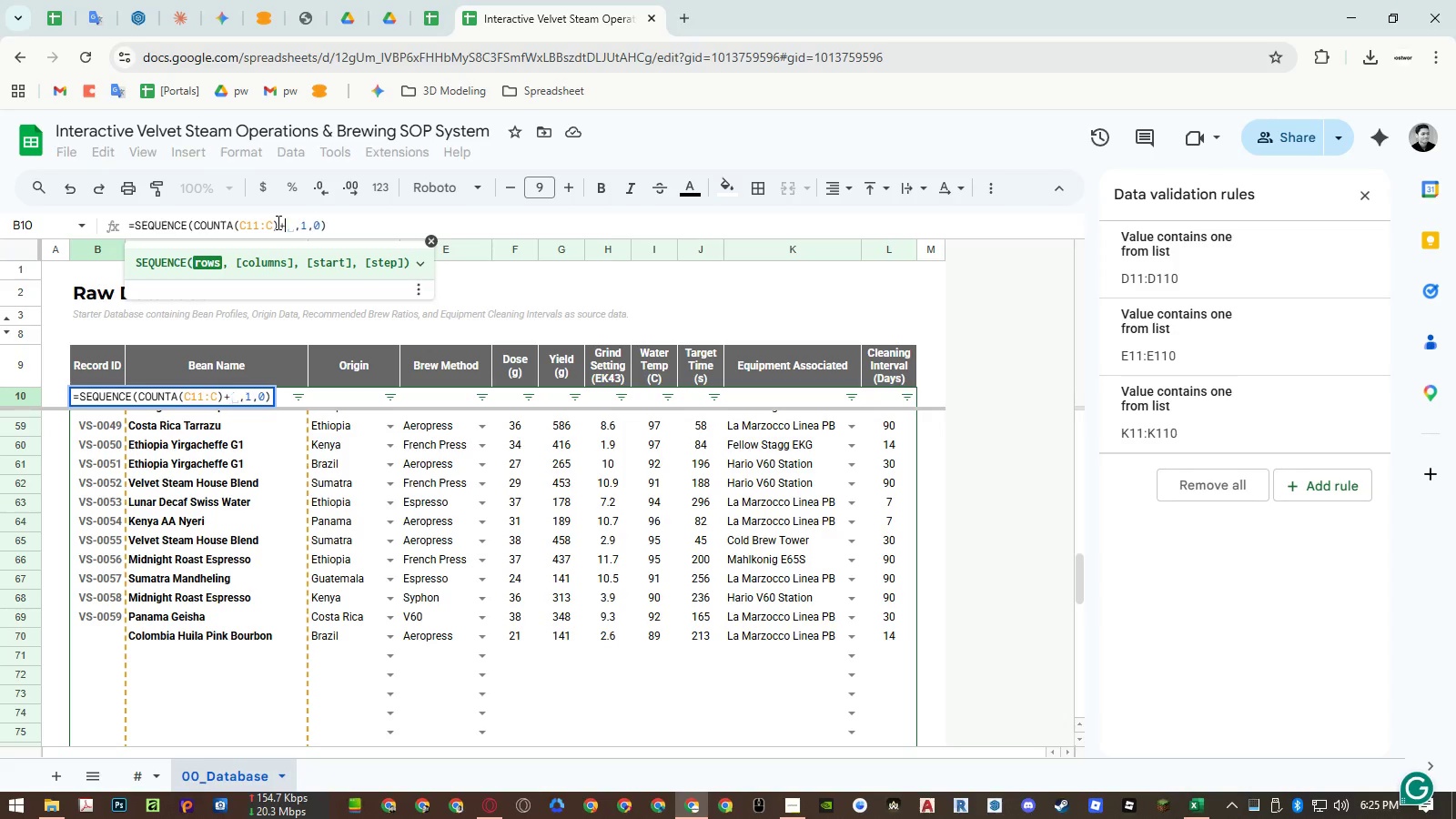 
key(Backspace)
 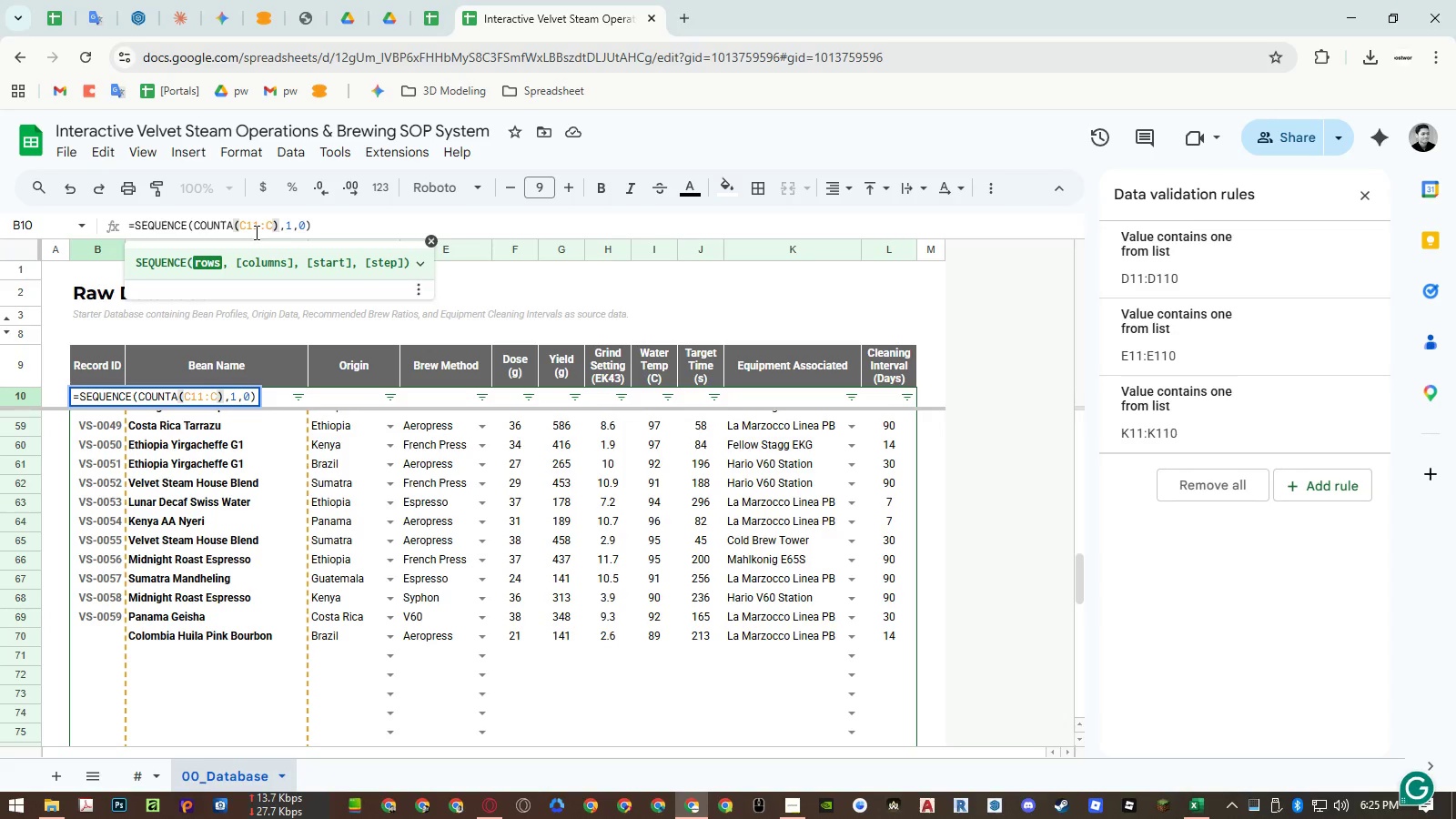 
left_click([259, 230])
 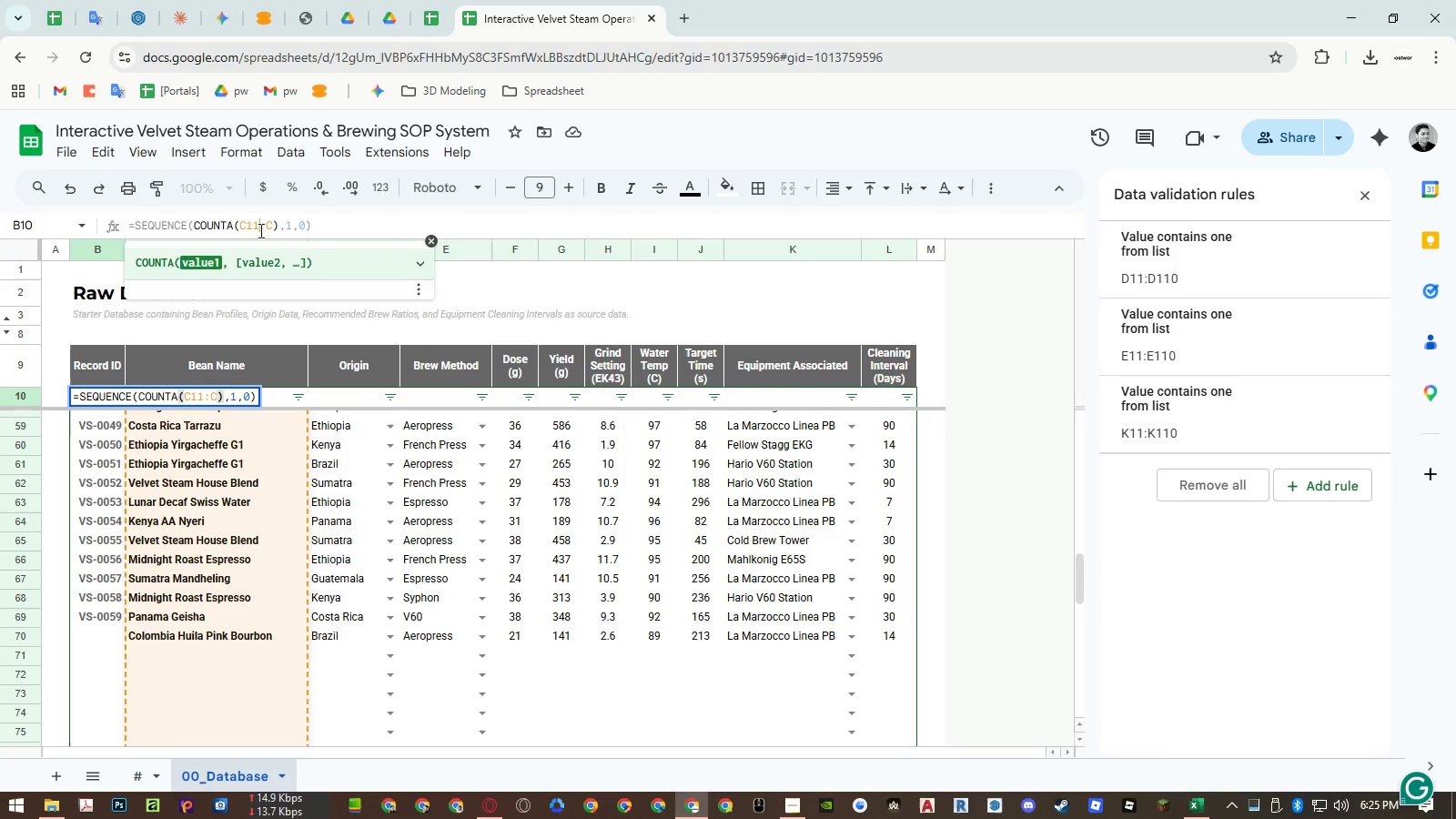 
key(Backspace)
 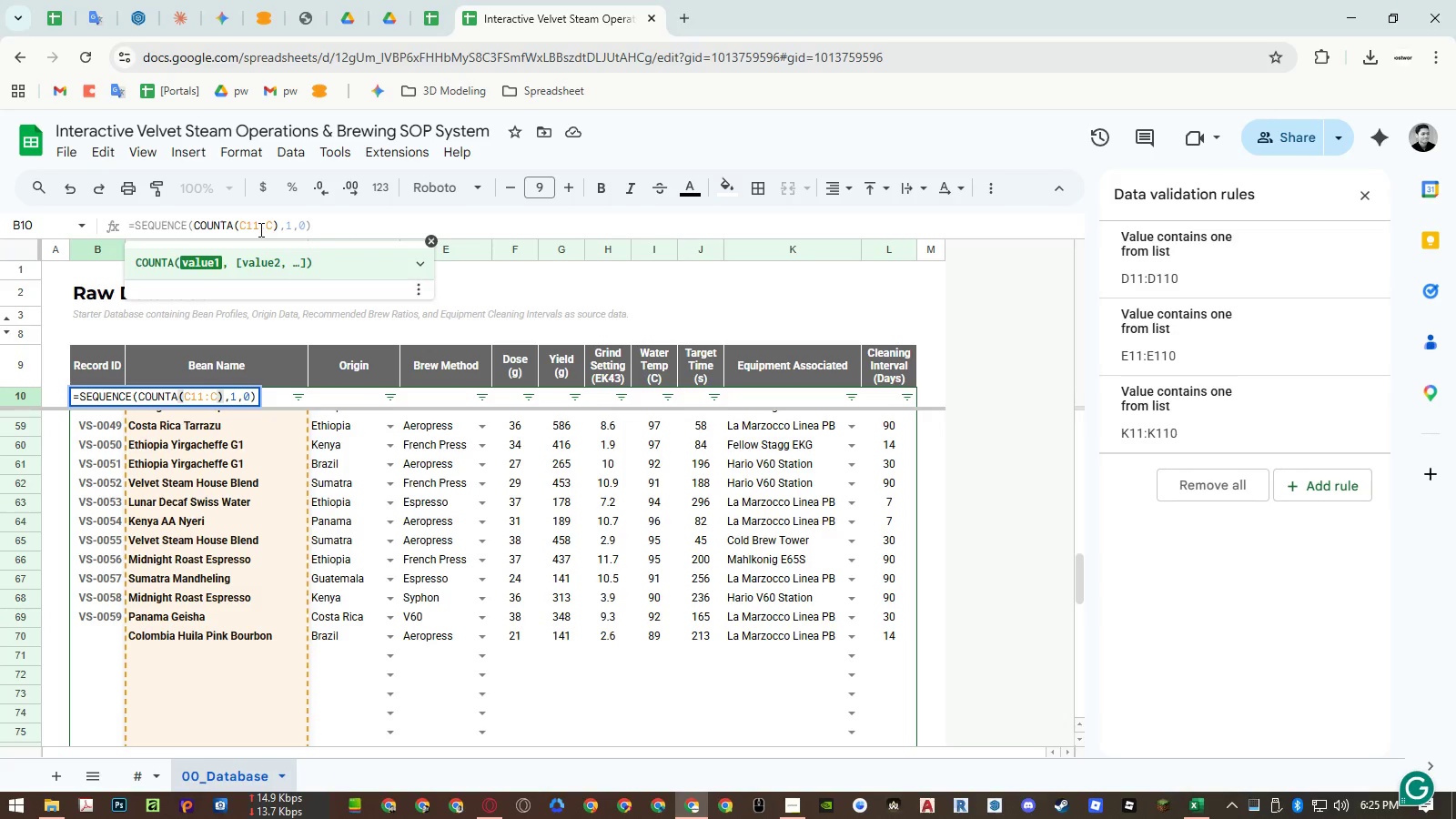 
key(Numpad0)
 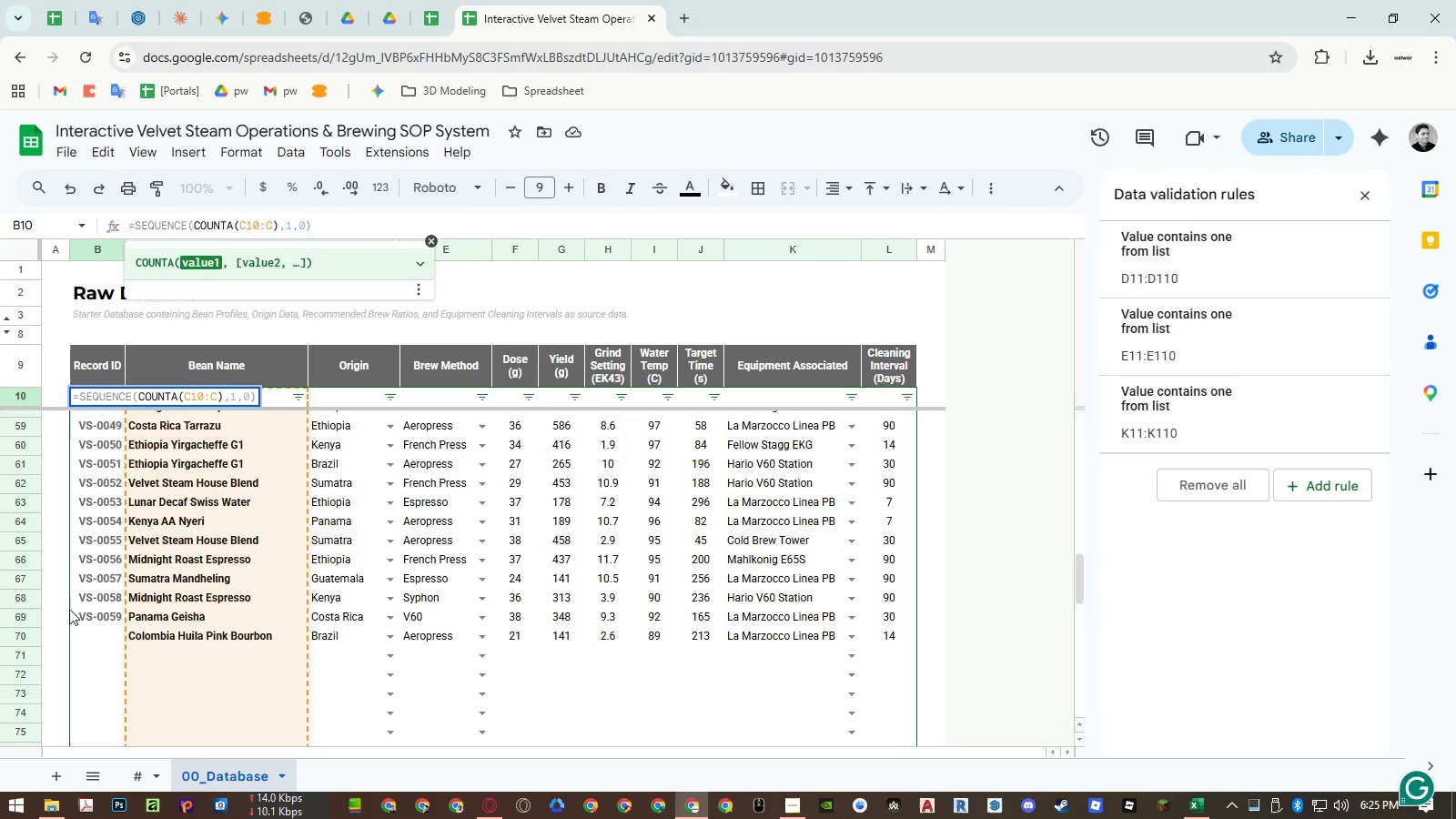 
left_click([89, 637])
 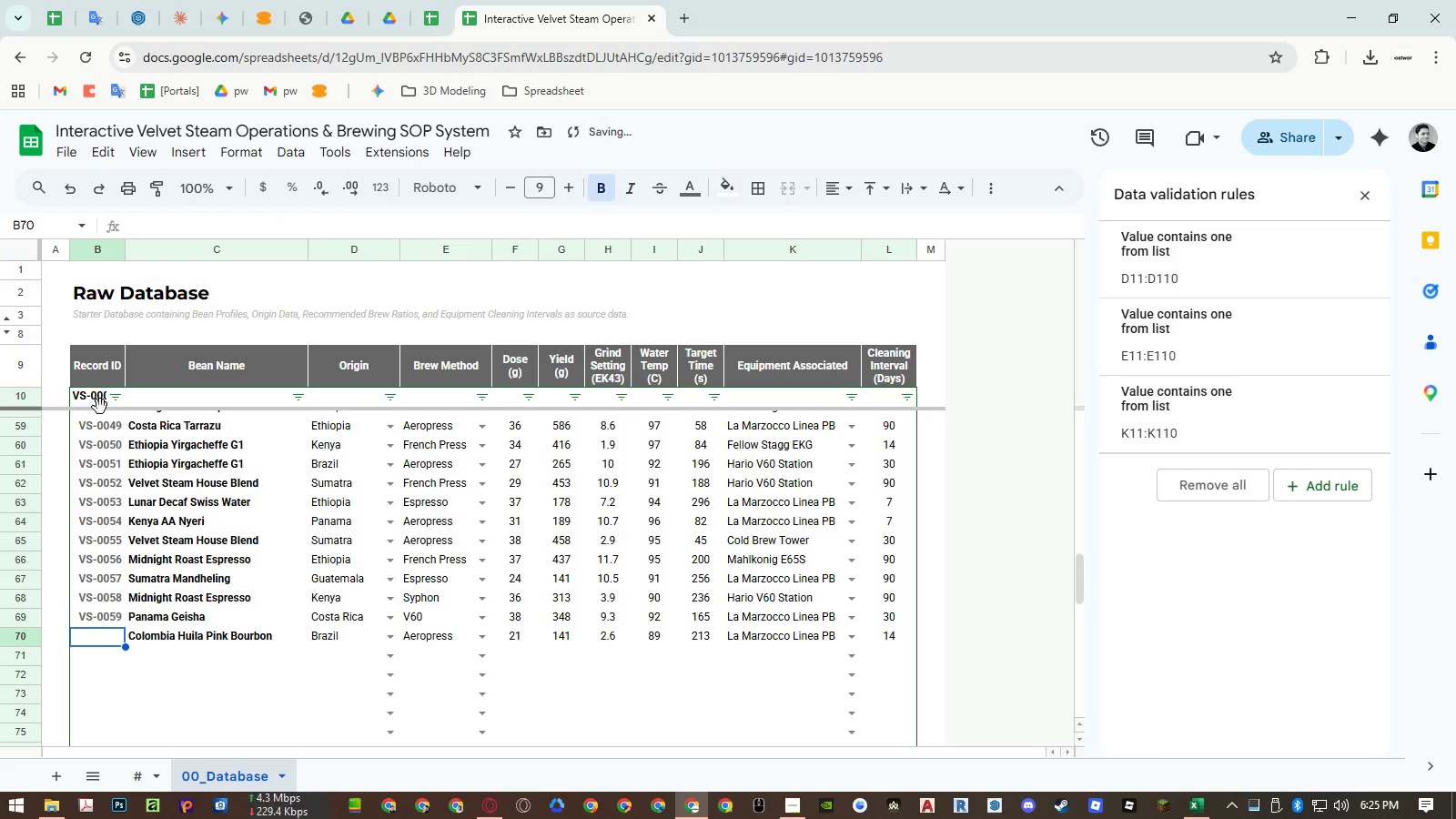 
left_click([95, 400])
 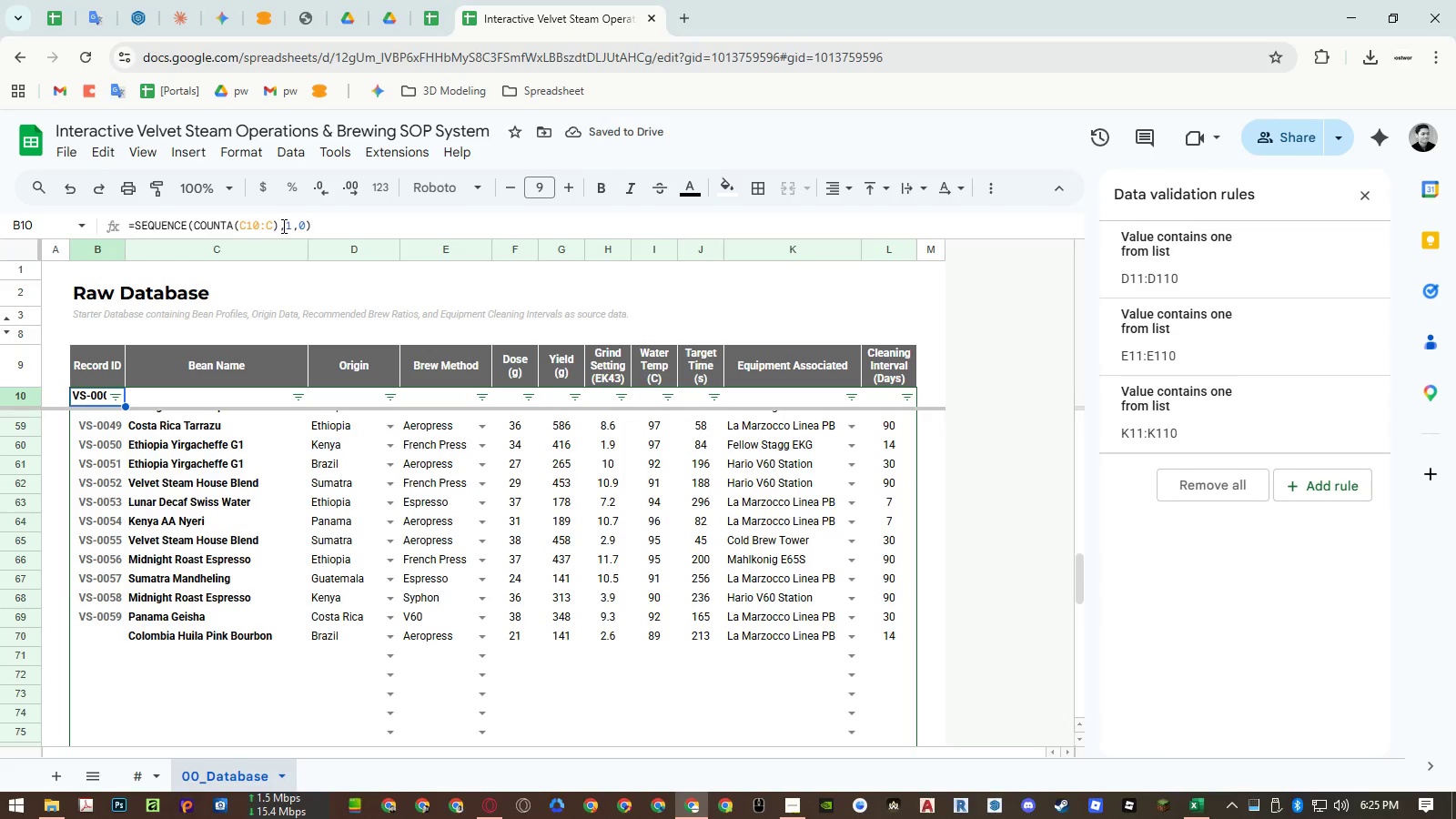 
left_click([280, 224])
 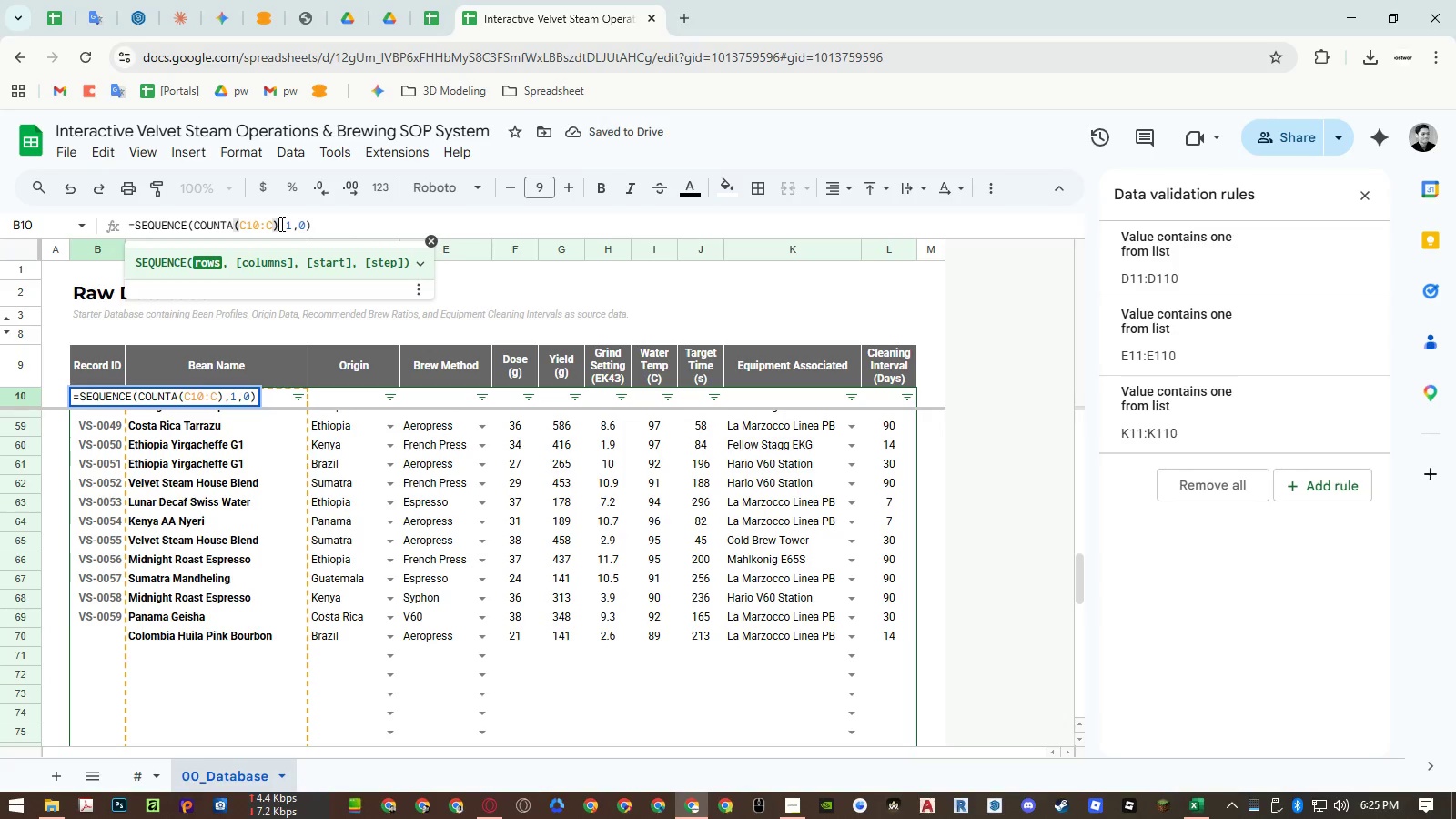 
key(NumpadAdd)
 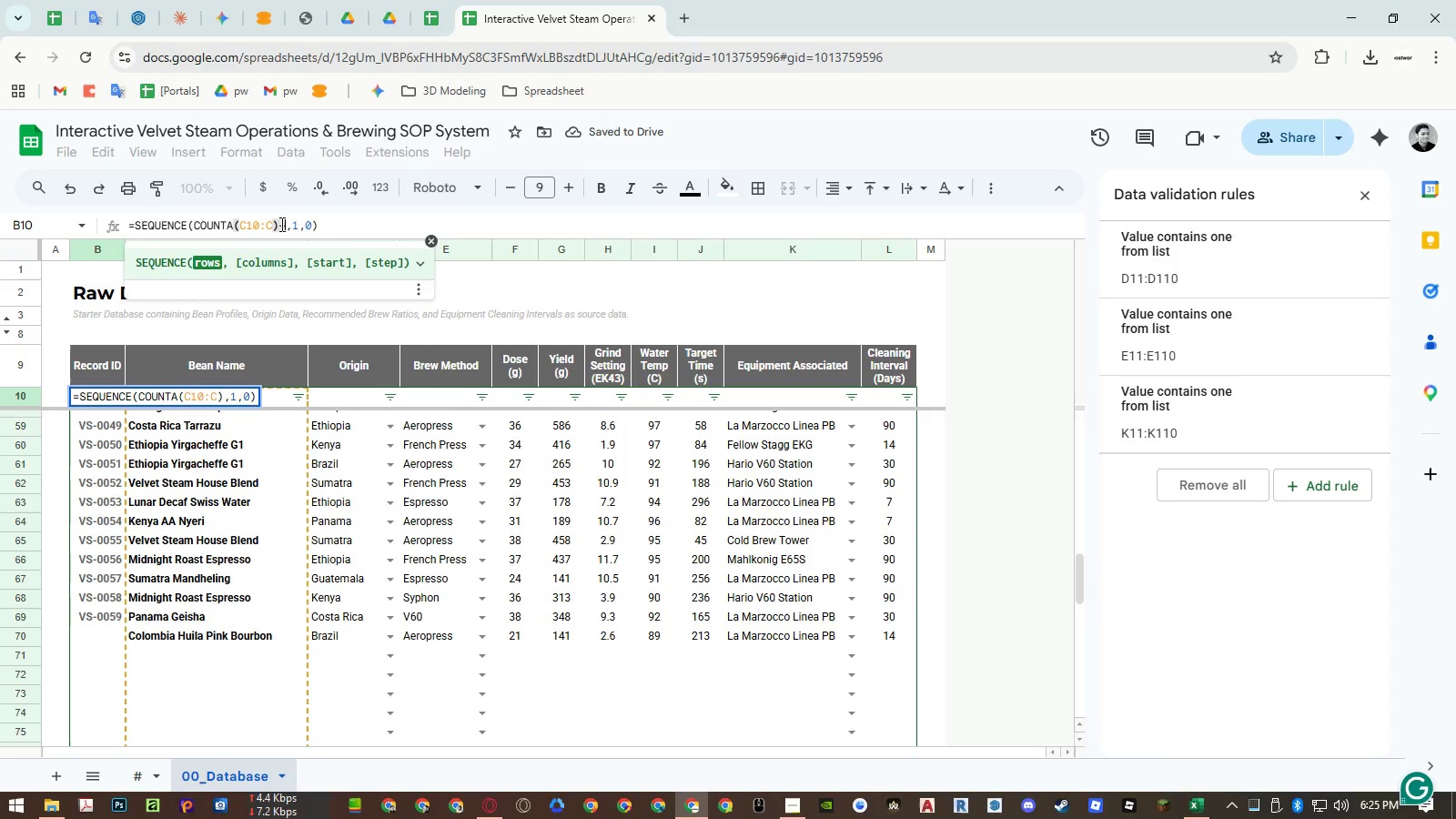 
key(Numpad1)
 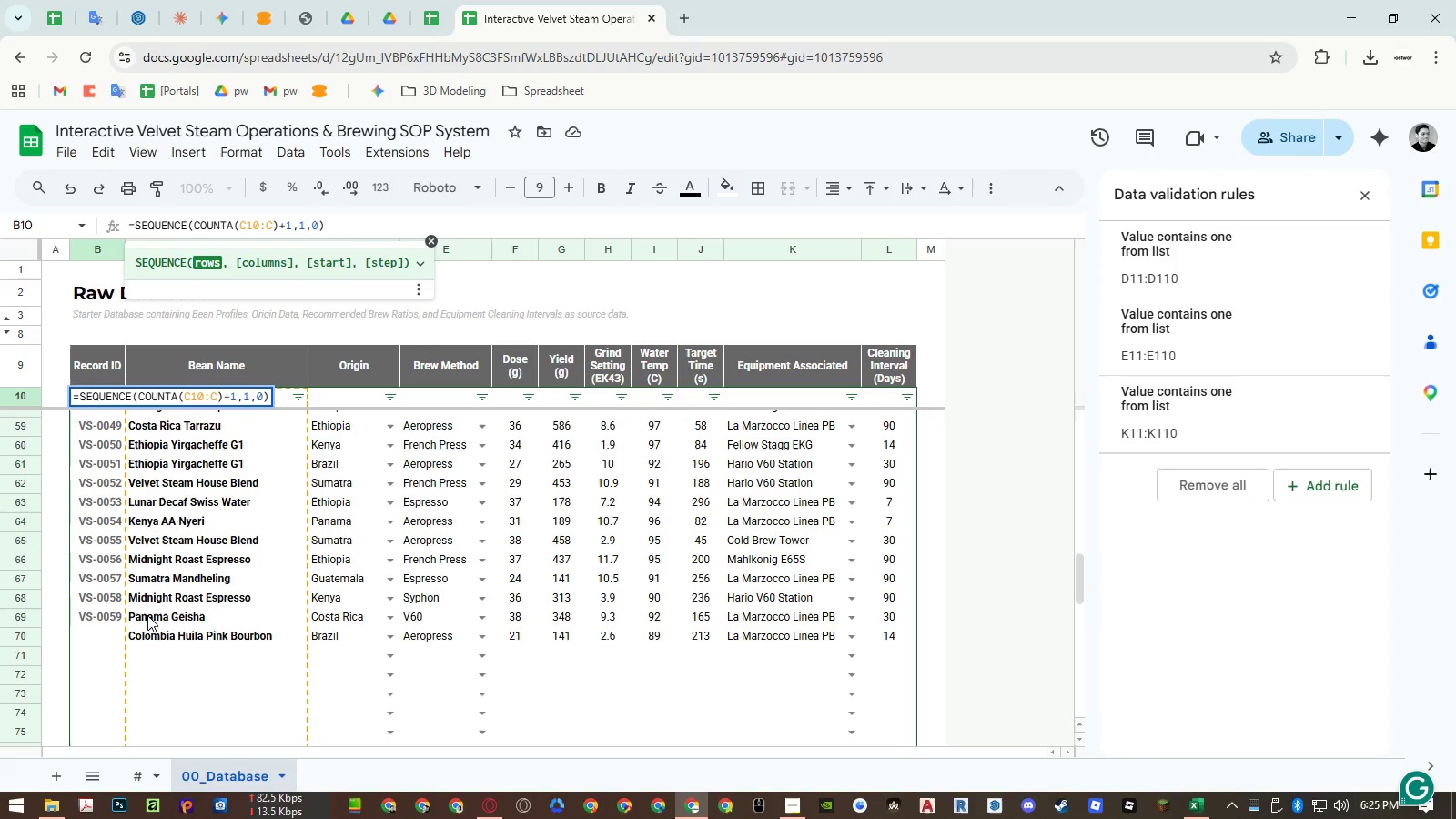 
left_click([111, 641])
 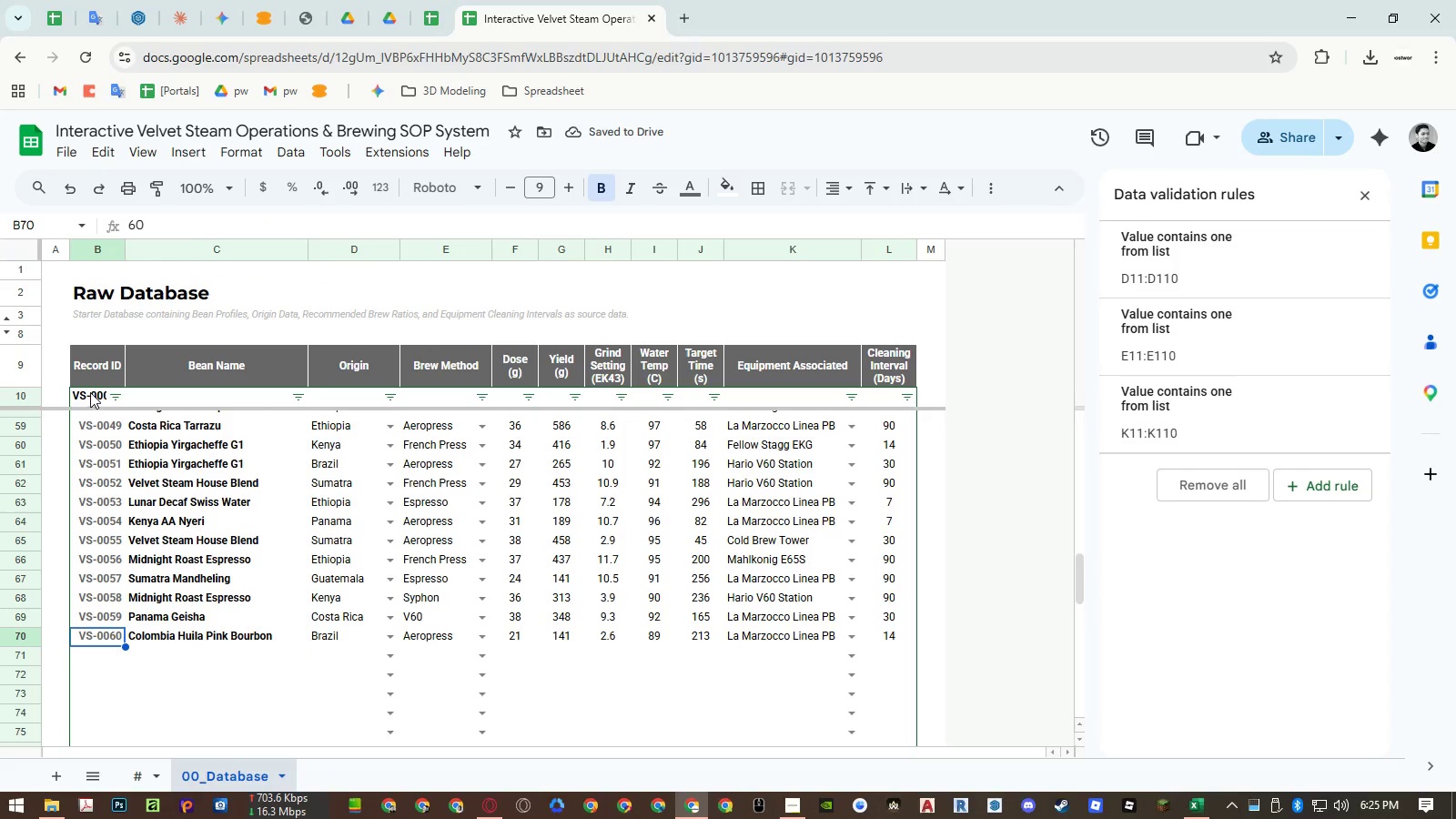 
left_click([90, 392])
 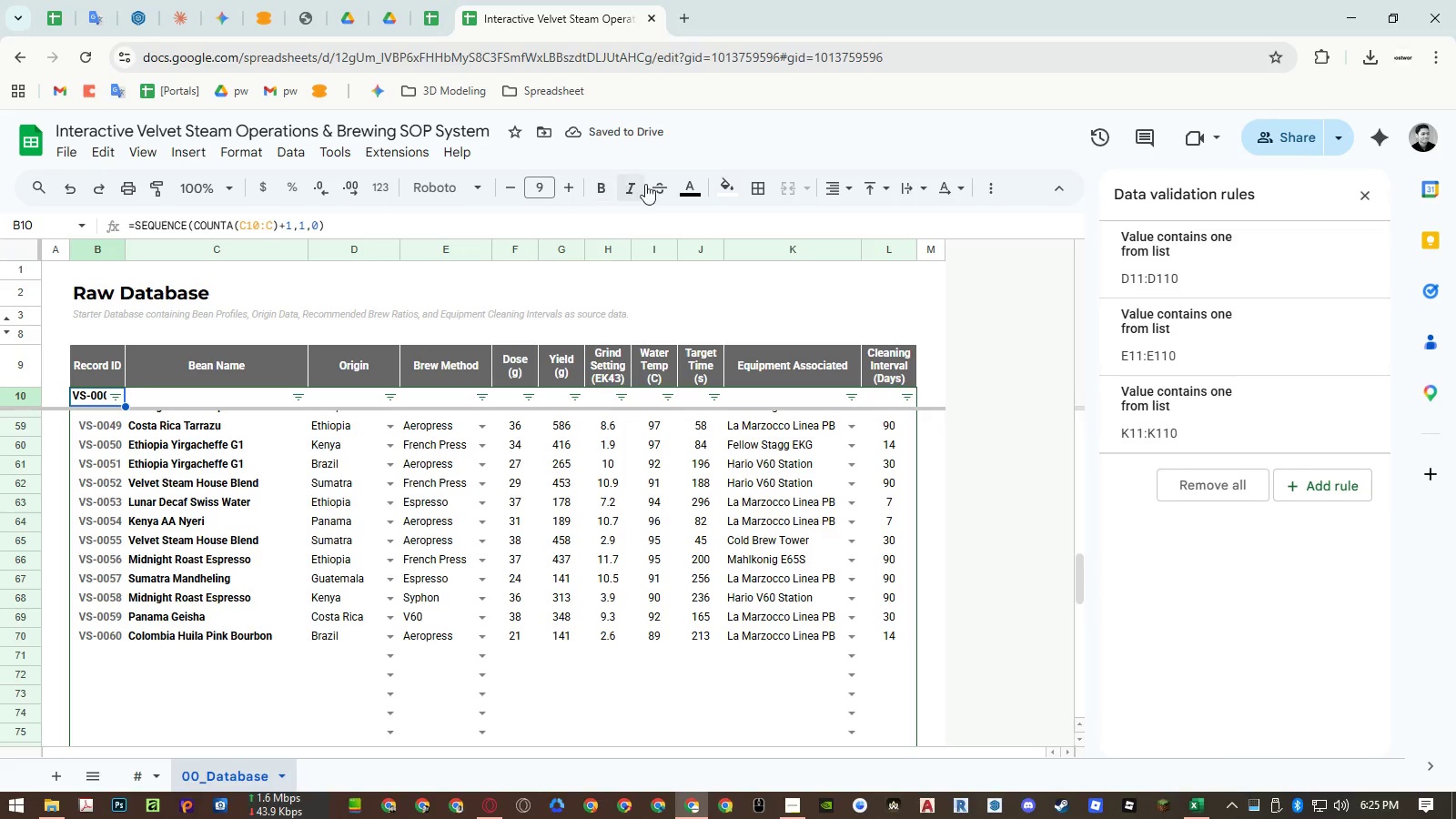 
left_click([683, 188])
 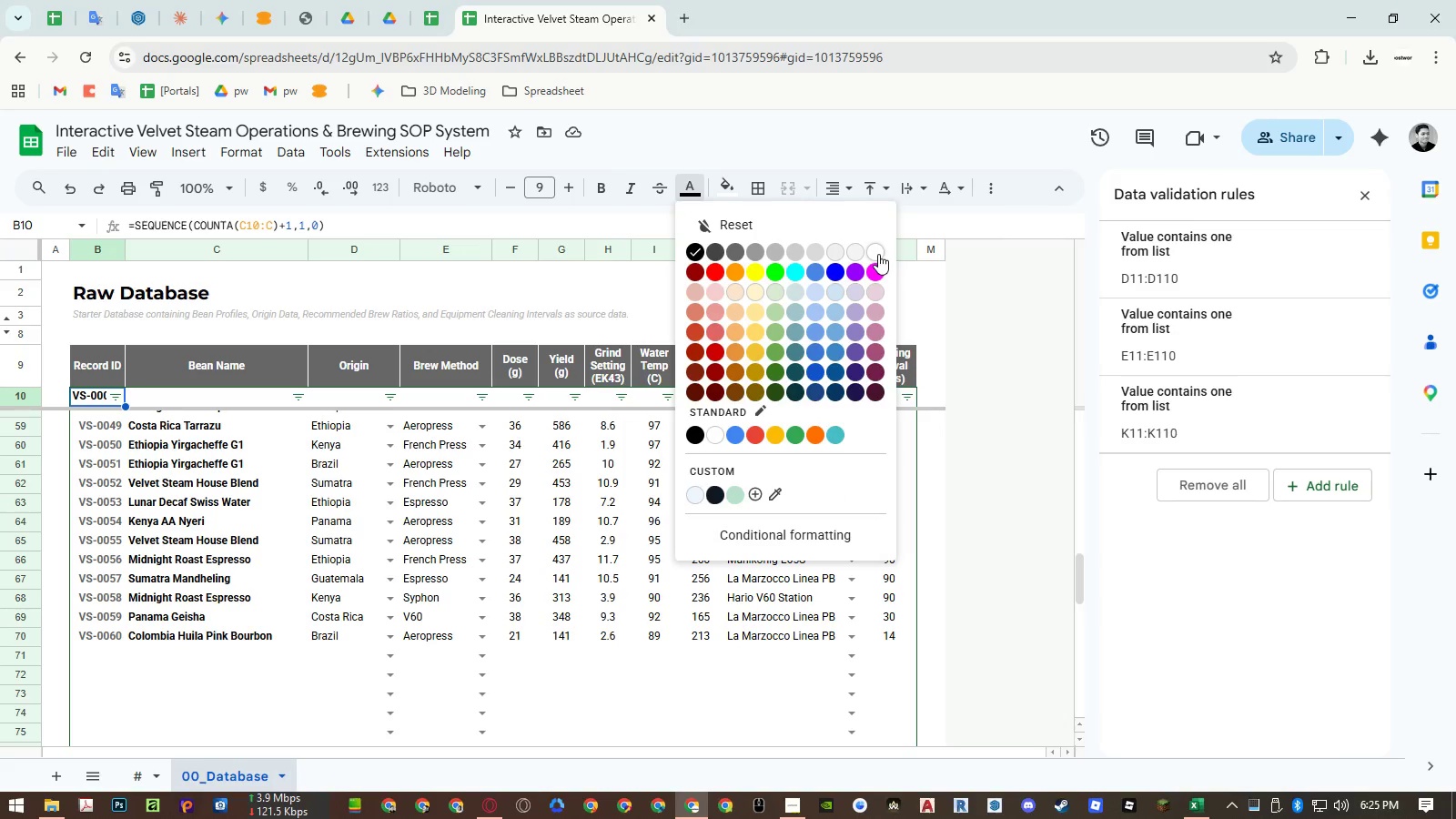 
left_click([878, 254])
 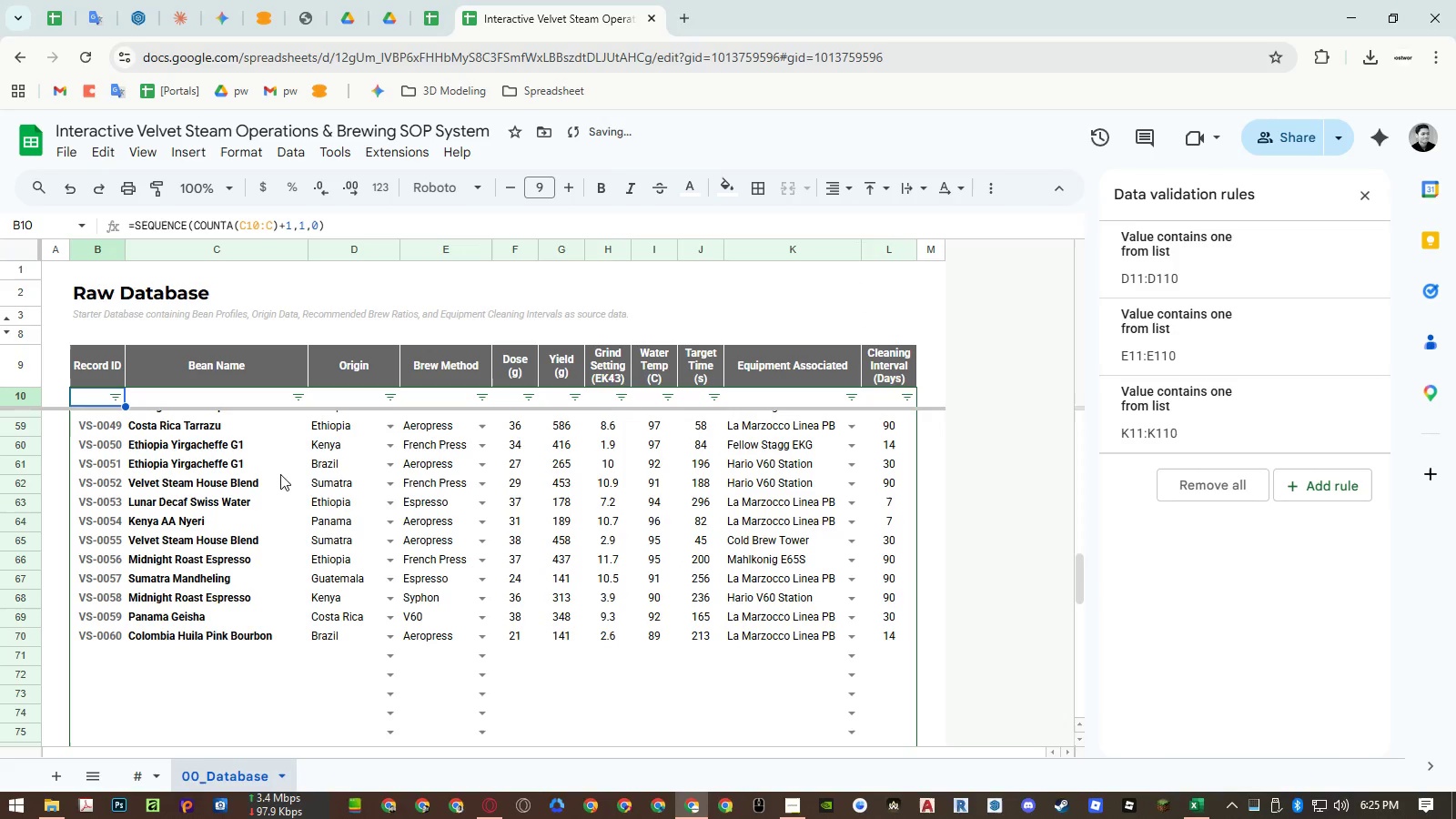 
left_click([230, 476])
 